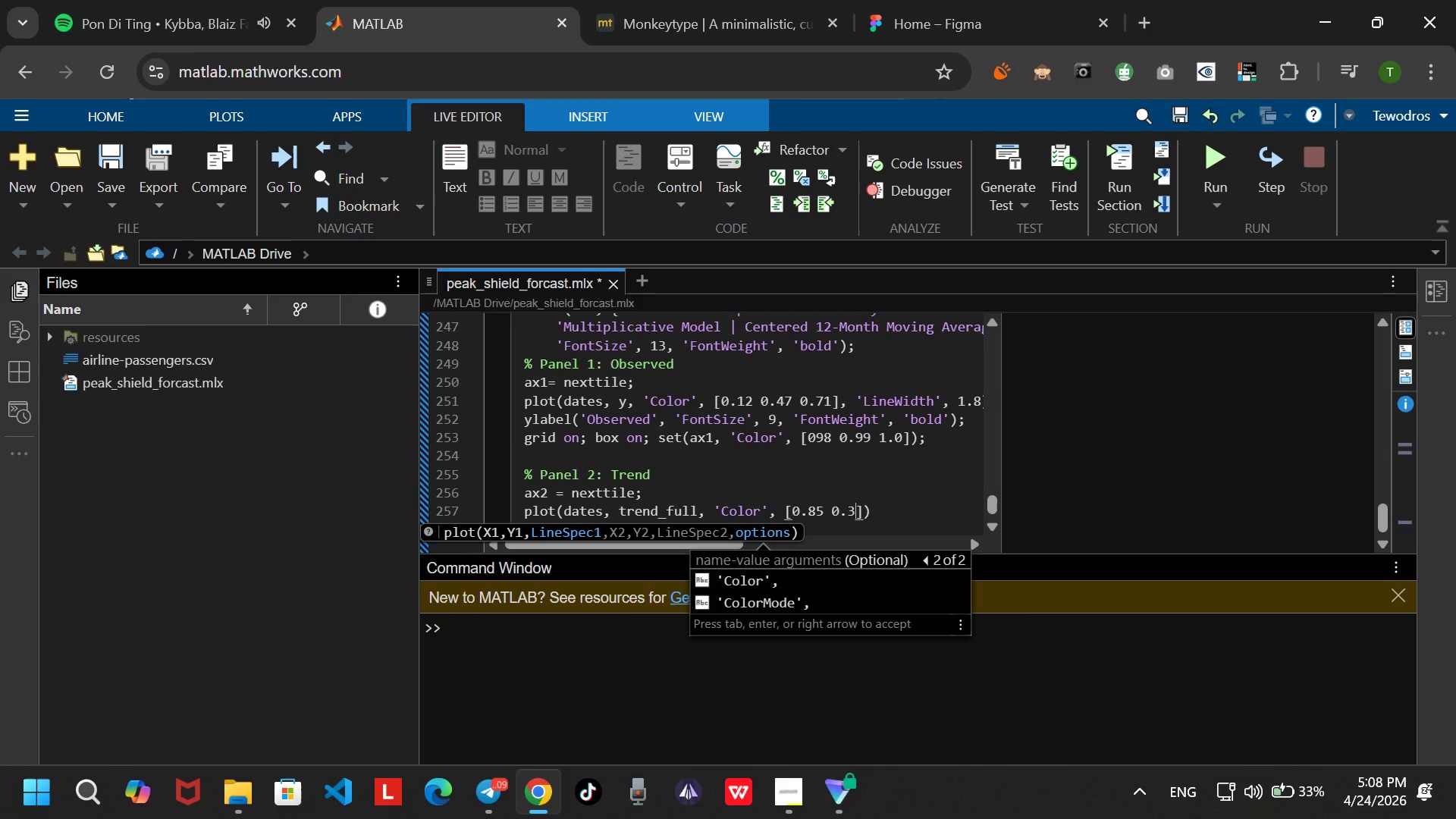 
key(Numpad3)
 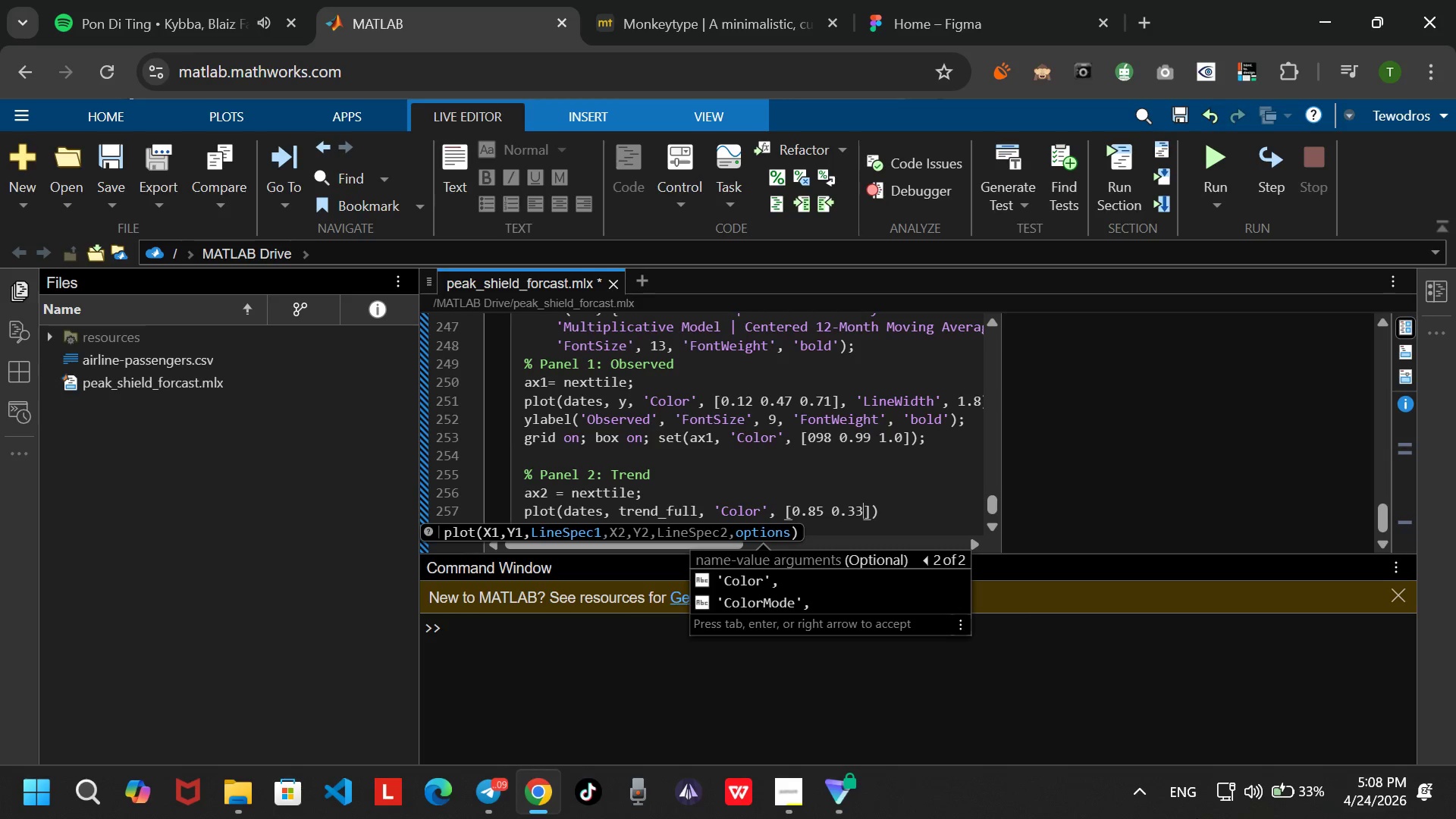 
key(Numpad3)
 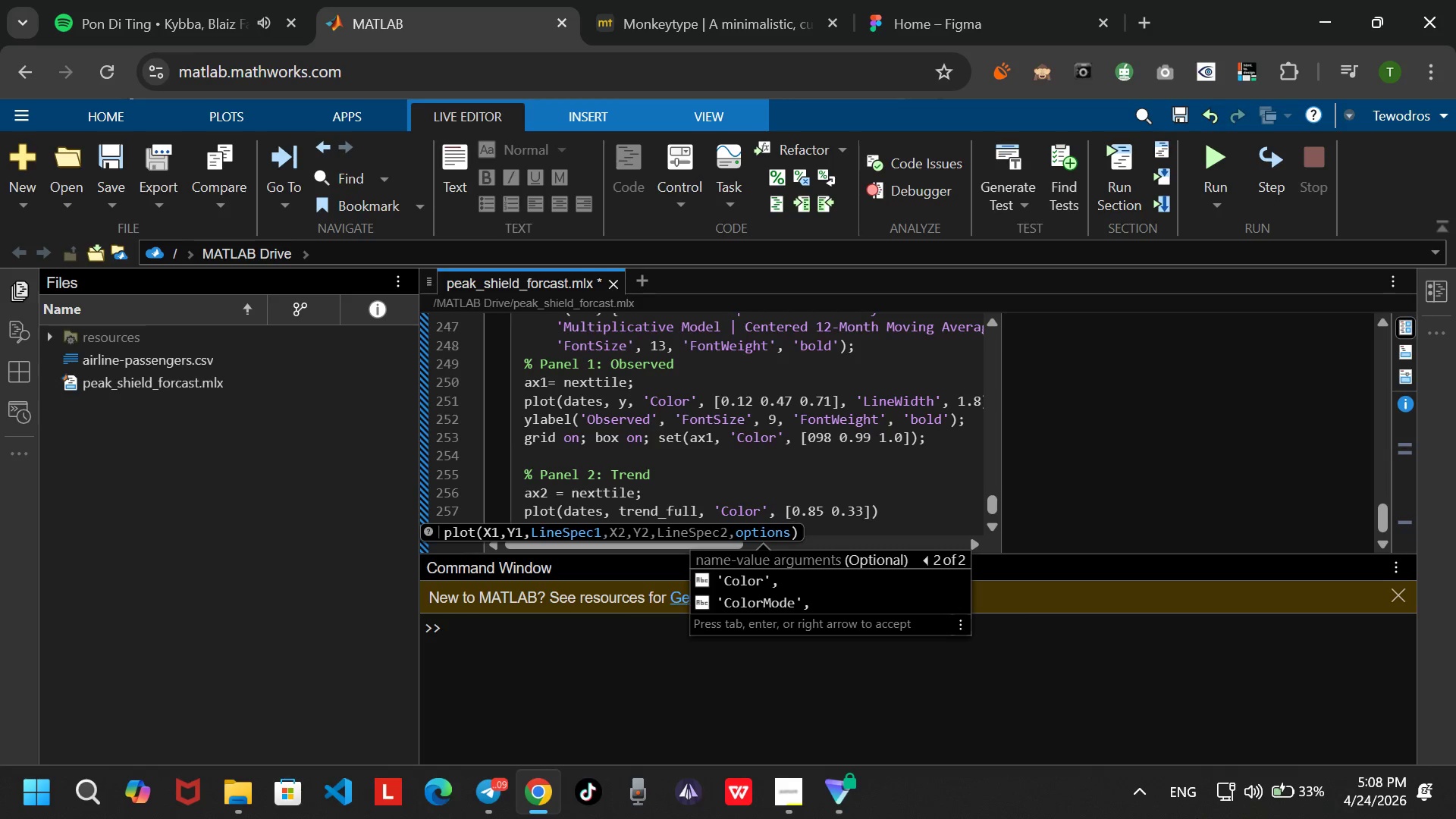 
key(Space)
 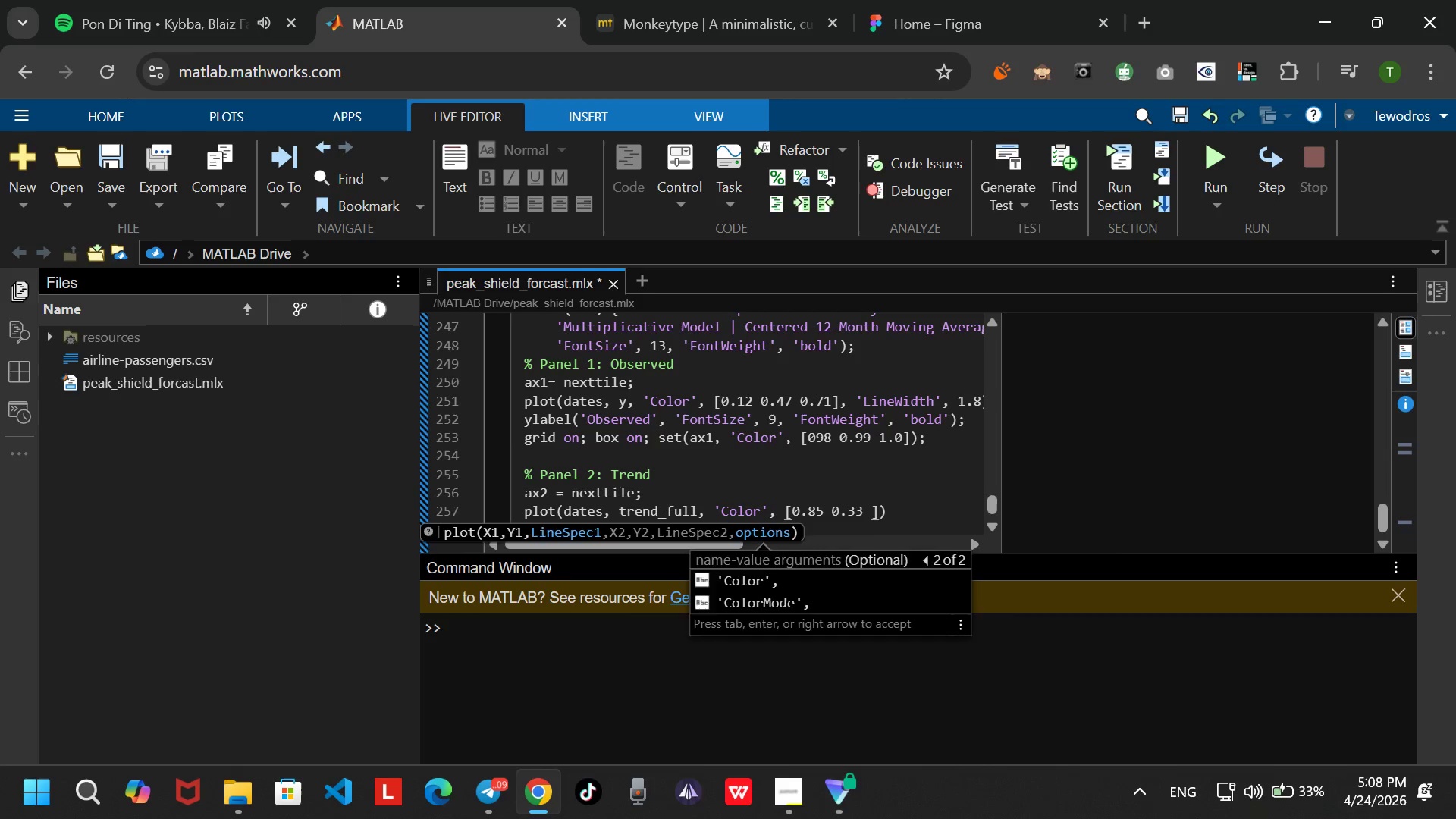 
key(Numpad0)
 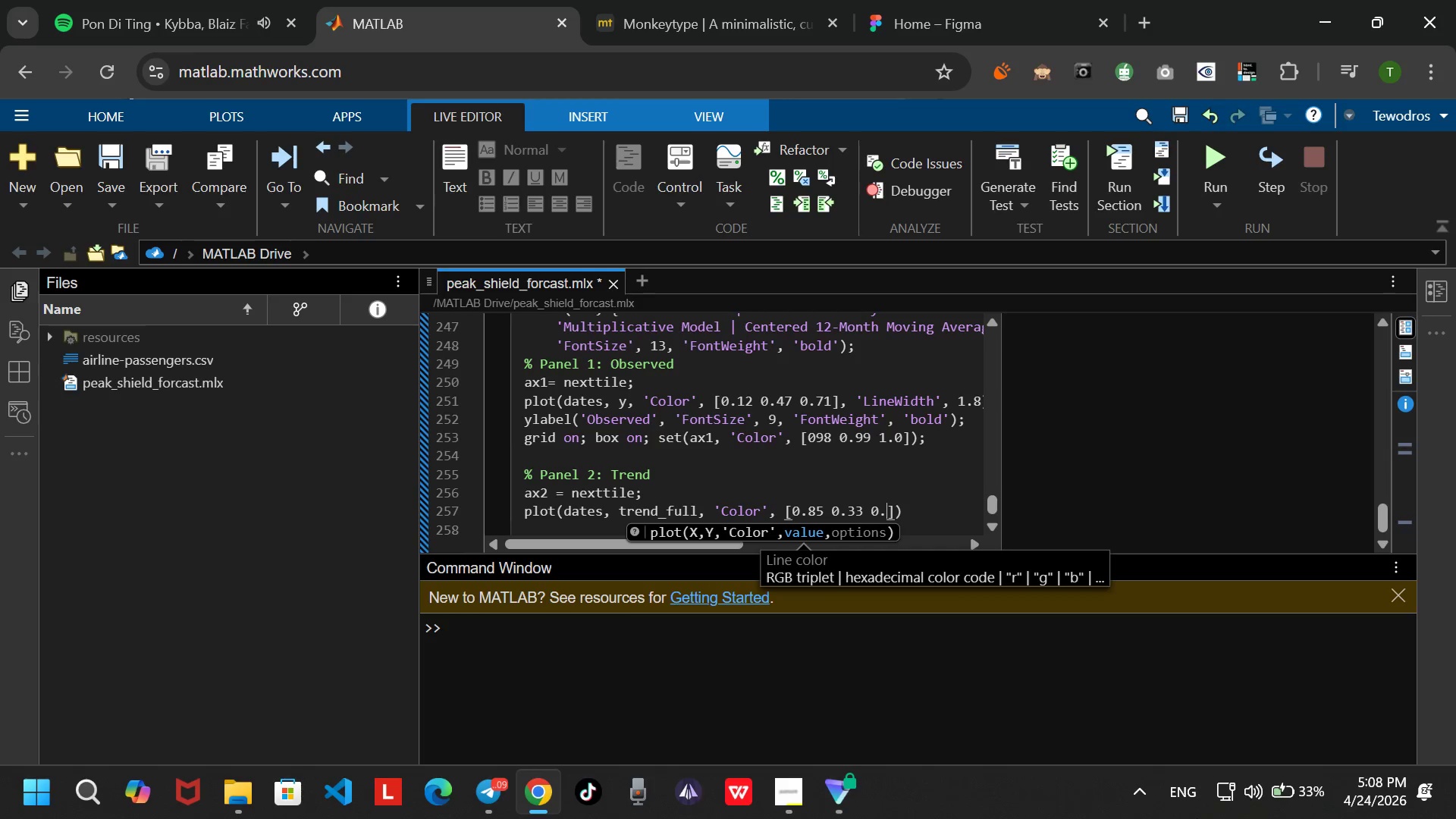 
key(NumpadDecimal)
 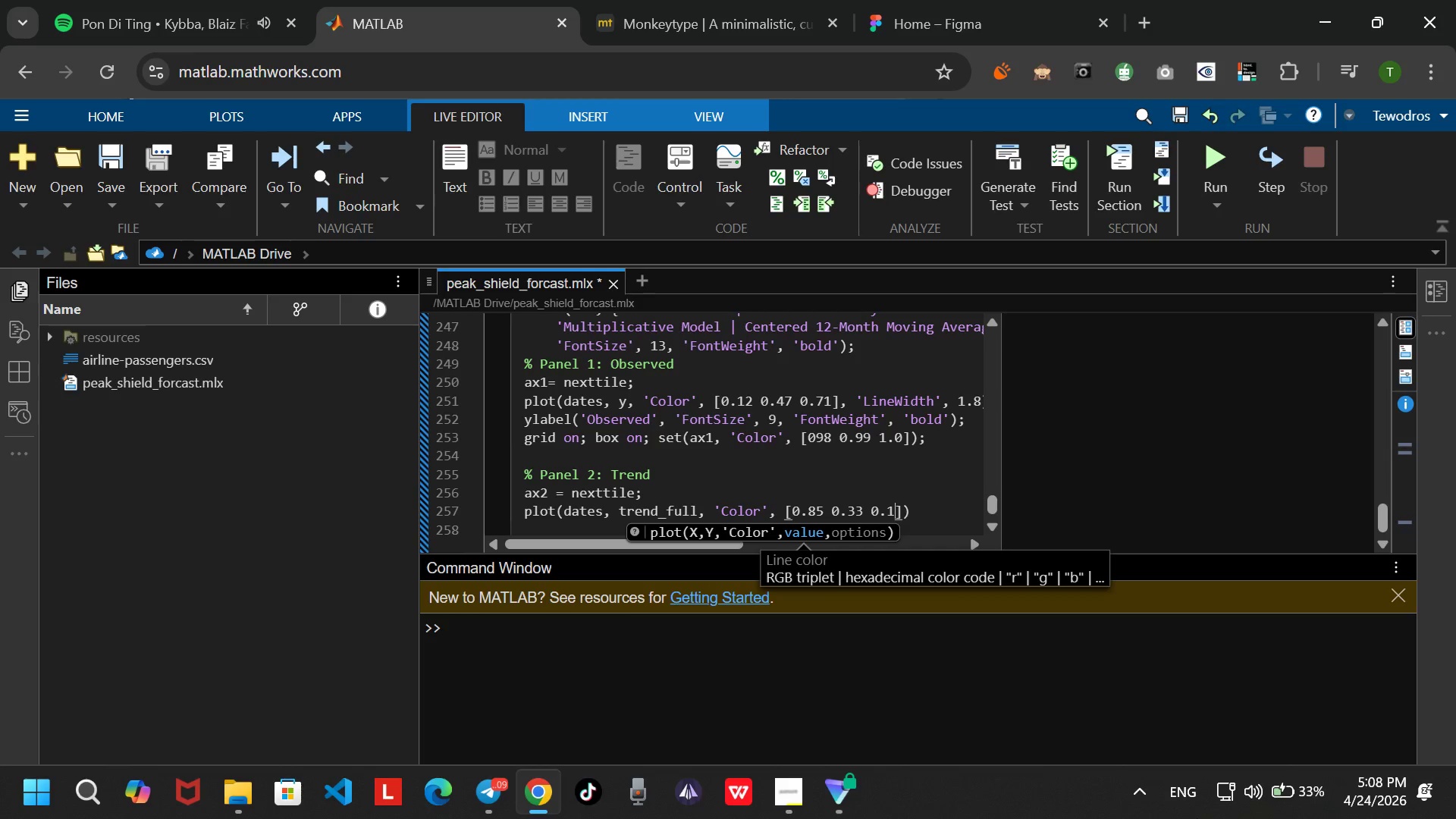 
key(Numpad1)
 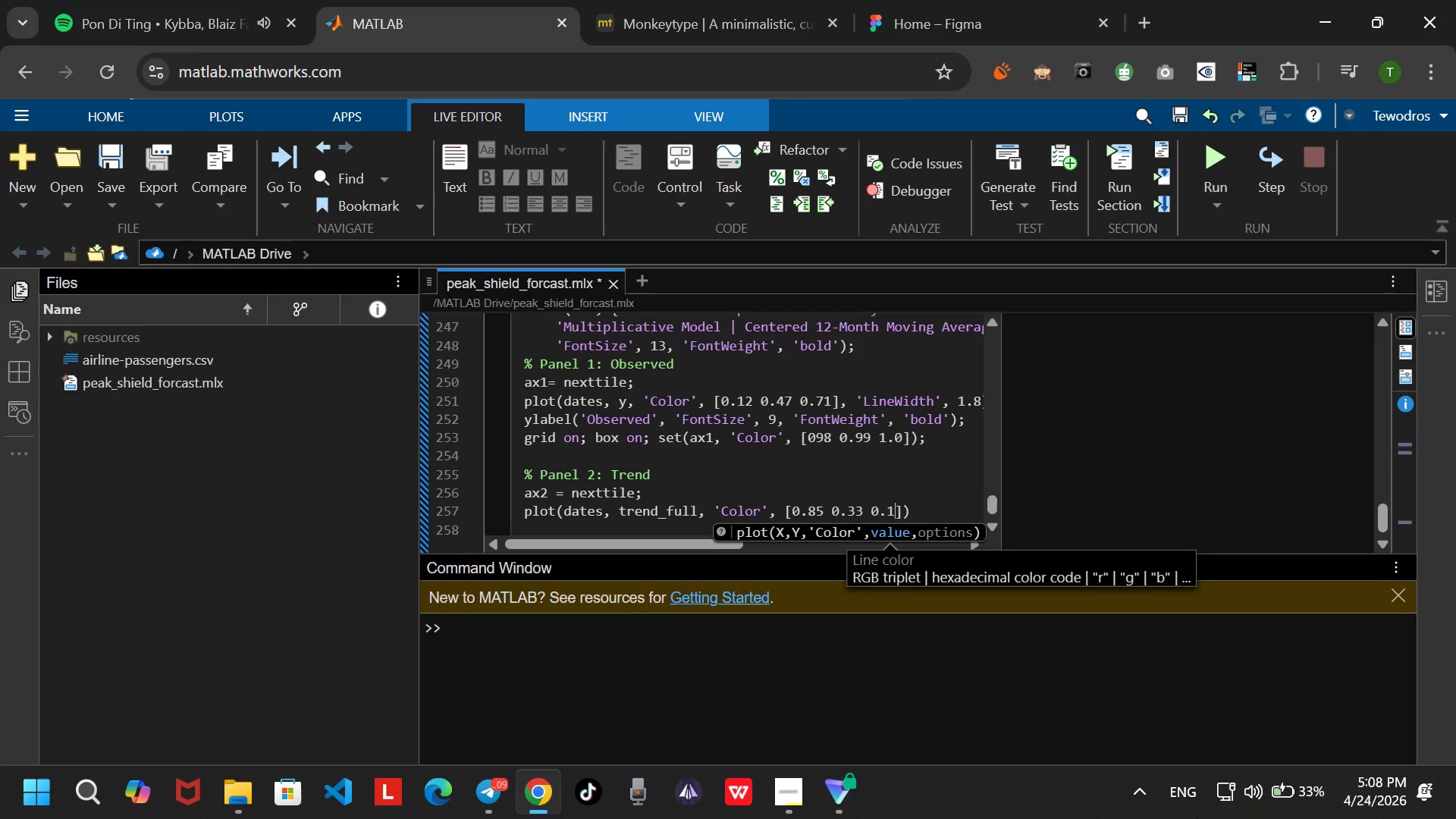 
key(ArrowRight)
 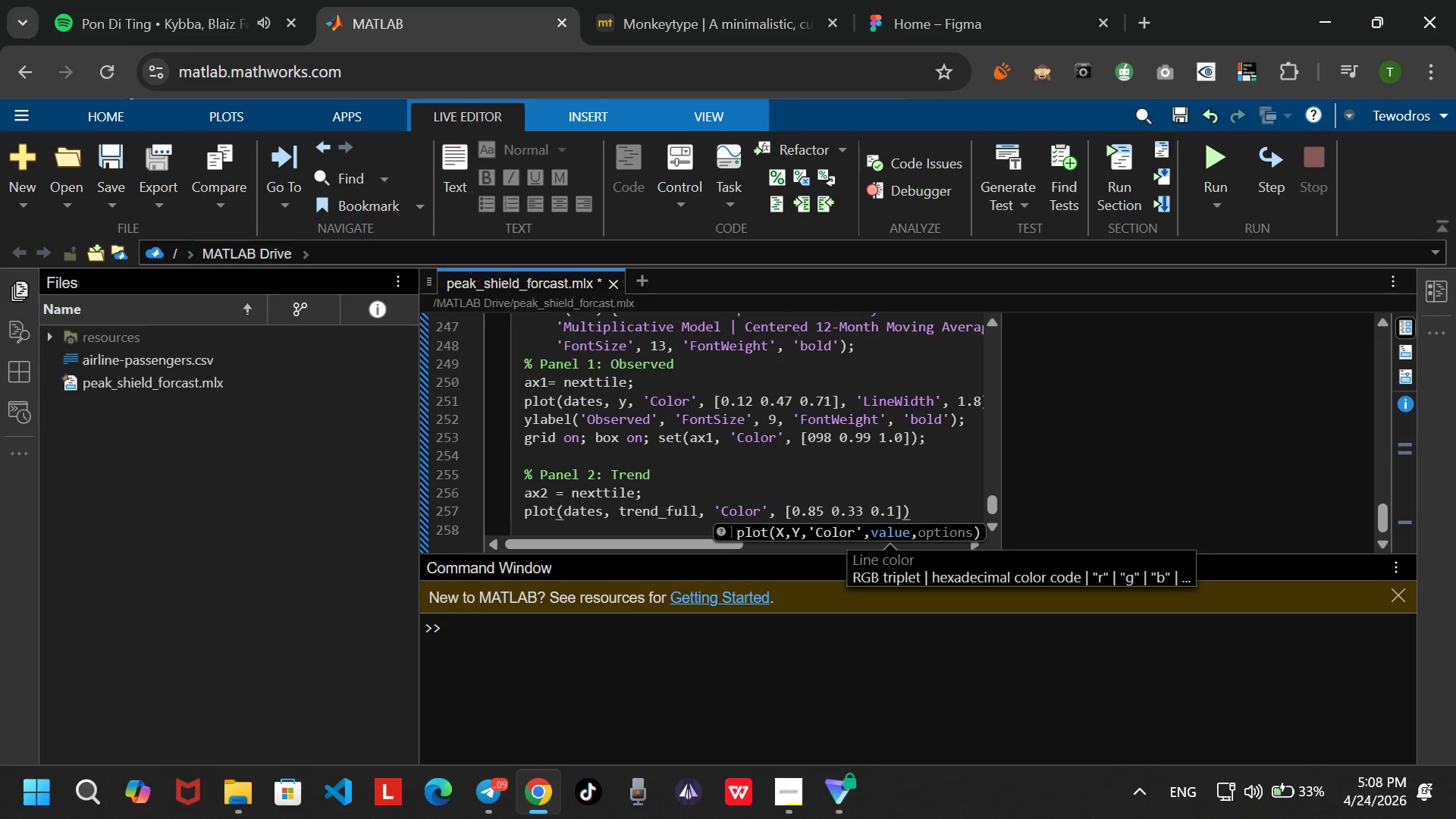 
key(Comma)
 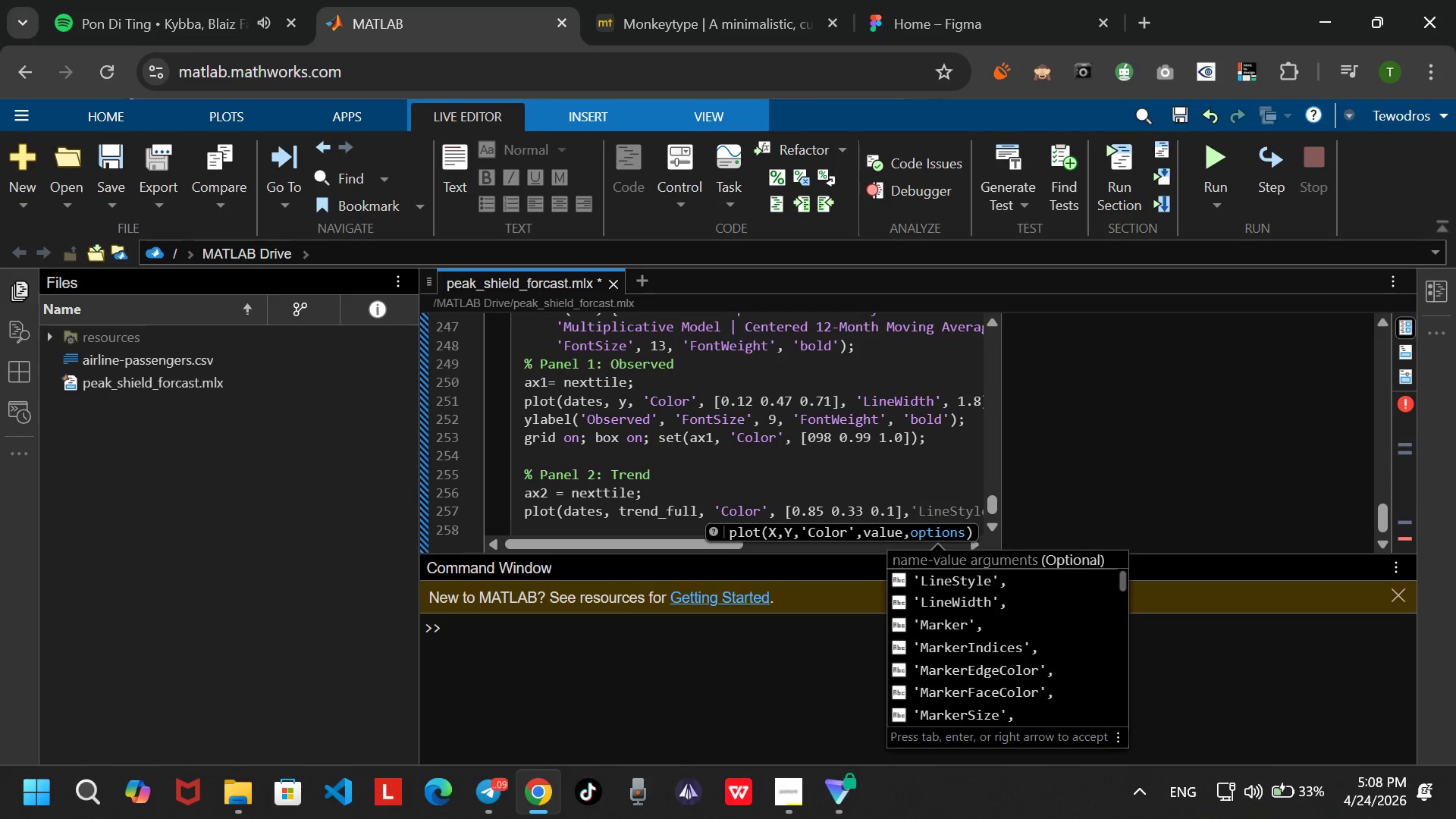 
type( 'LineWidth)
 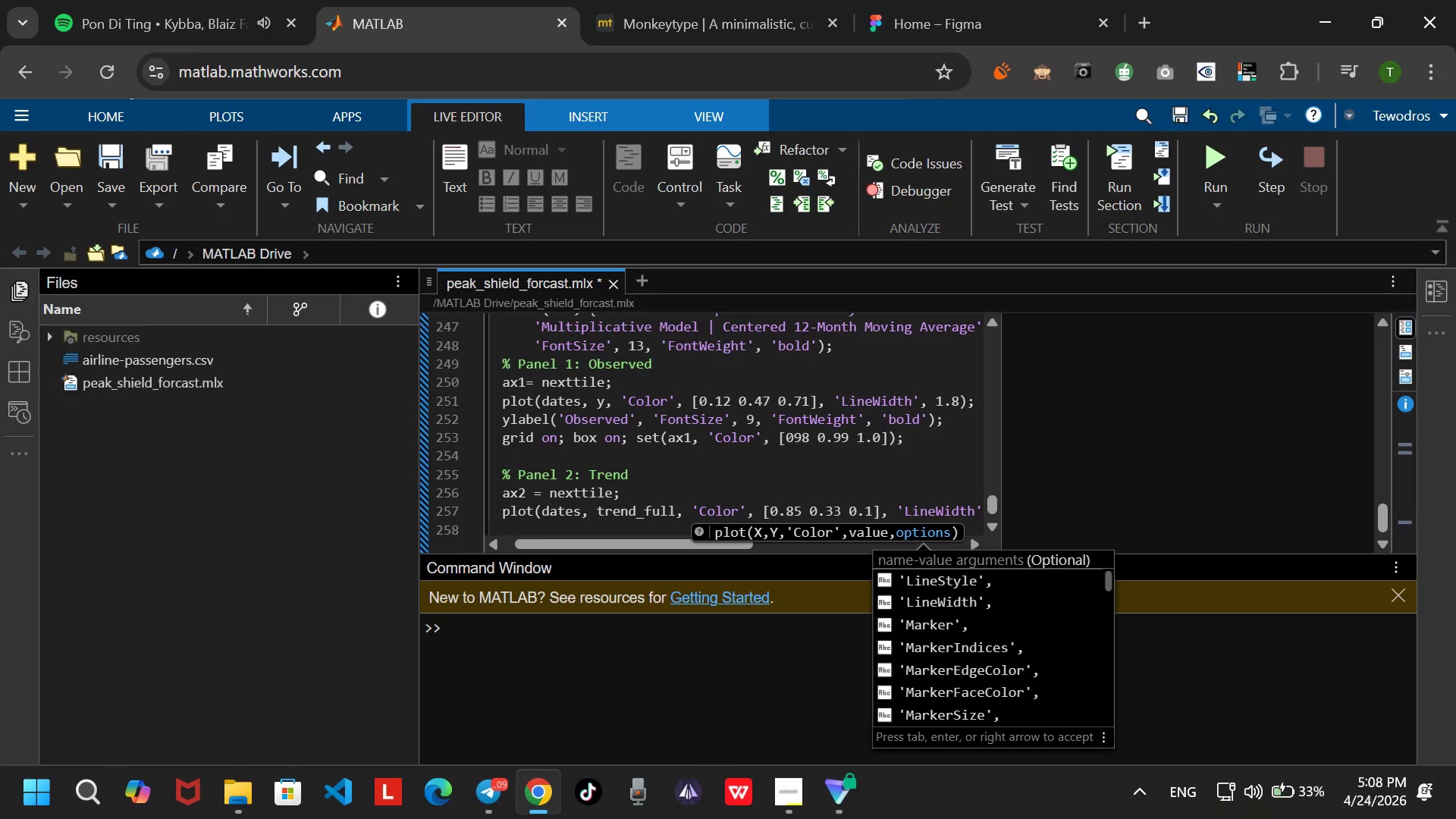 
key(ArrowRight)
 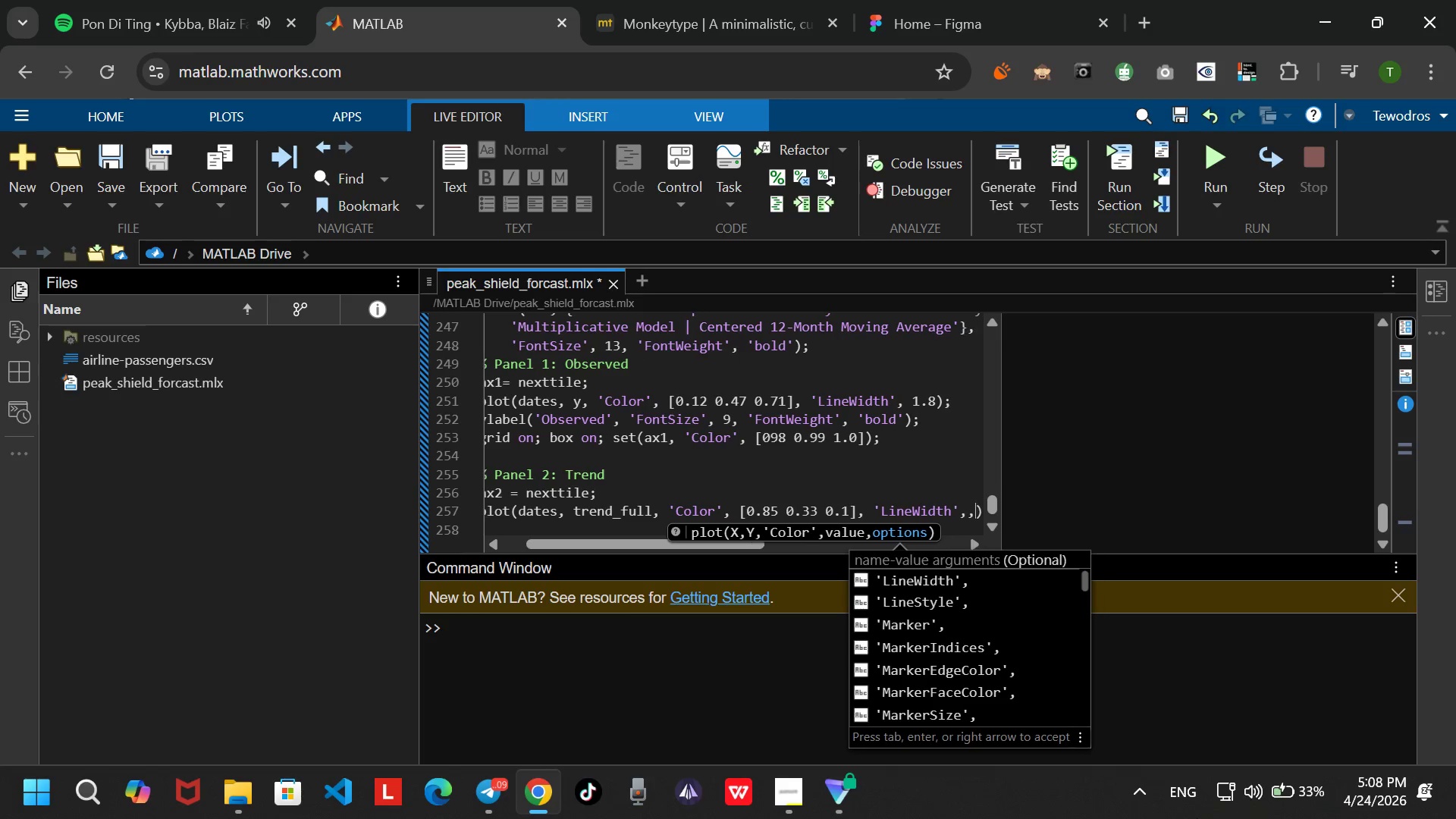 
key(Comma)
 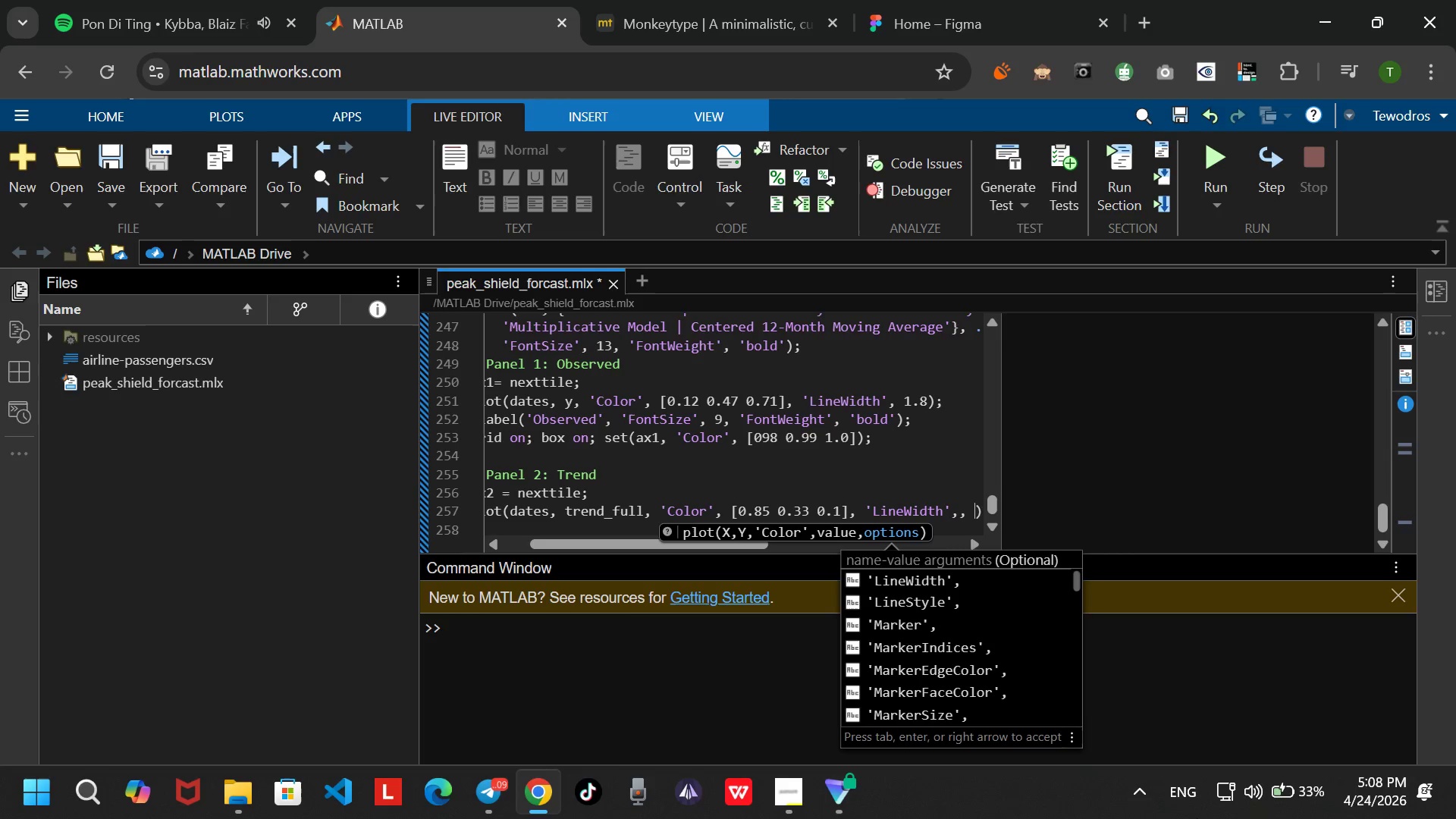 
key(Space)
 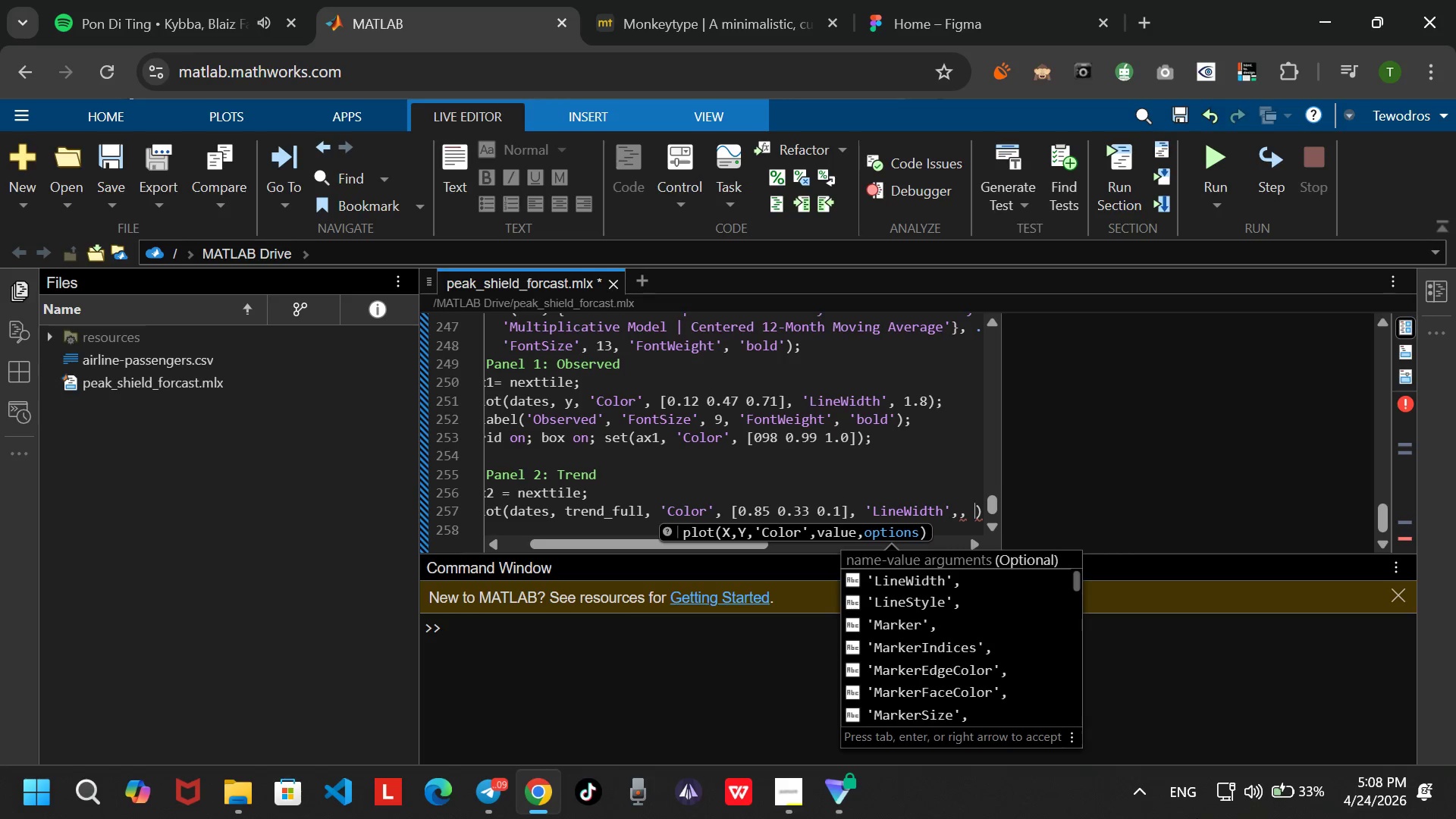 
key(Backspace)
 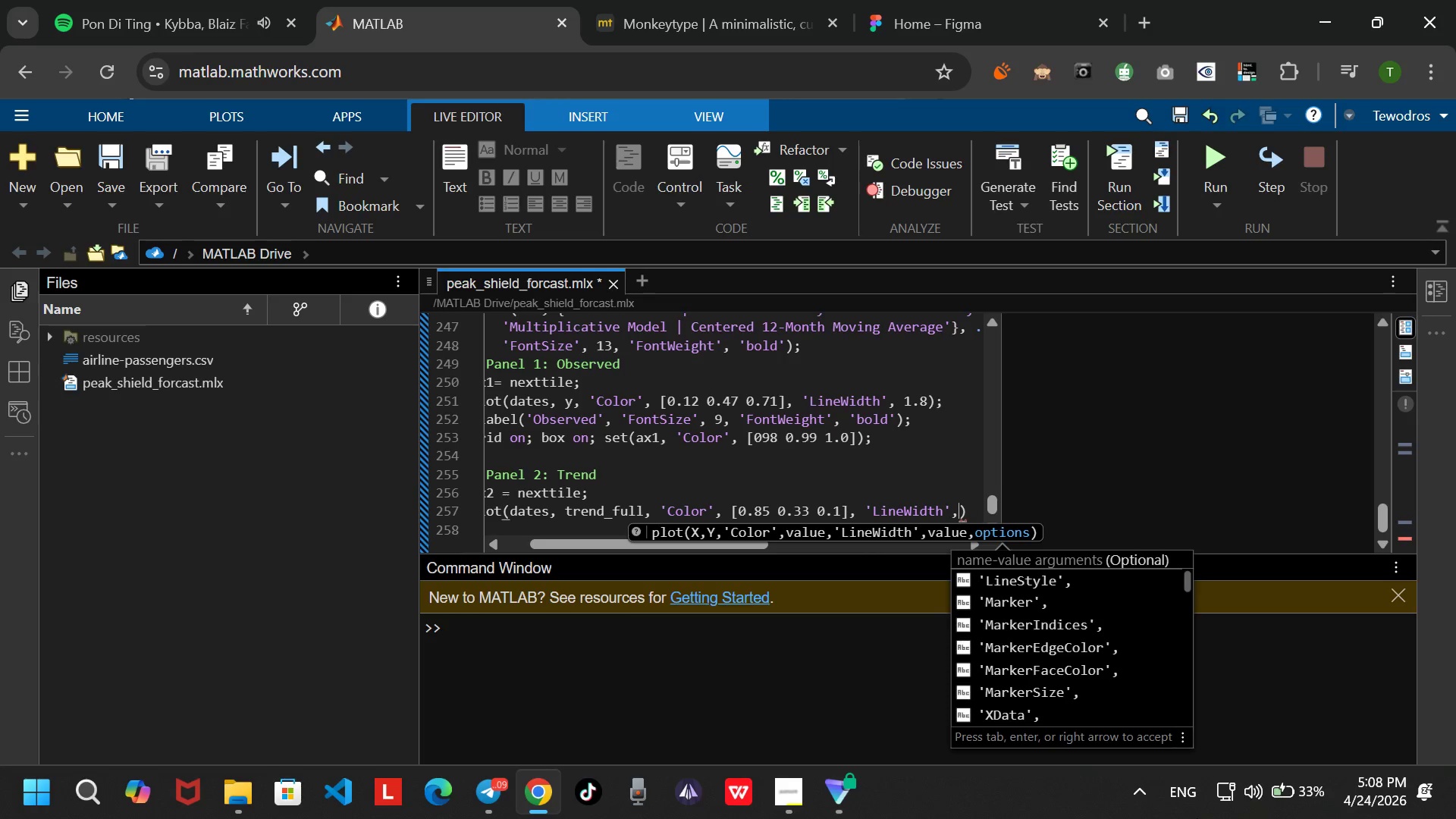 
key(Backspace)
 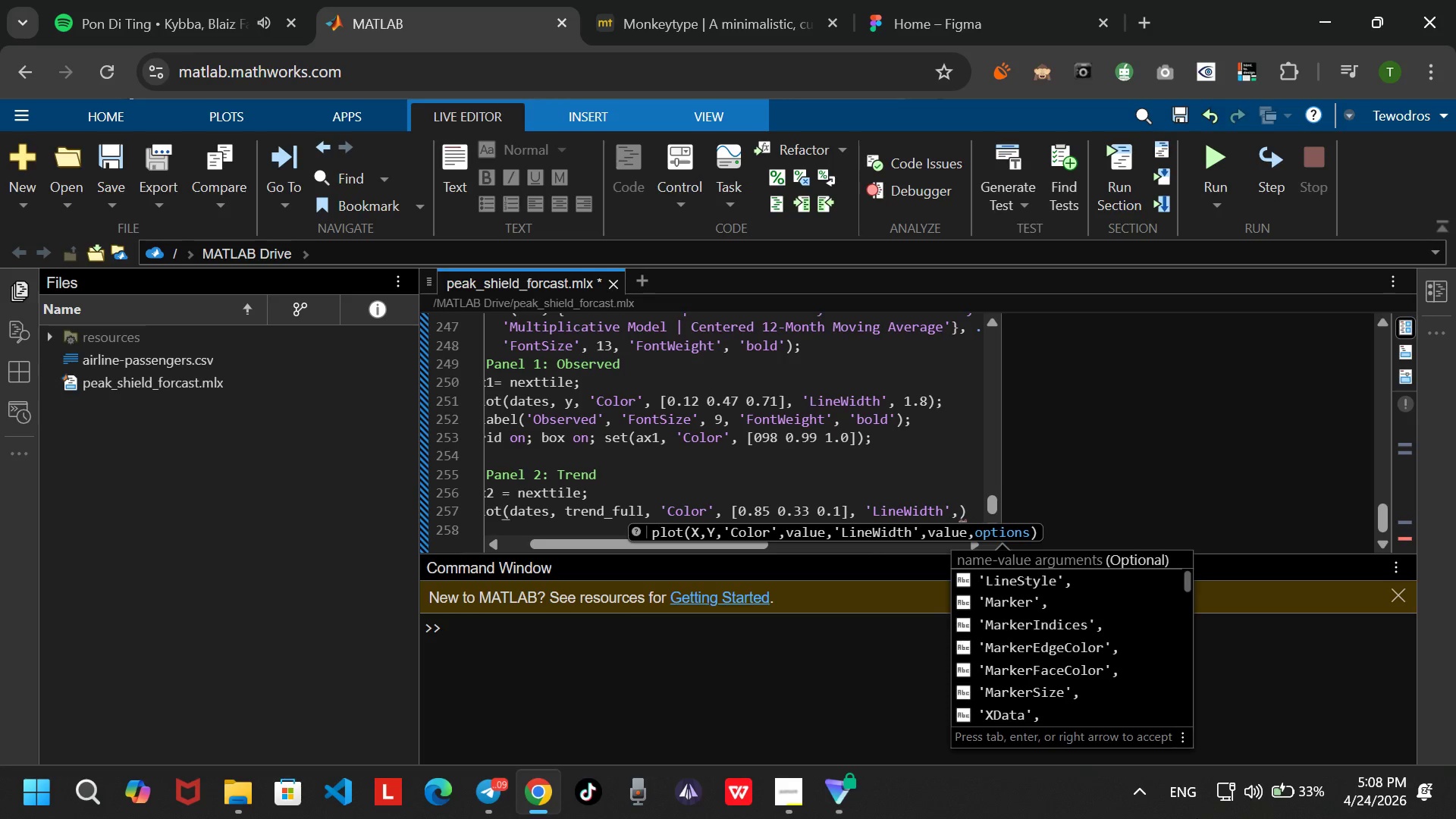 
key(Space)
 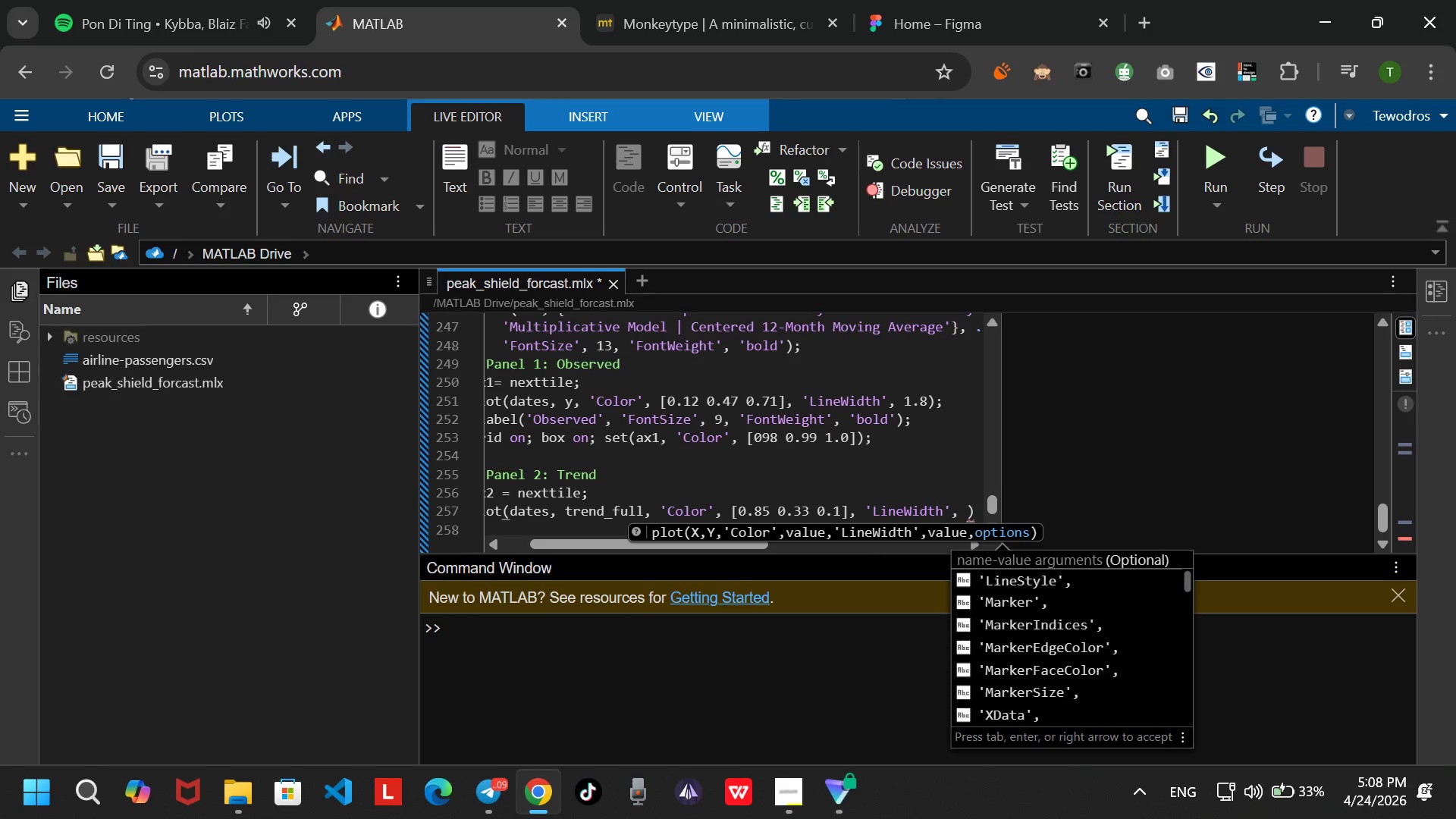 
key(Numpad2)
 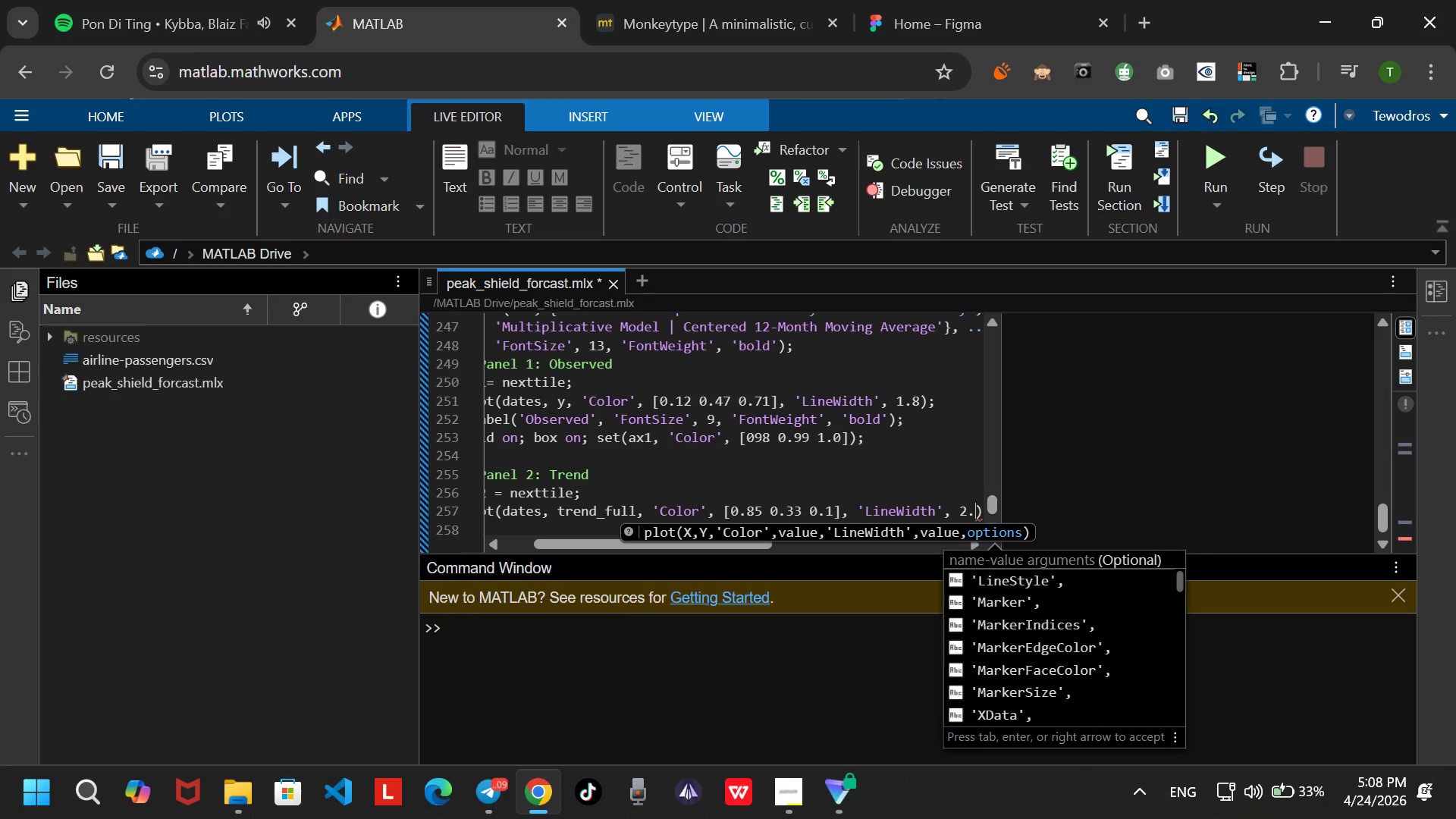 
key(NumpadDecimal)
 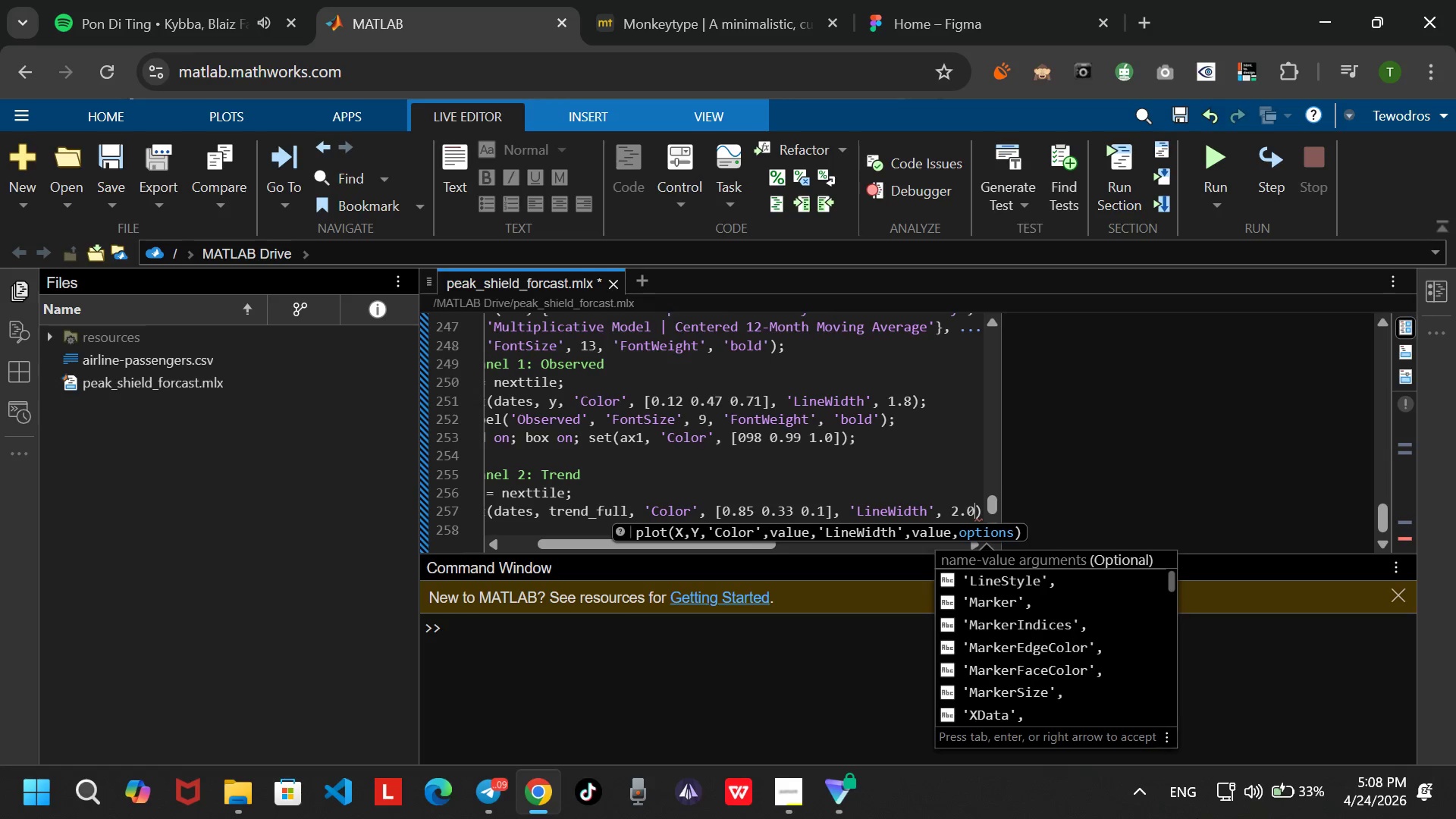 
key(Numpad0)
 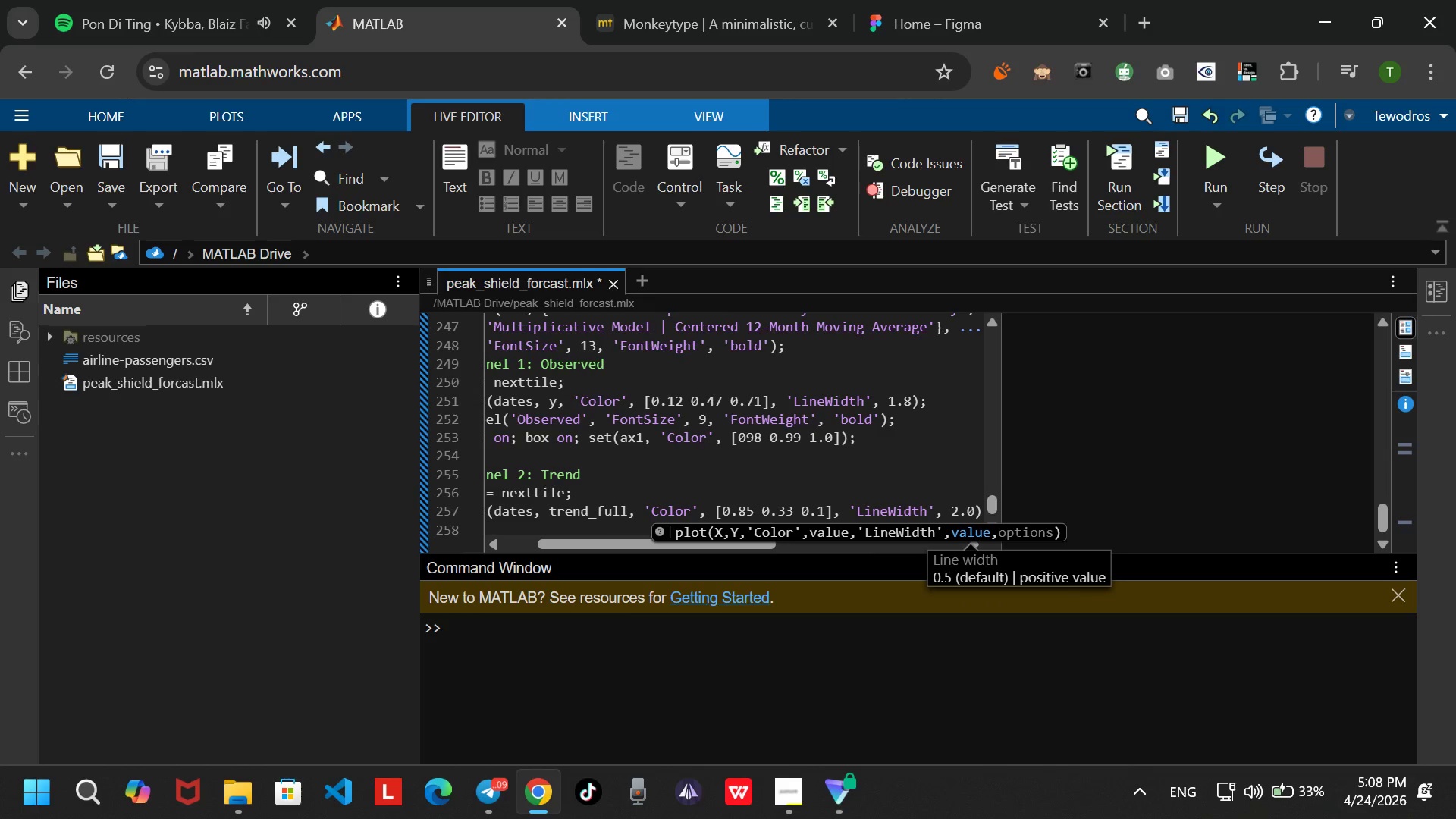 
key(ArrowRight)
 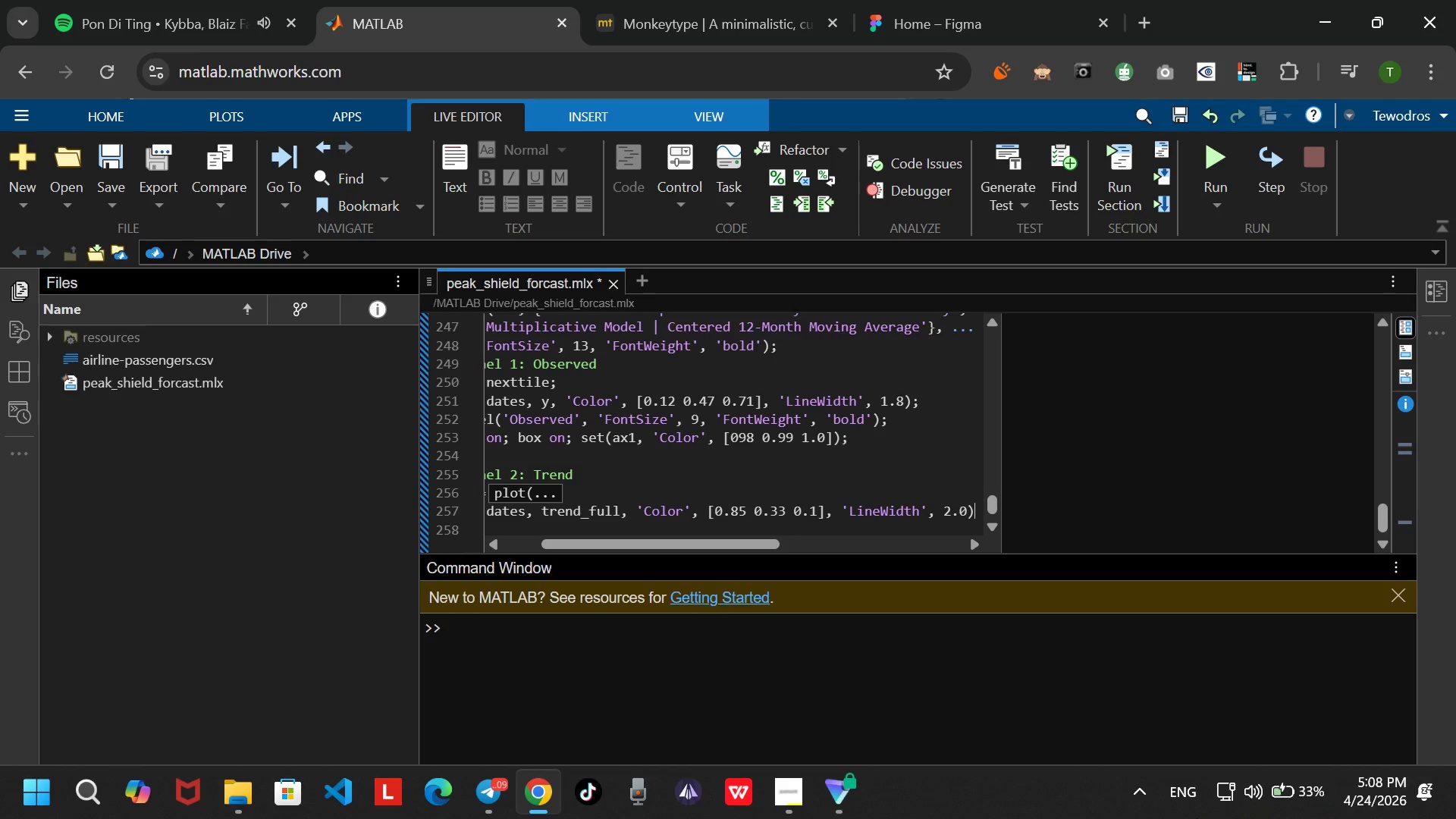 
key(Semicolon)
 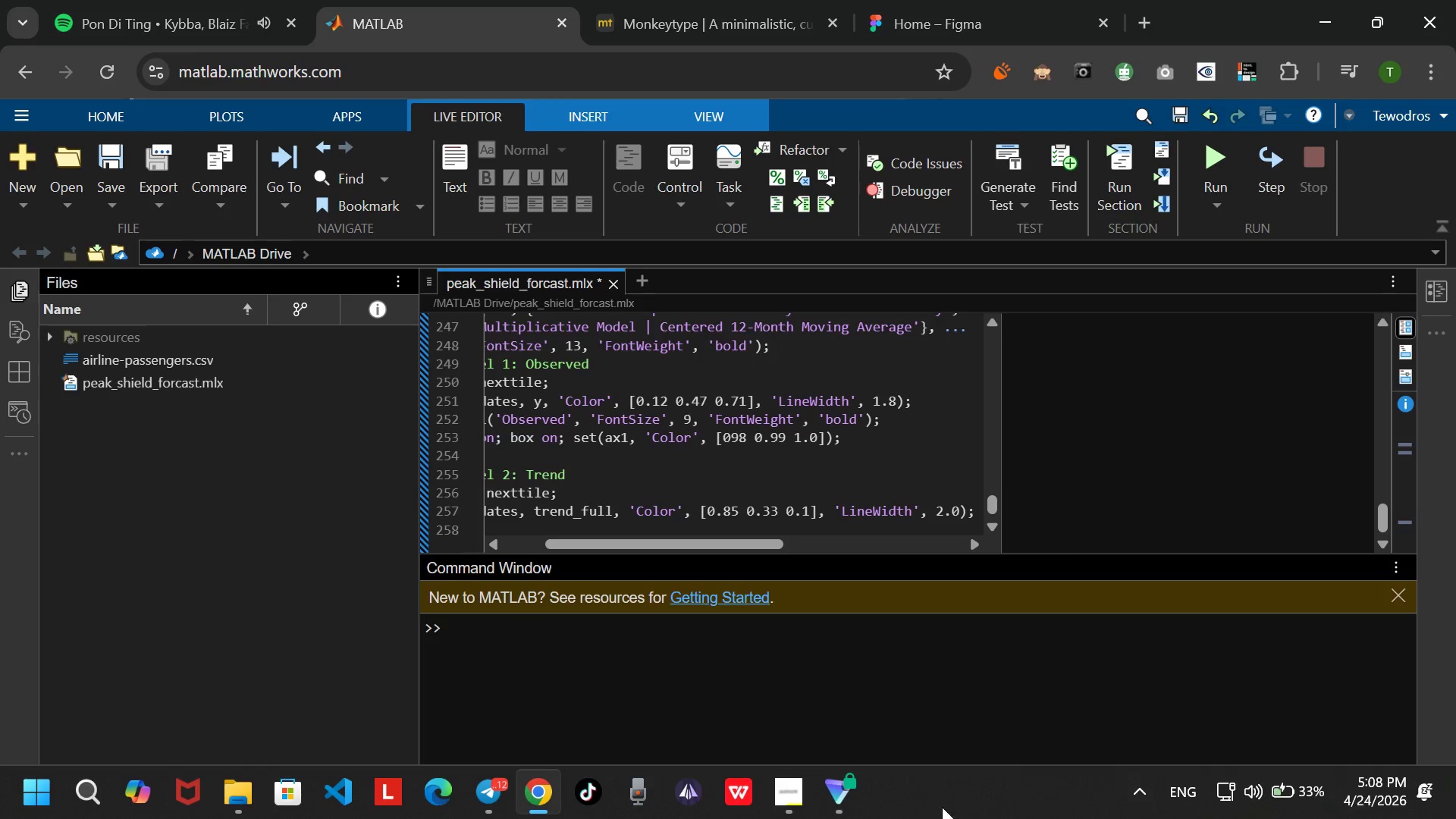 
wait(6.08)
 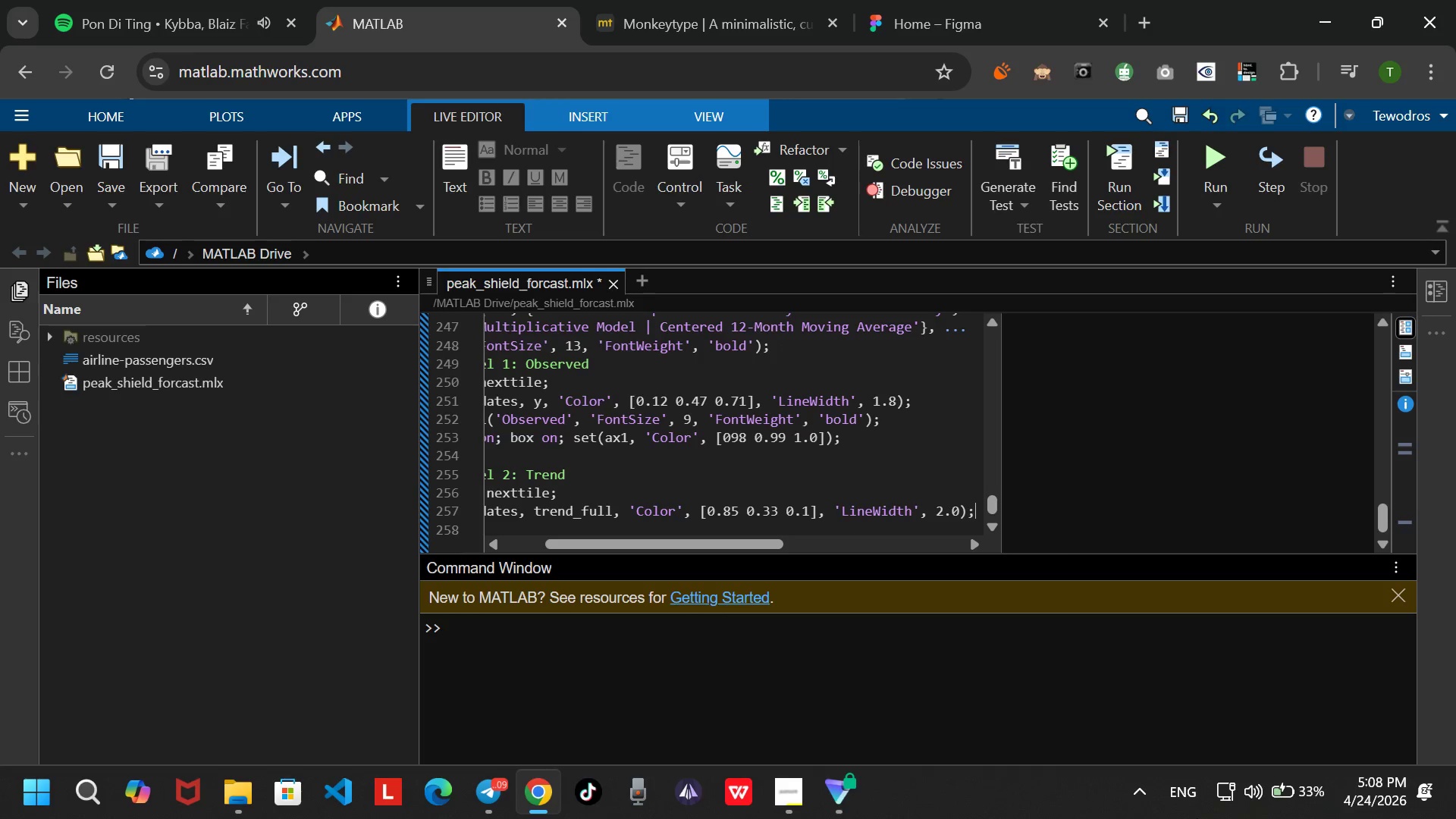 
key(Enter)
 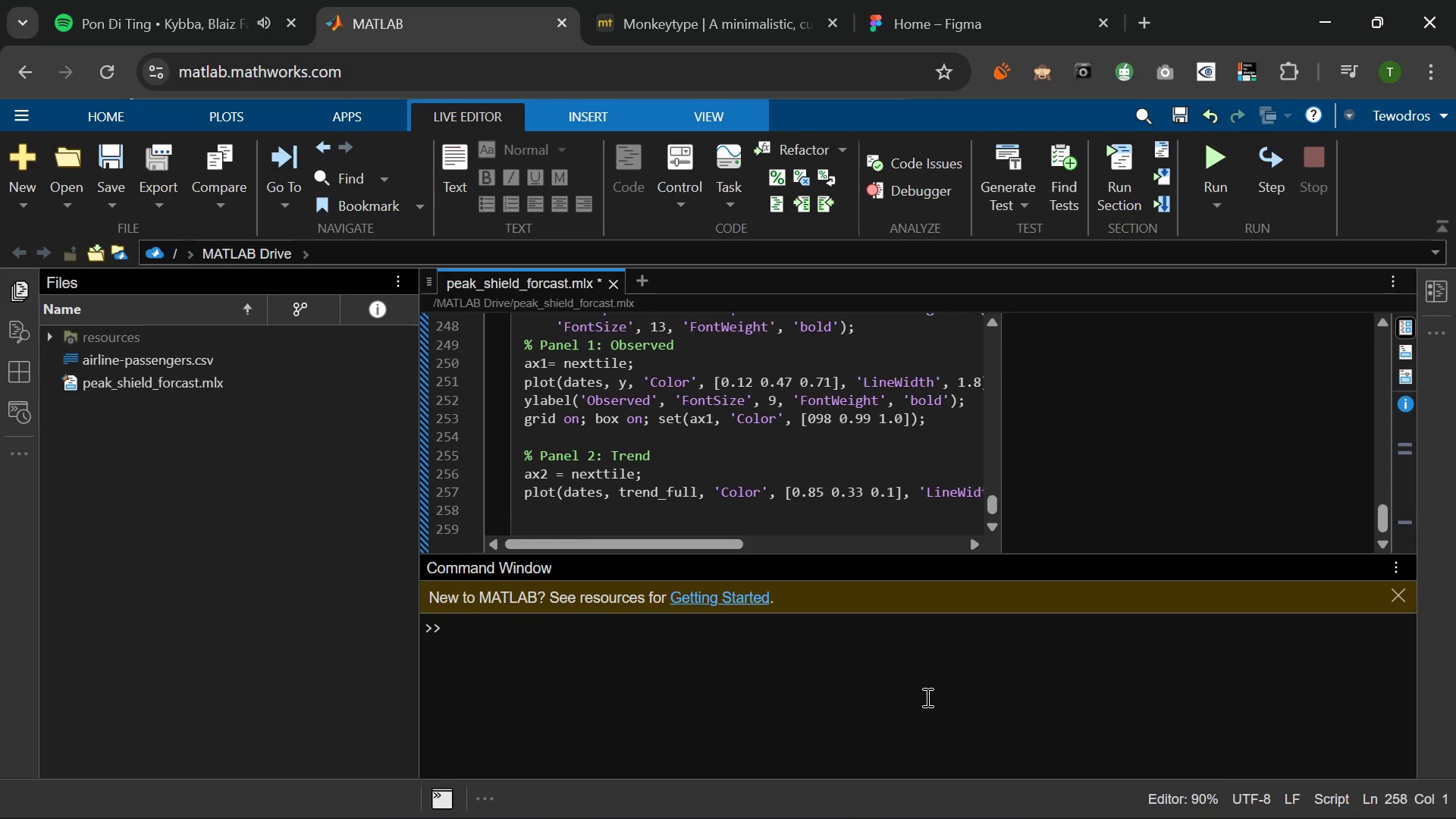 
type(ylabel)
 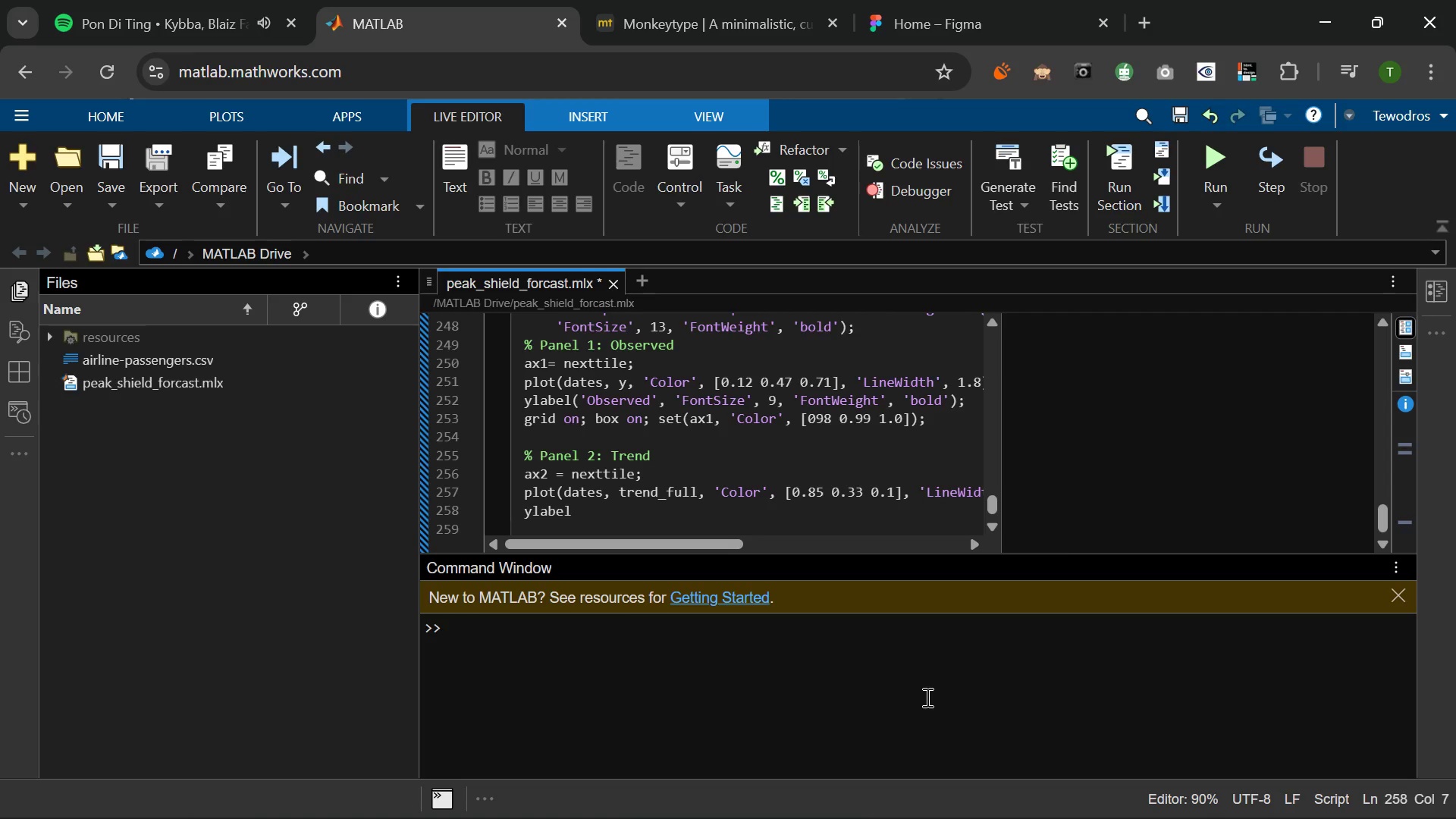 
type(('Tredn)
key(Backspace)
key(Backspace)
type(nd)
 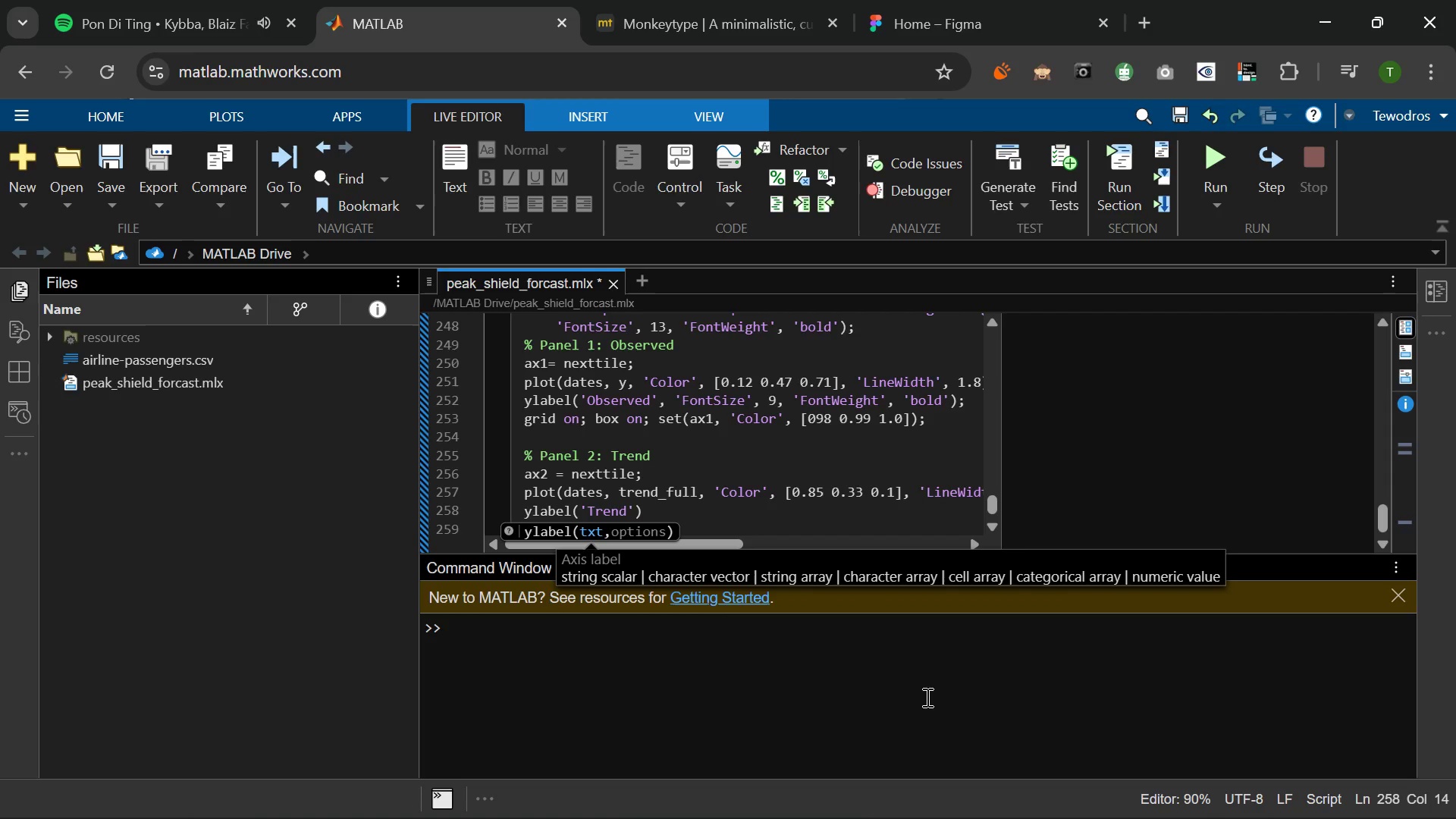 
key(ArrowRight)
 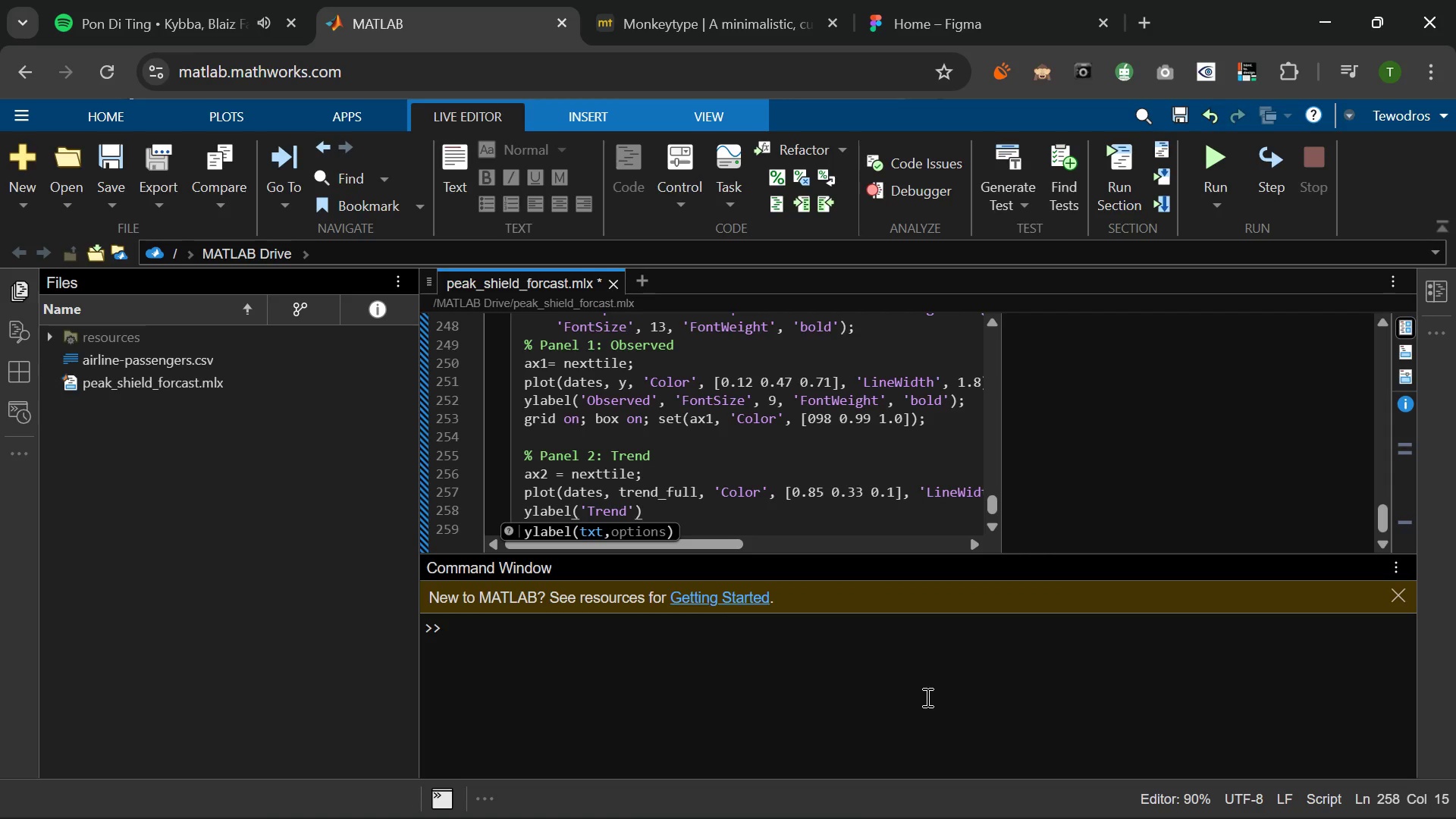 
type(, 'FontSize)
 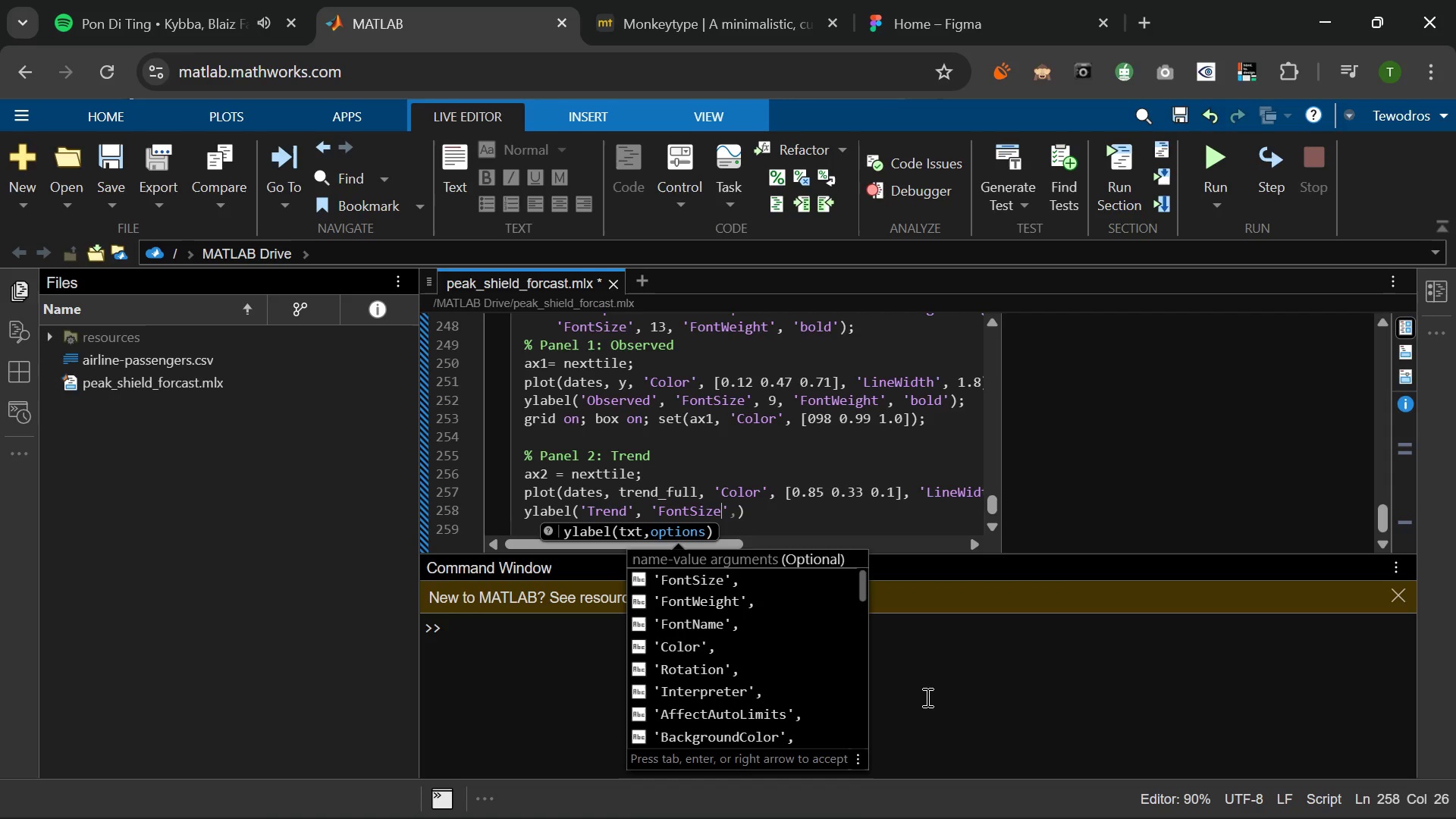 
key(ArrowRight)
 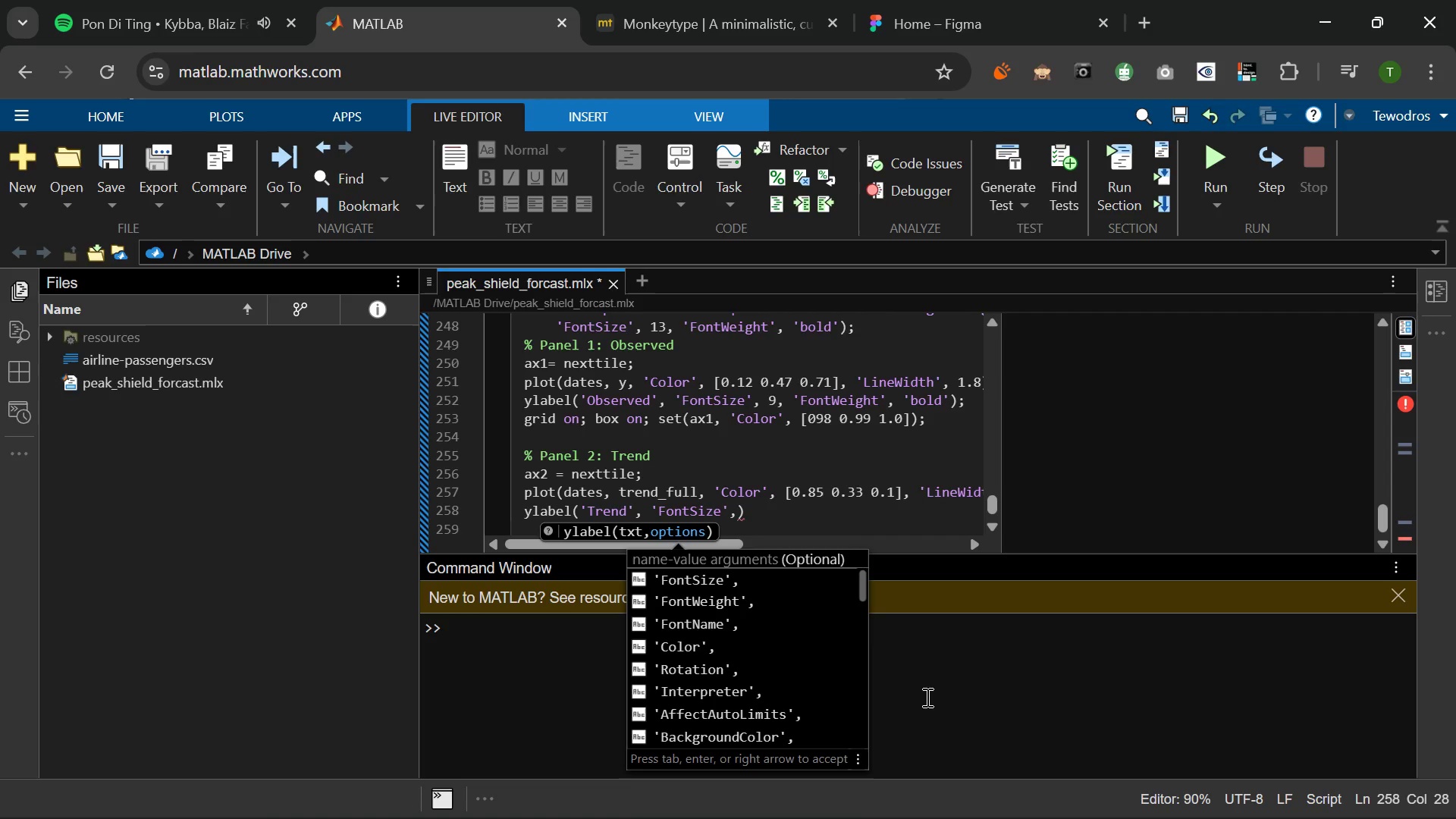 
type( 9, 'FontWeight)
 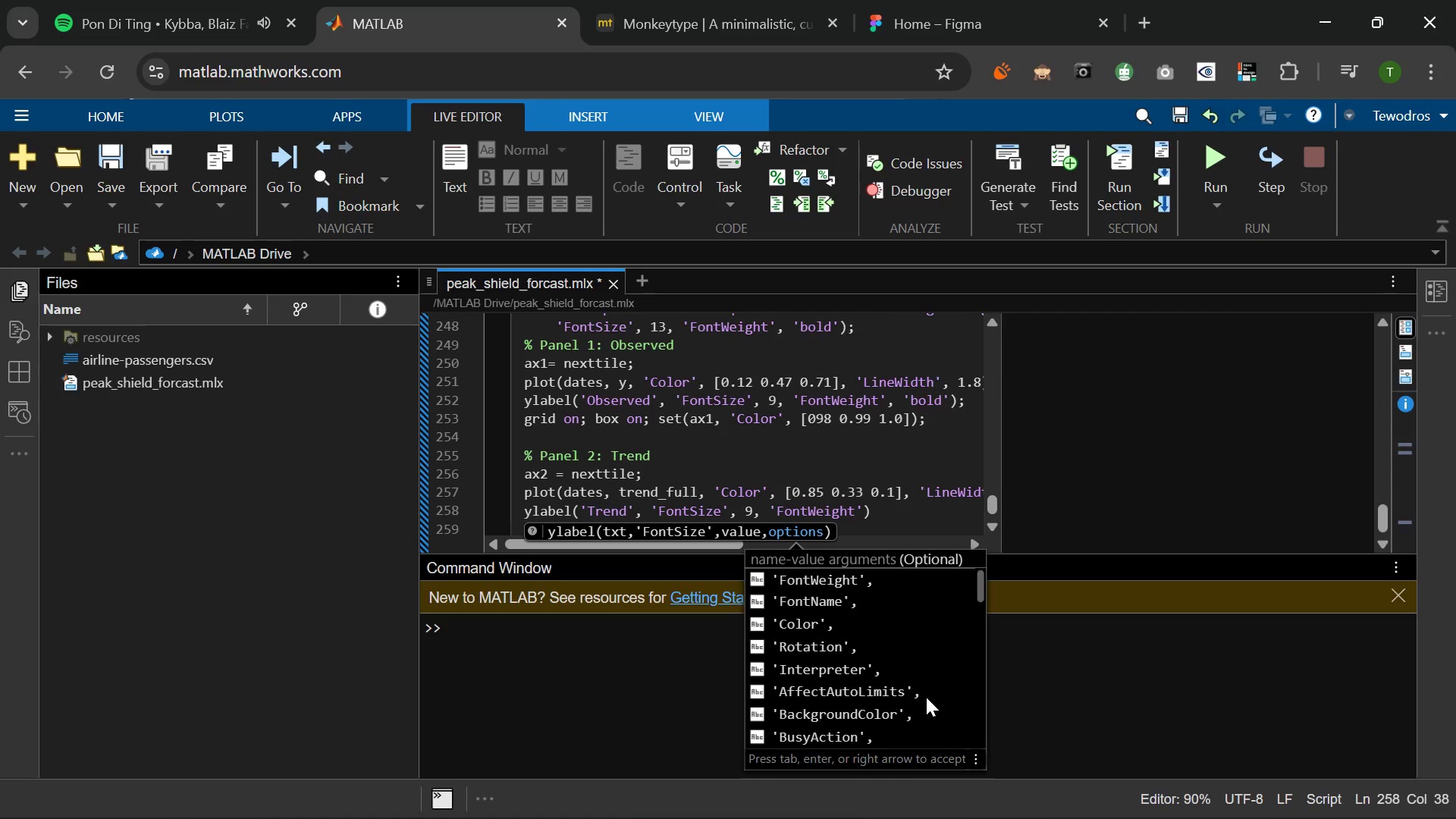 
key(ArrowRight)
 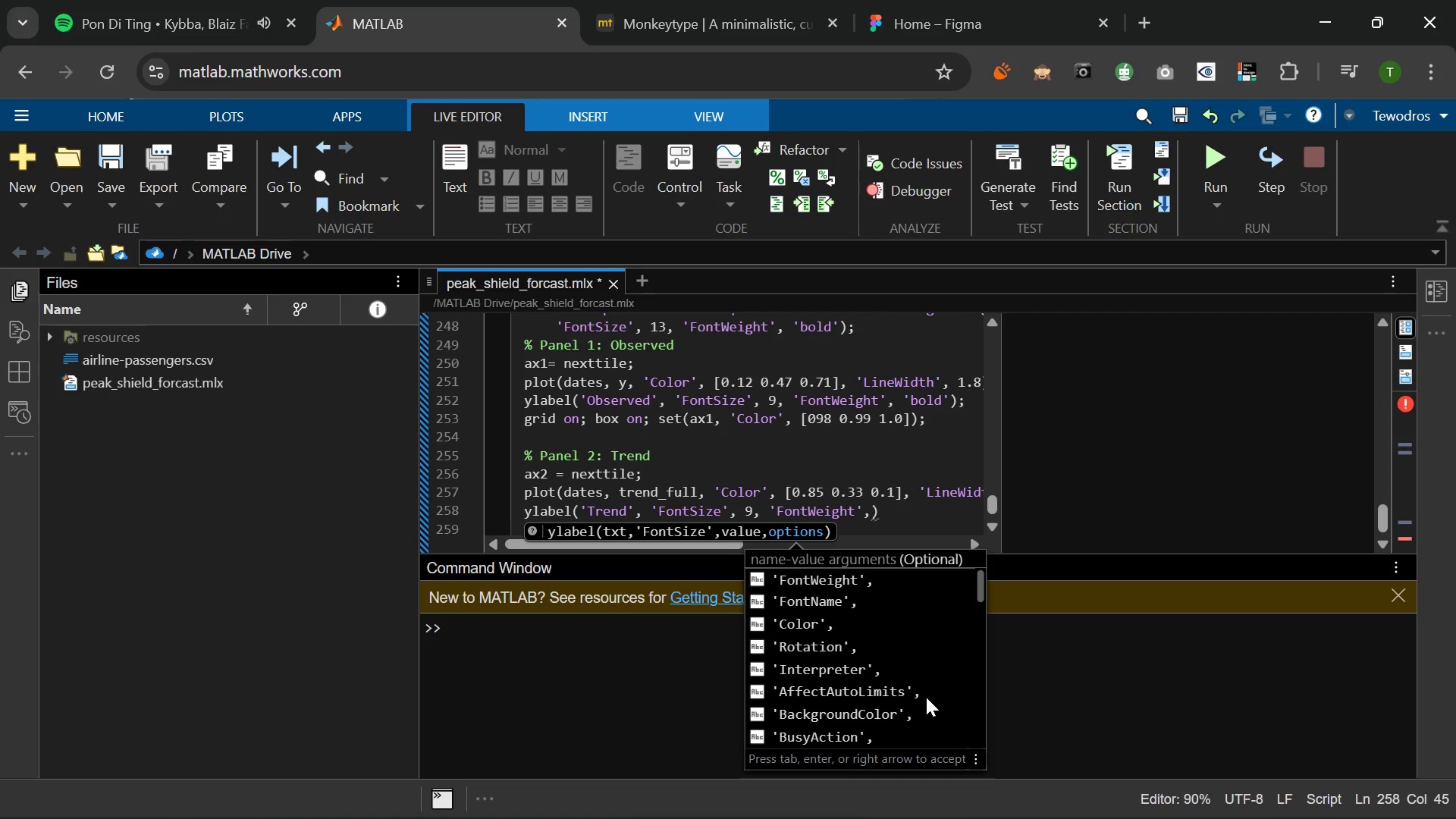 
type( 'bold)
 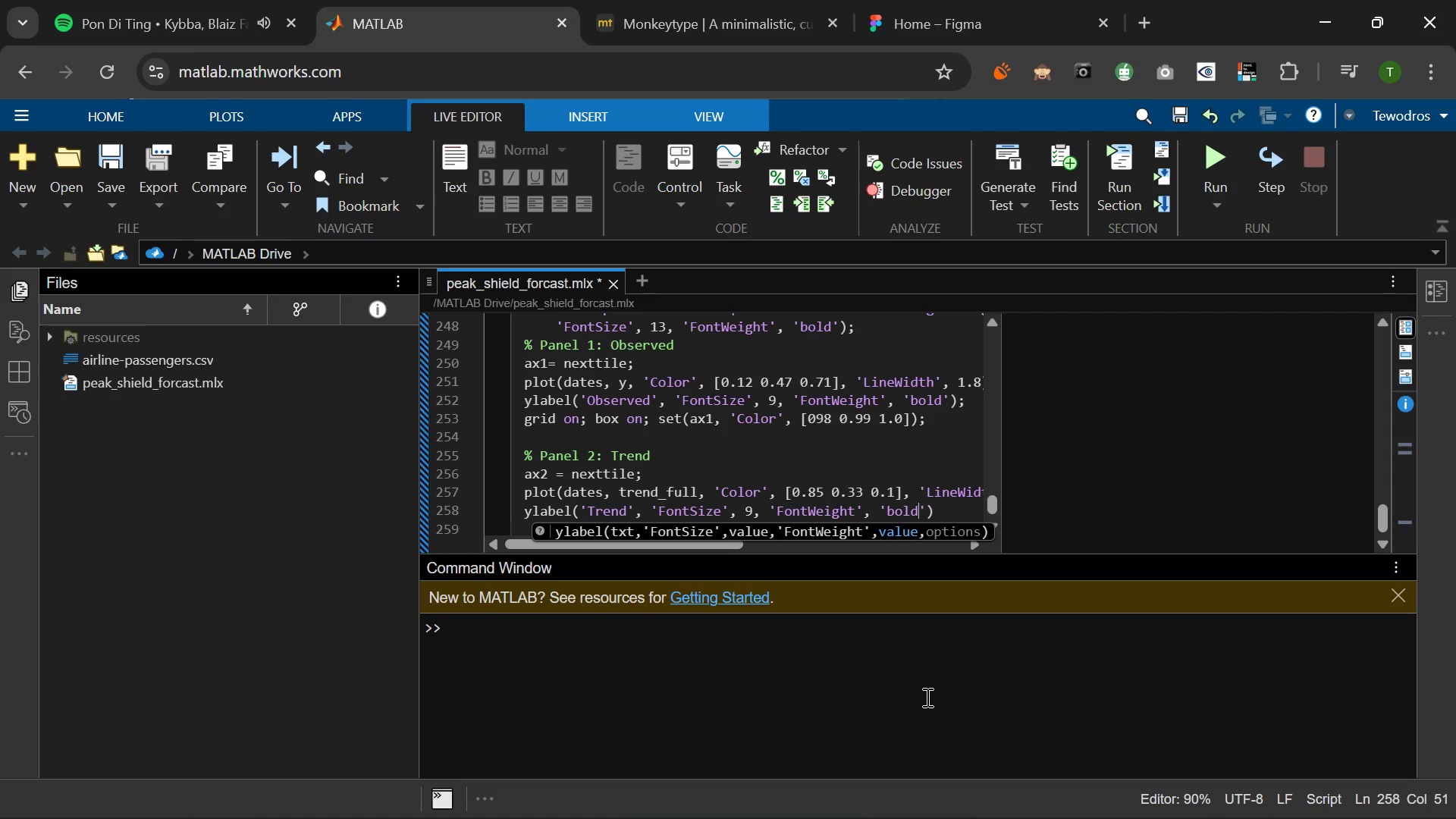 
wait(6.92)
 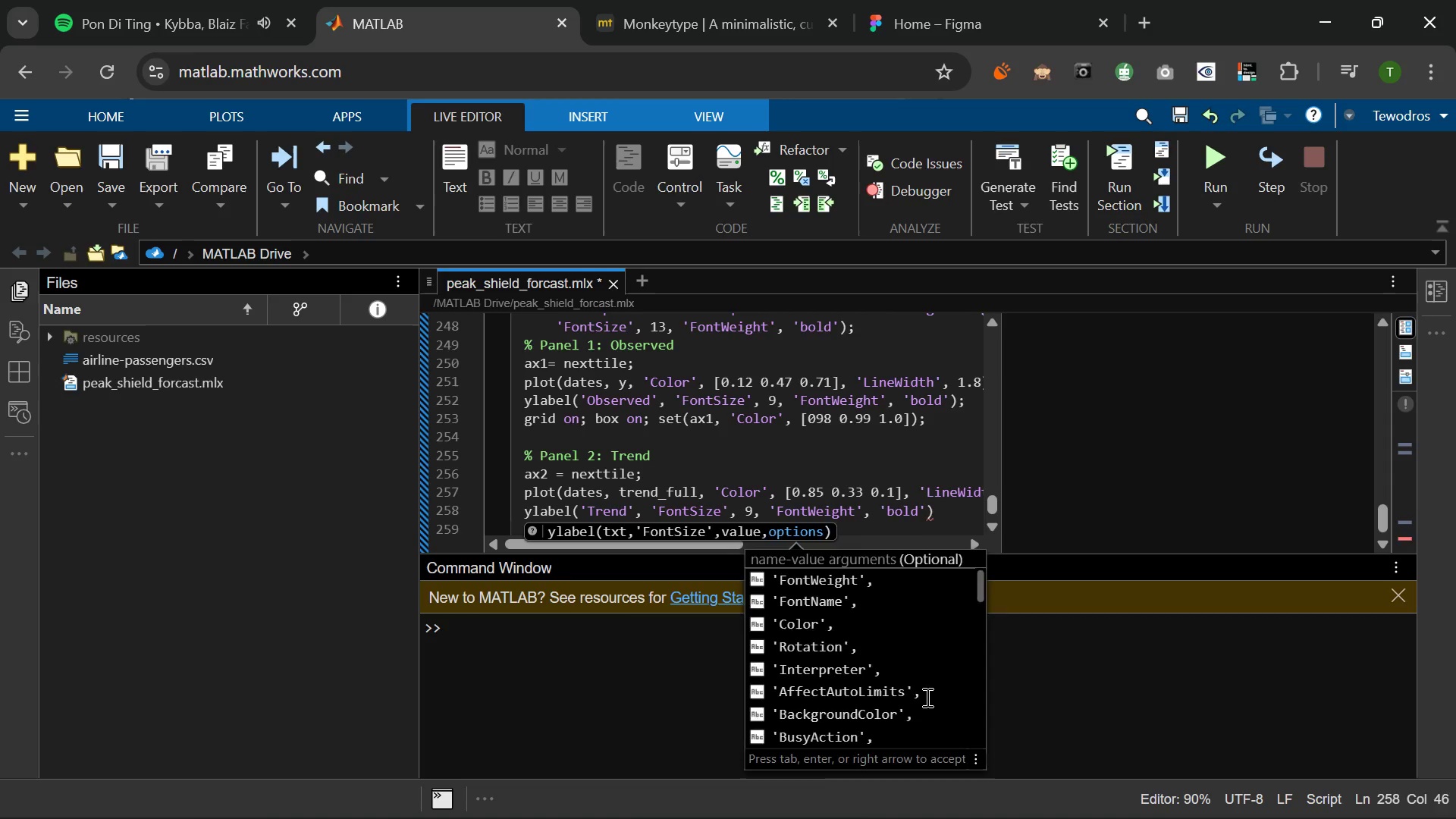 
key(ArrowRight)
 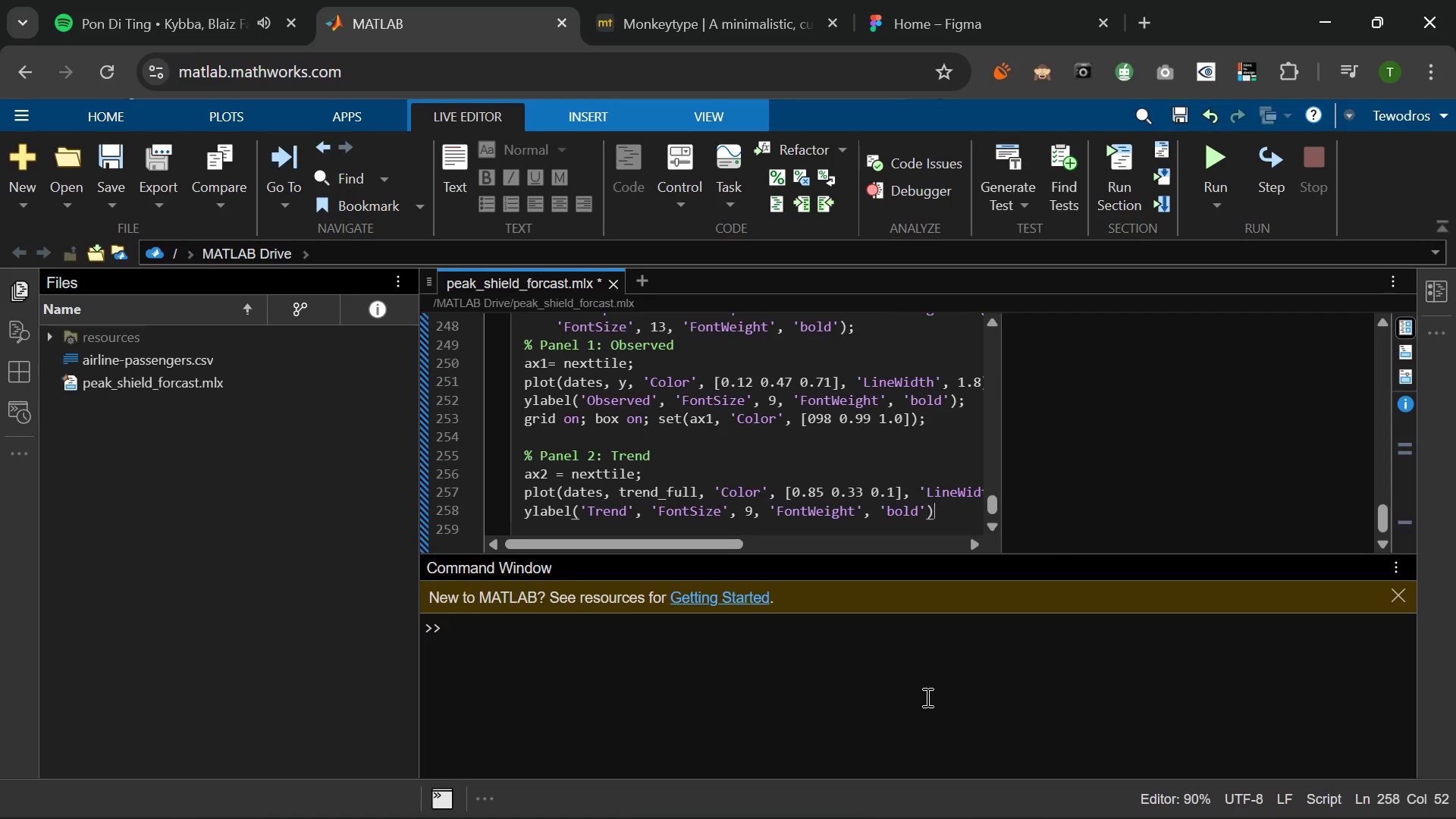 
key(ArrowRight)
 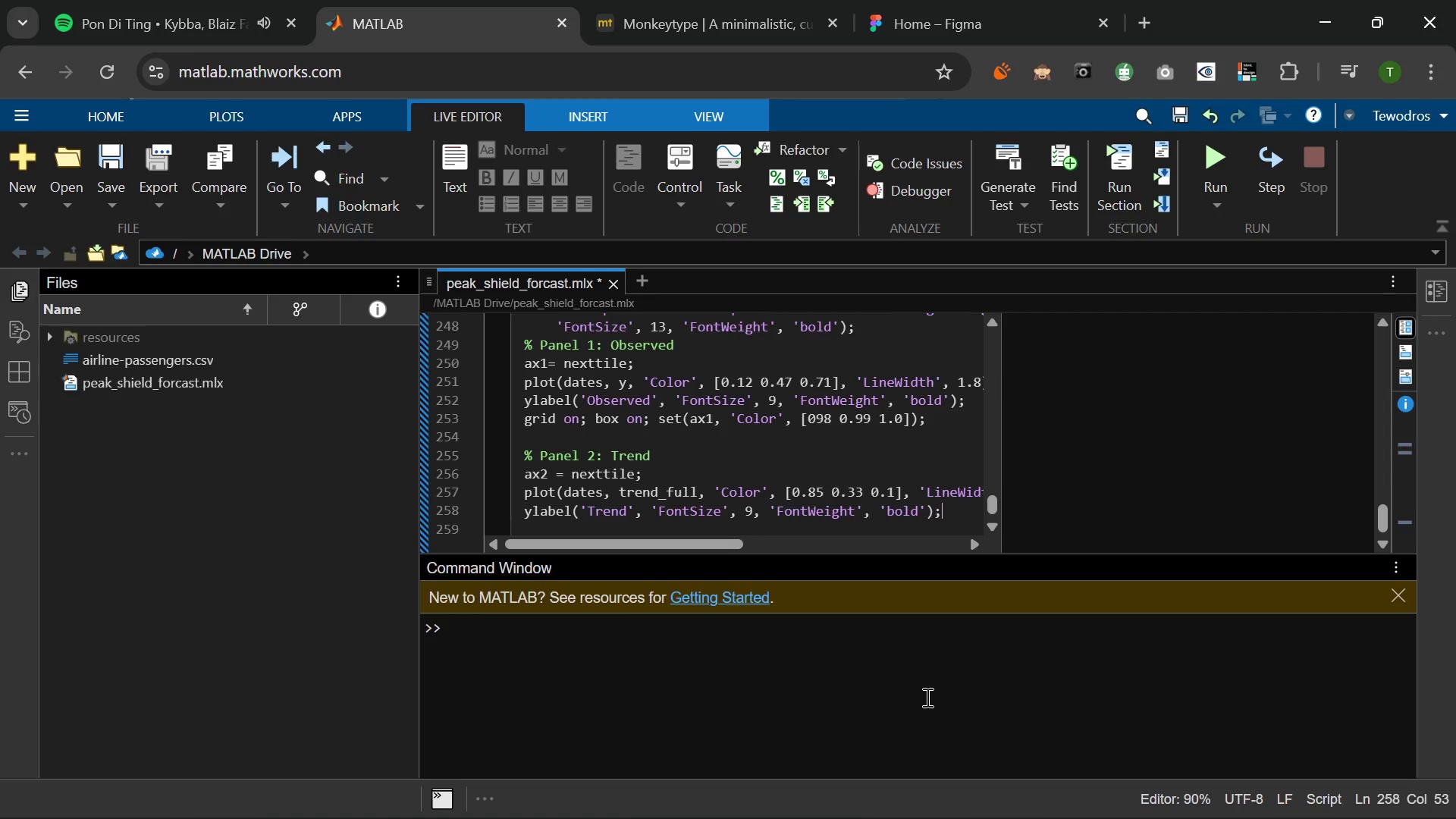 
key(Semicolon)
 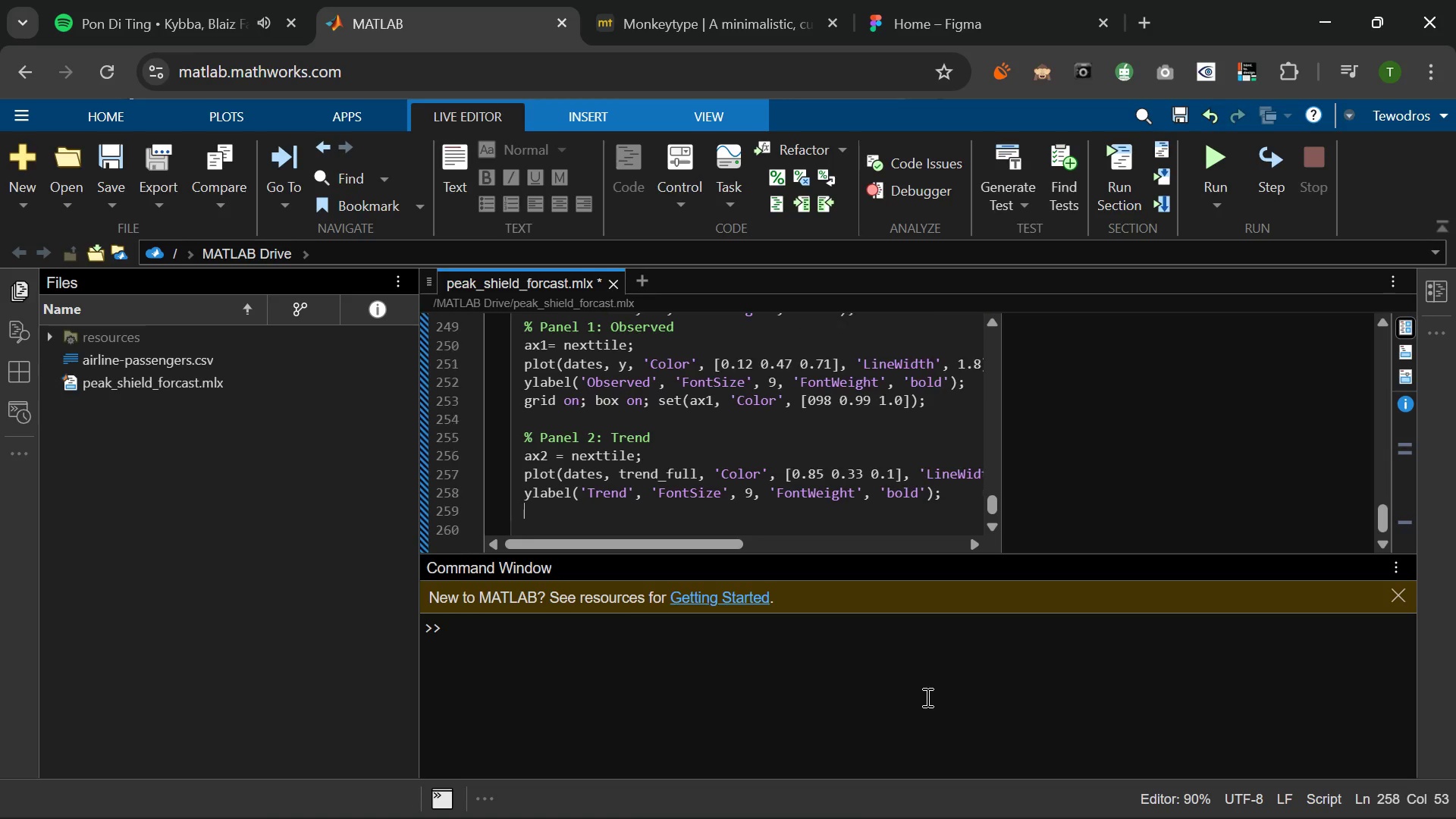 
key(Enter)
 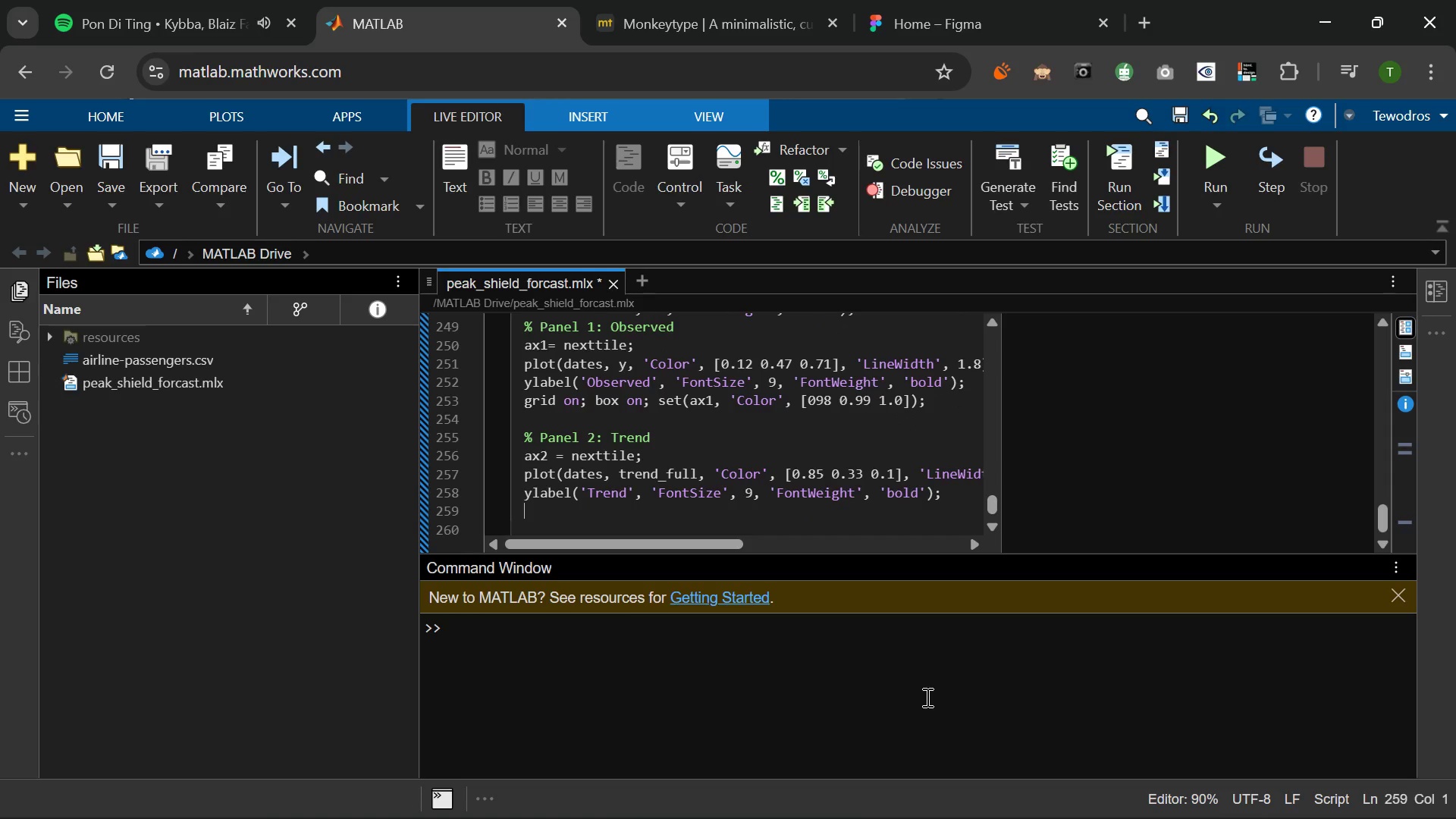 
wait(6.75)
 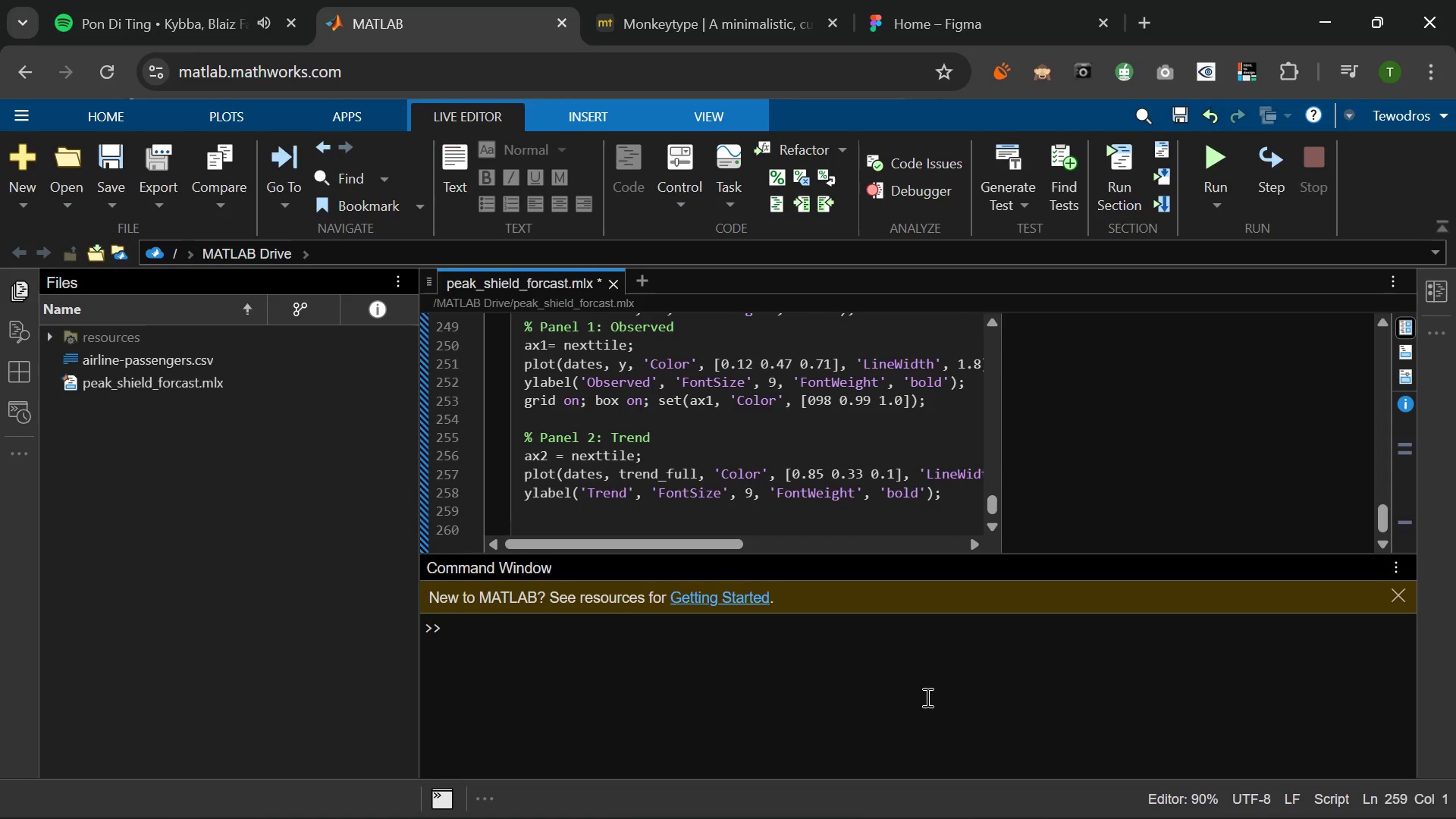 
type(grid on; box on; set(ax2, 'Color)
 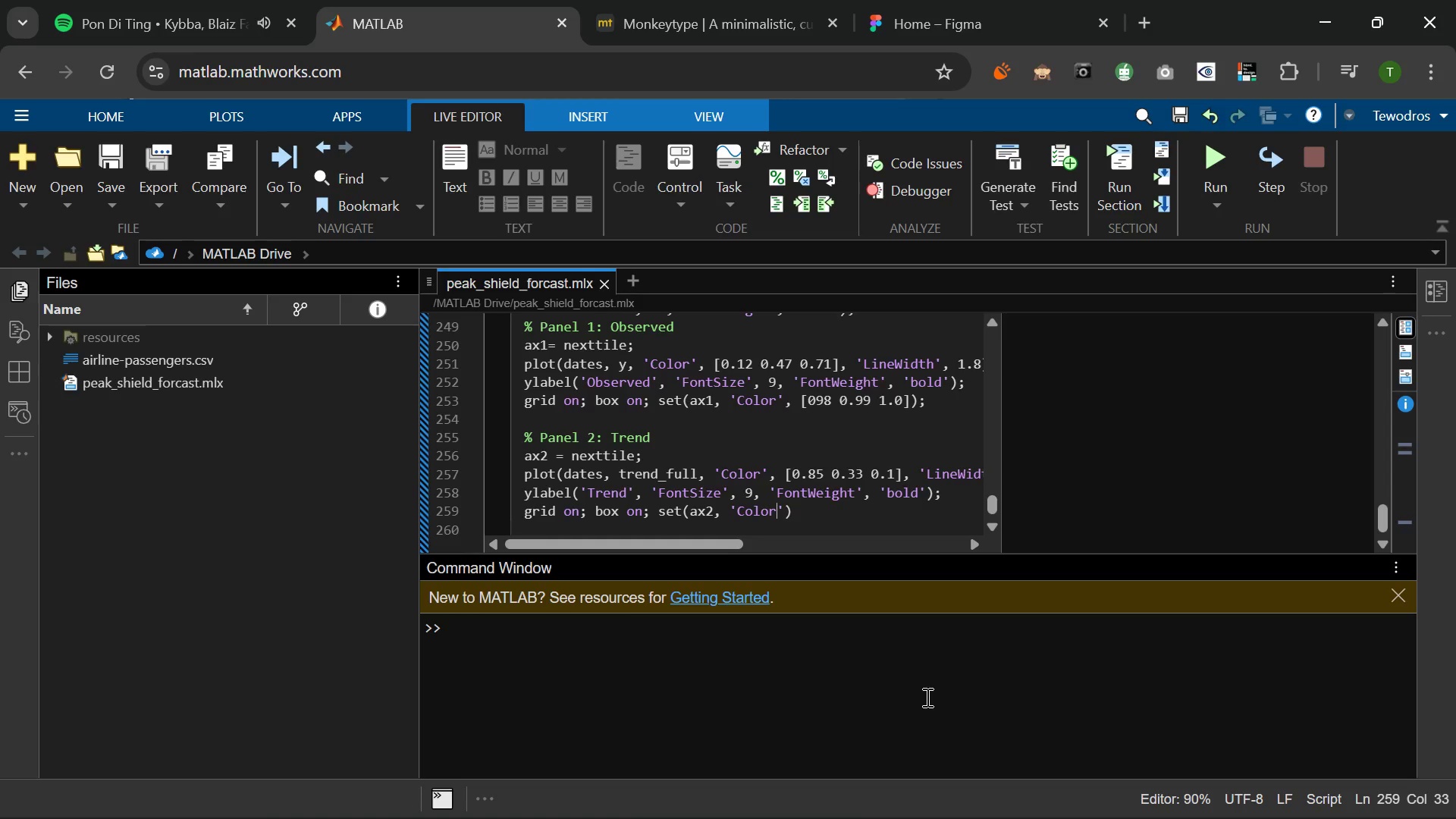 
key(ArrowRight)
 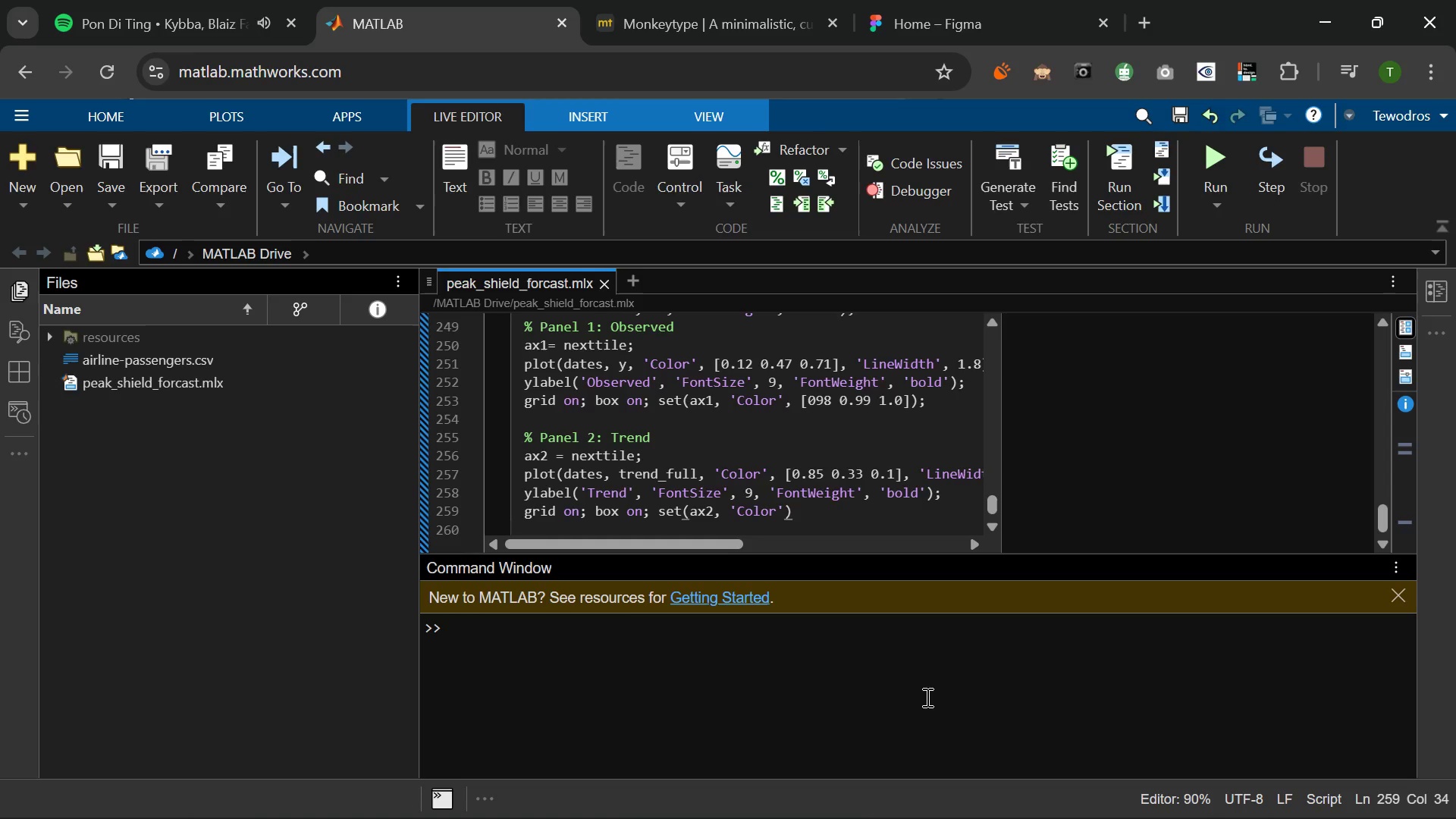 
key(Comma)
 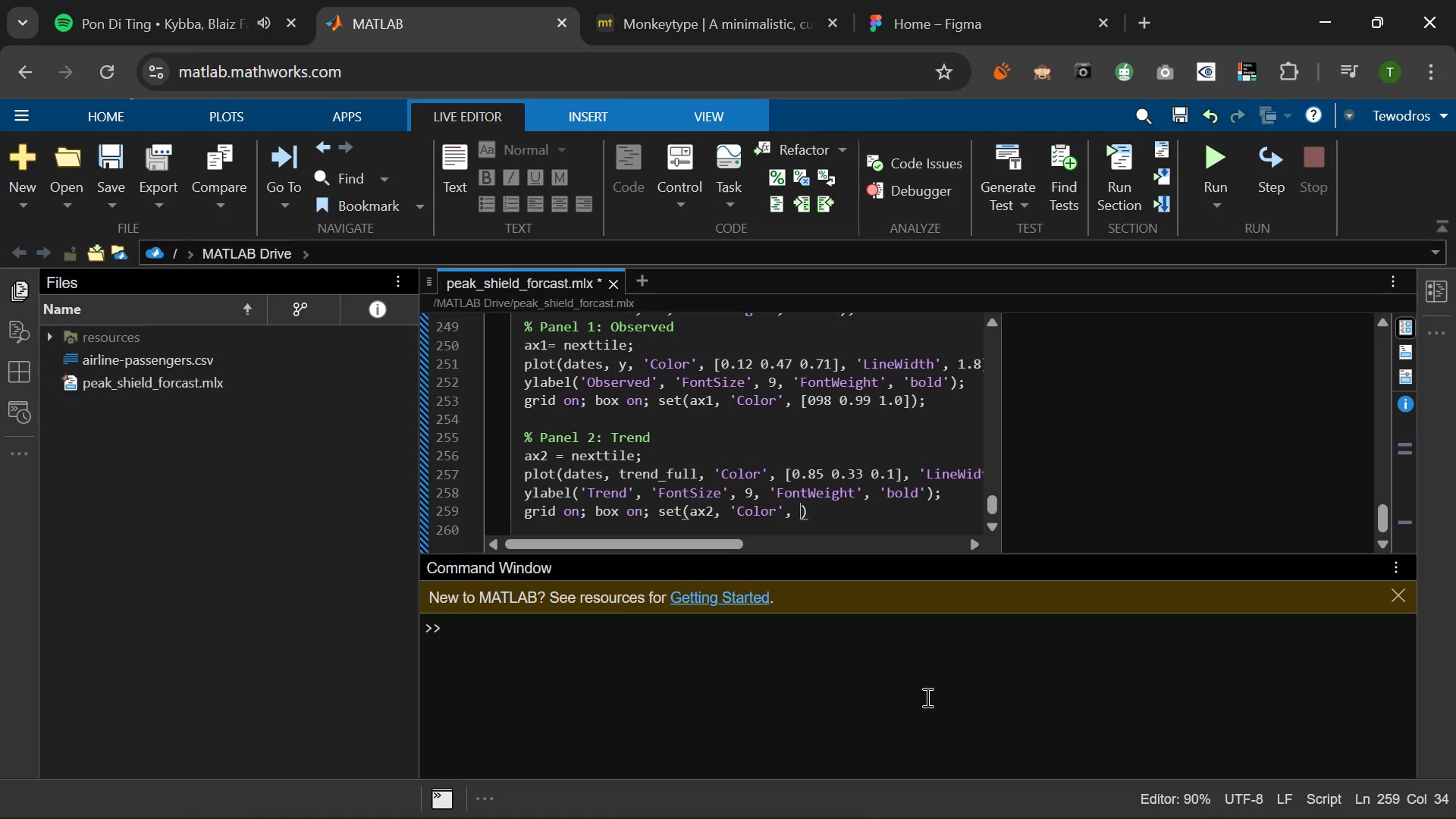 
key(Space)
 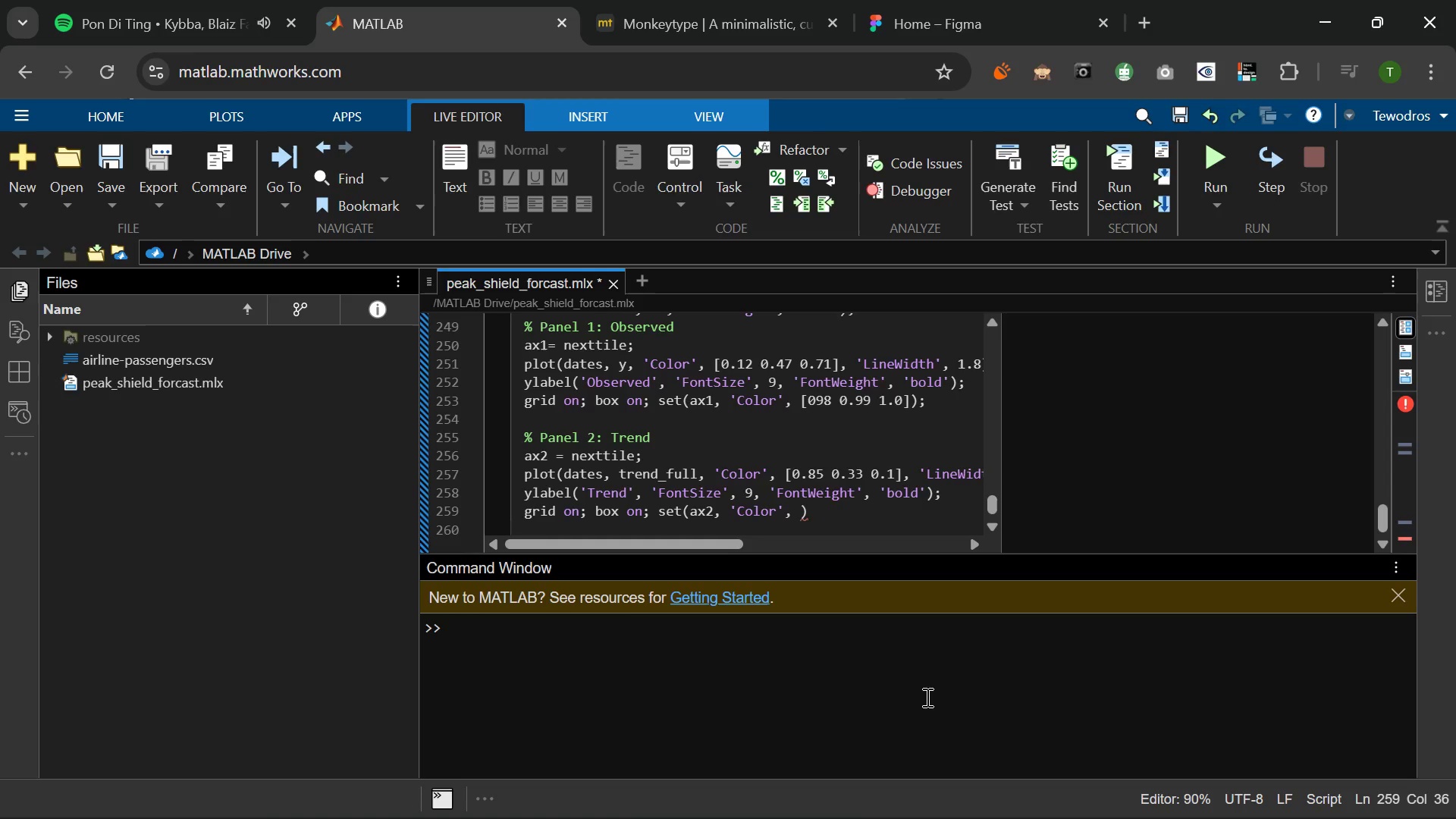 
key(BracketLeft)
 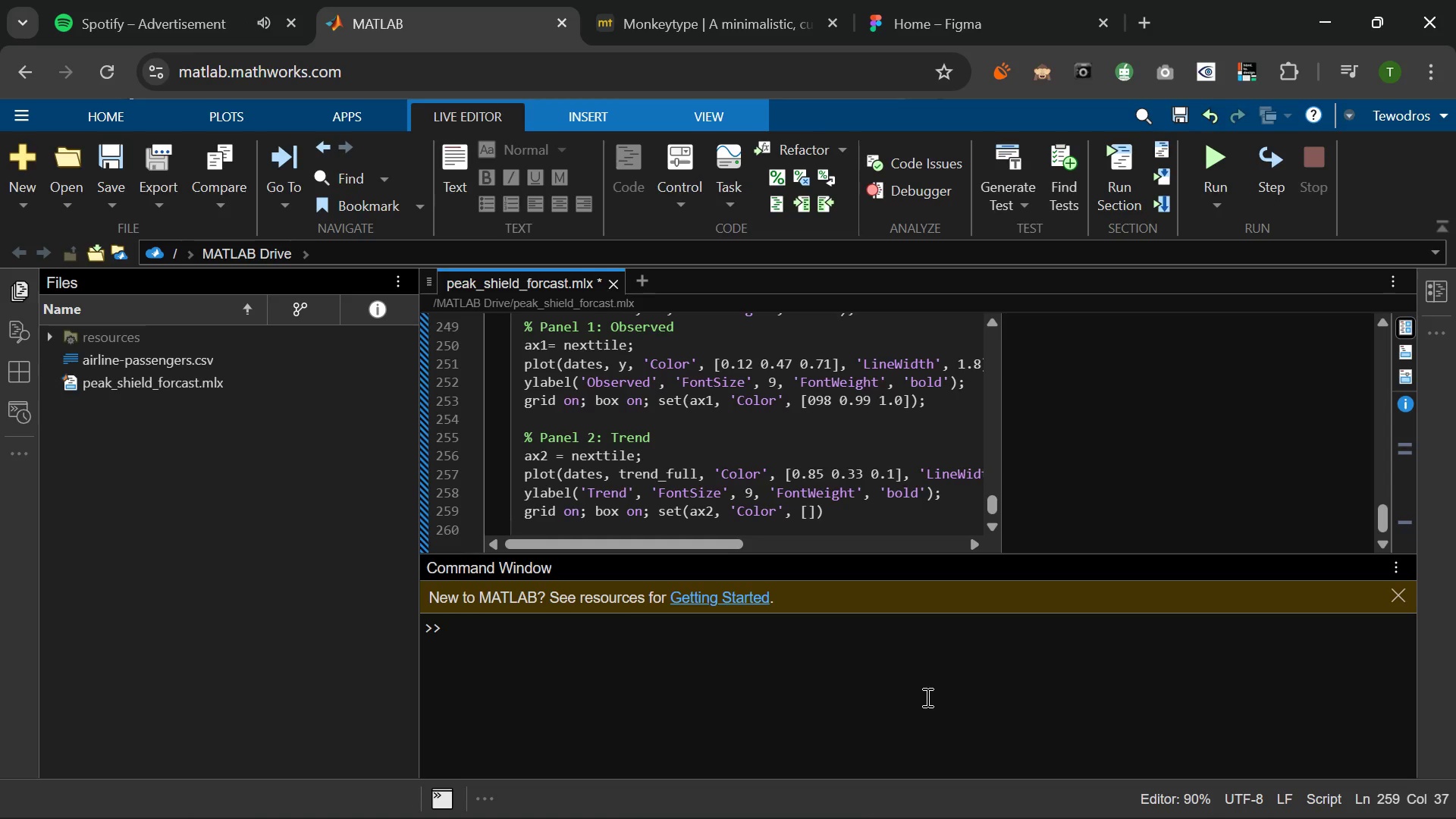 
key(Numpad0)
 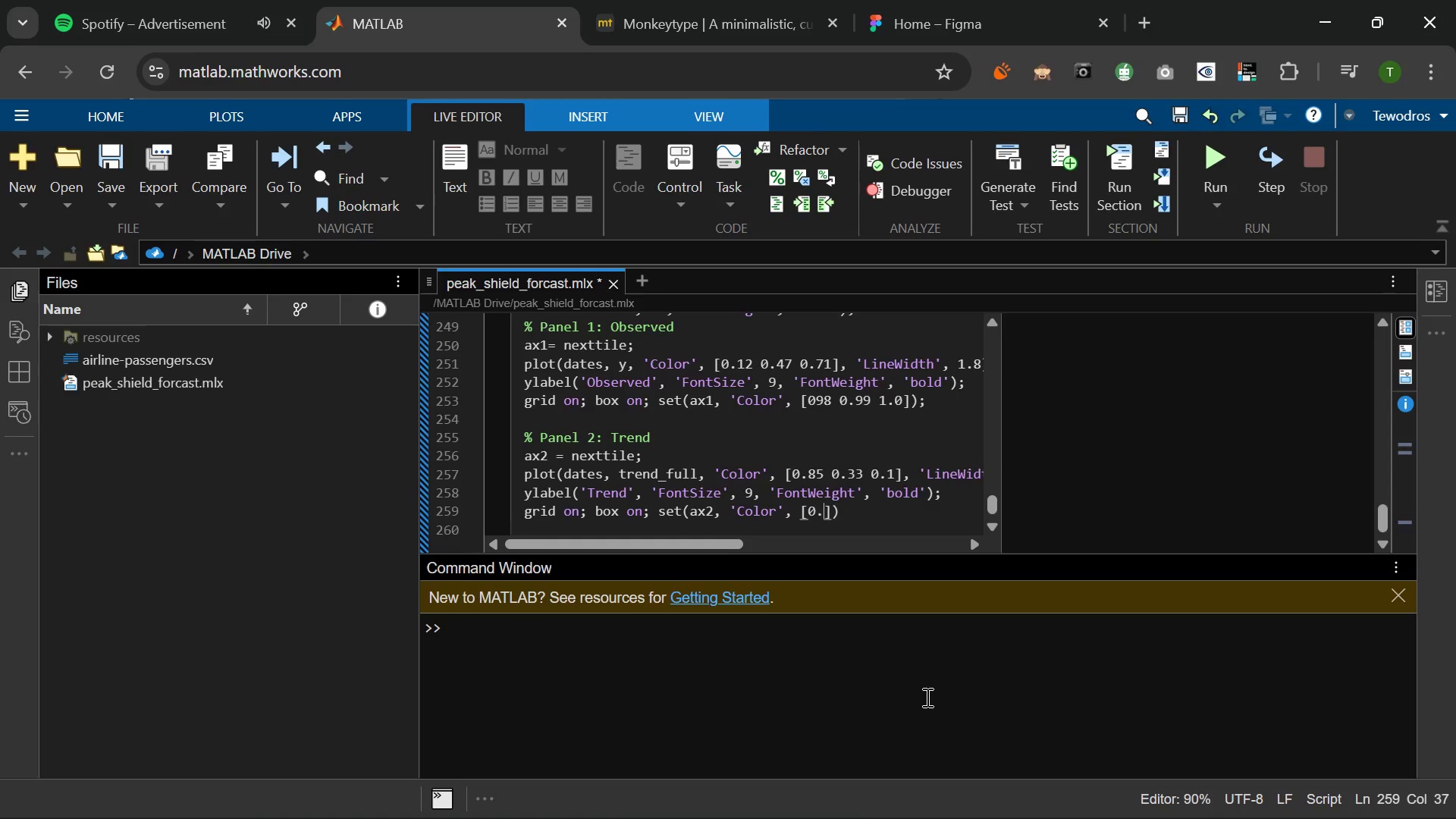 
key(NumpadDecimal)
 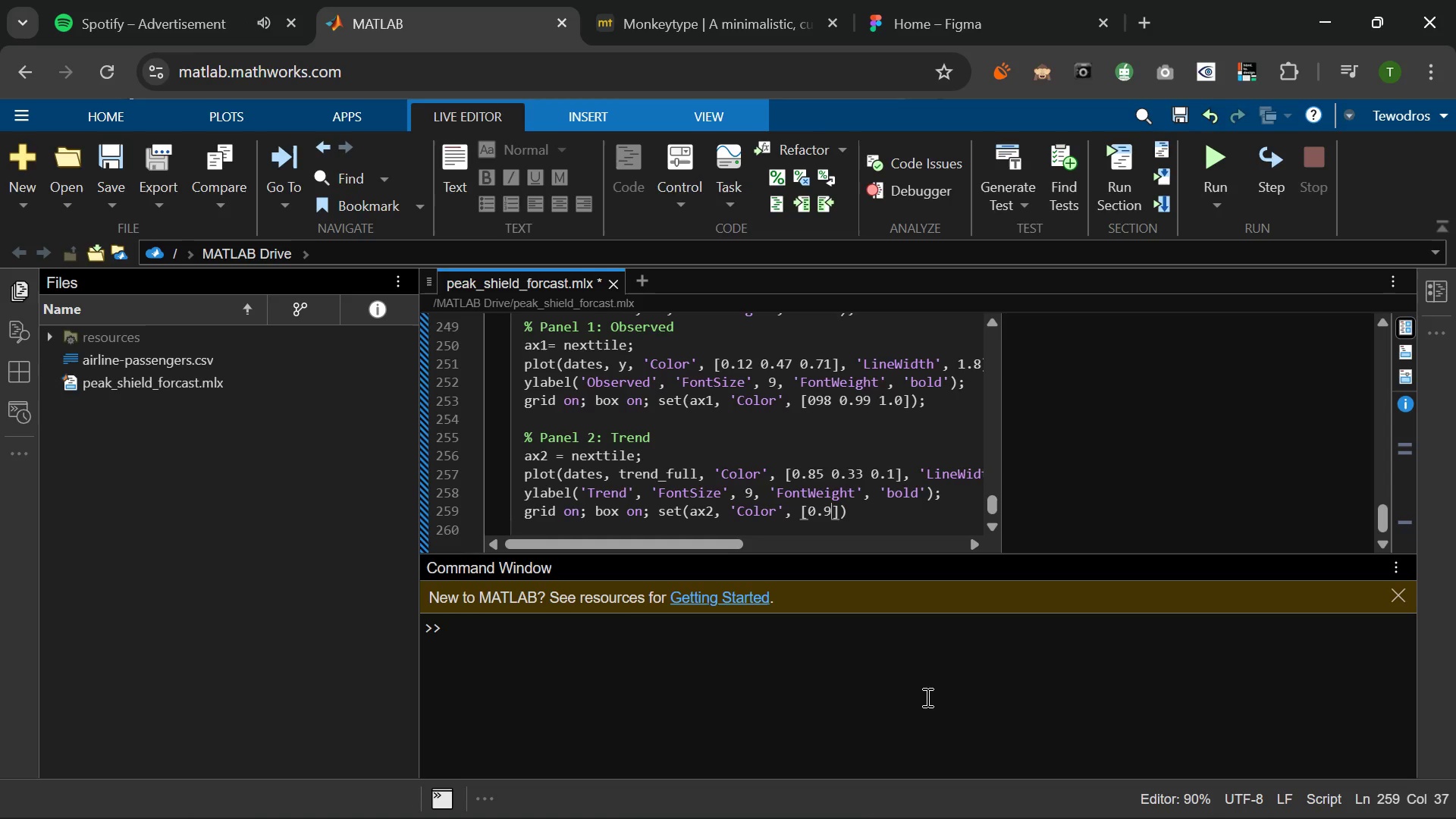 
key(Numpad9)
 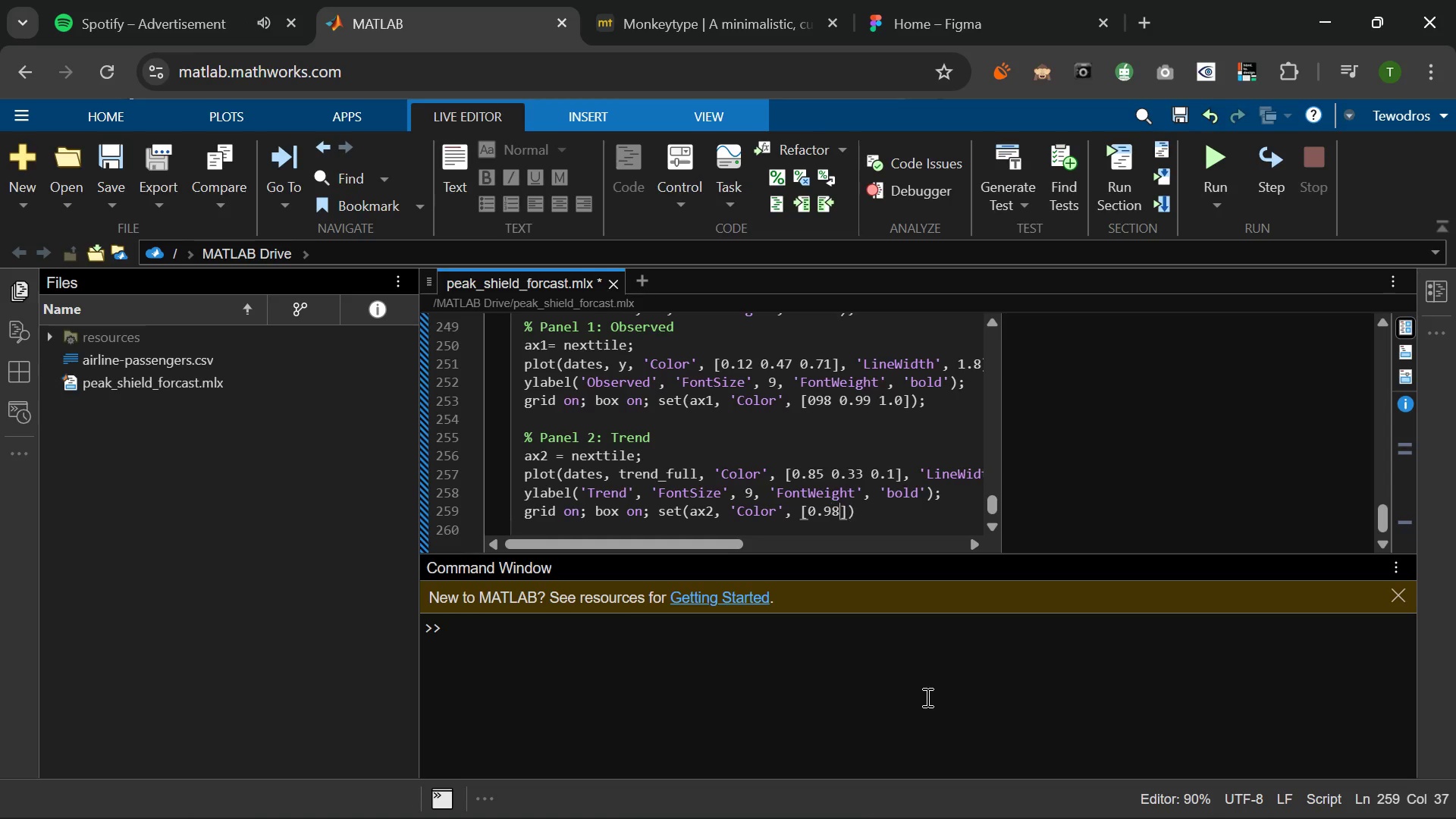 
key(Numpad8)
 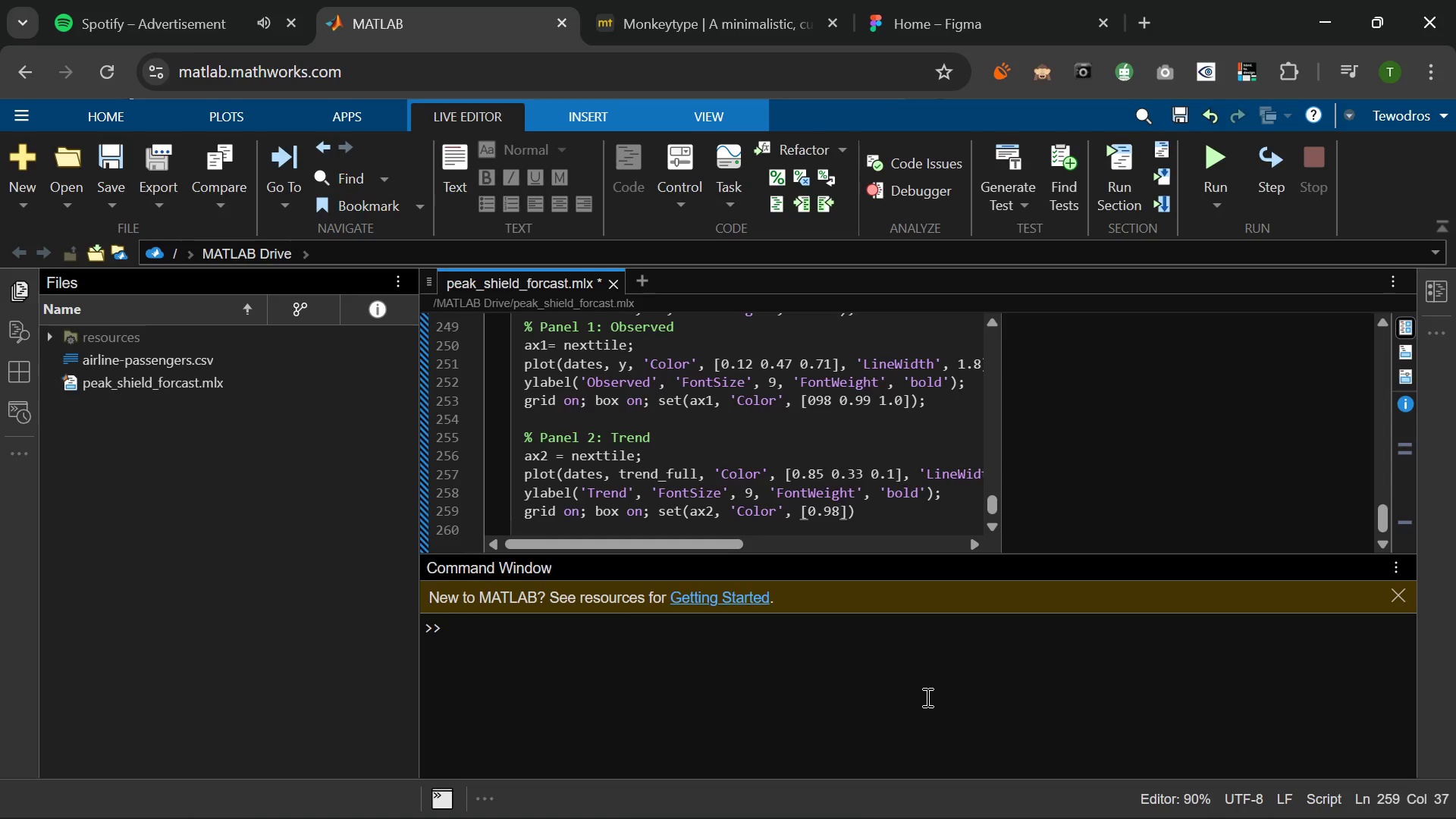 
key(Space)
 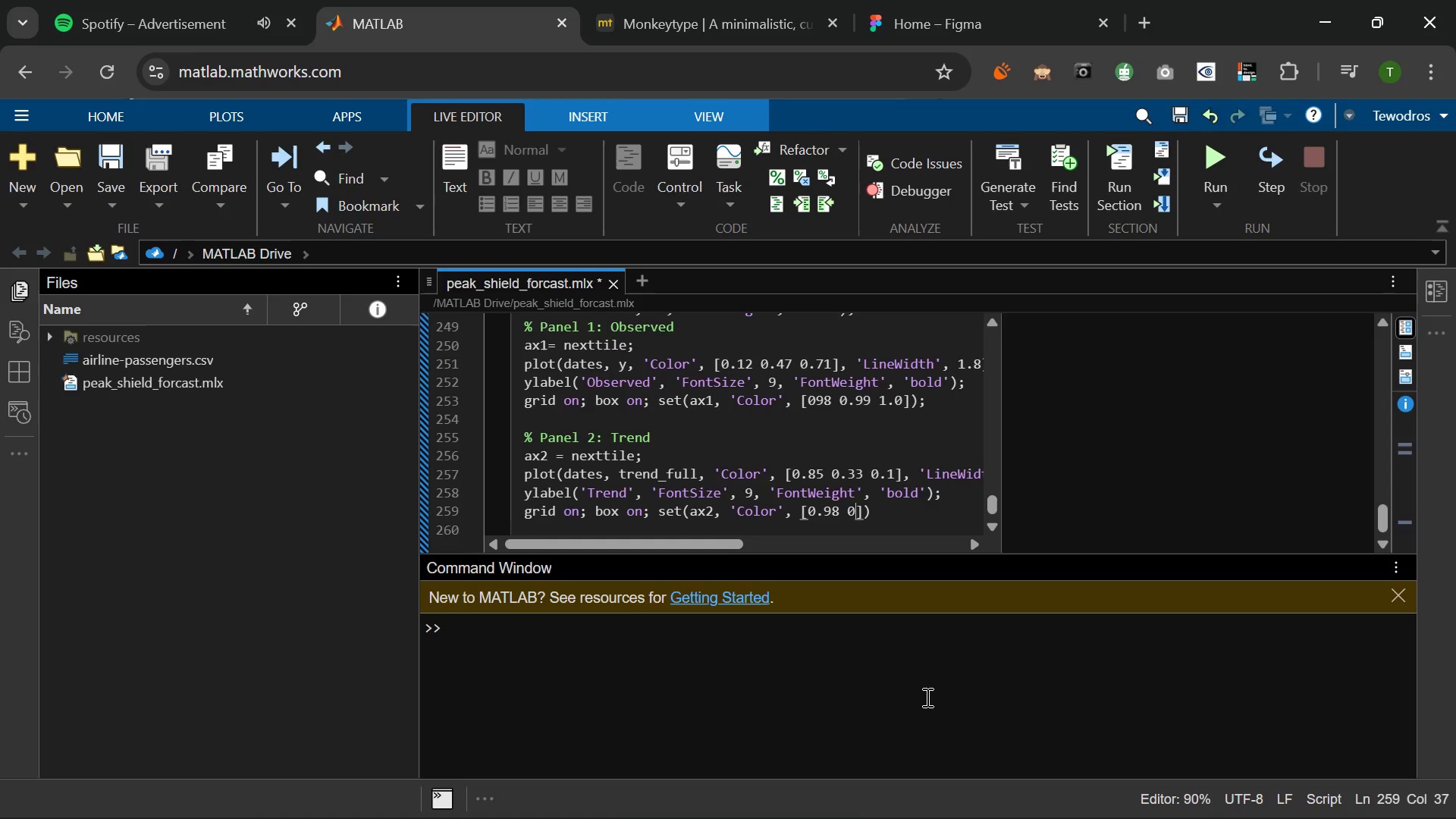 
key(Numpad0)
 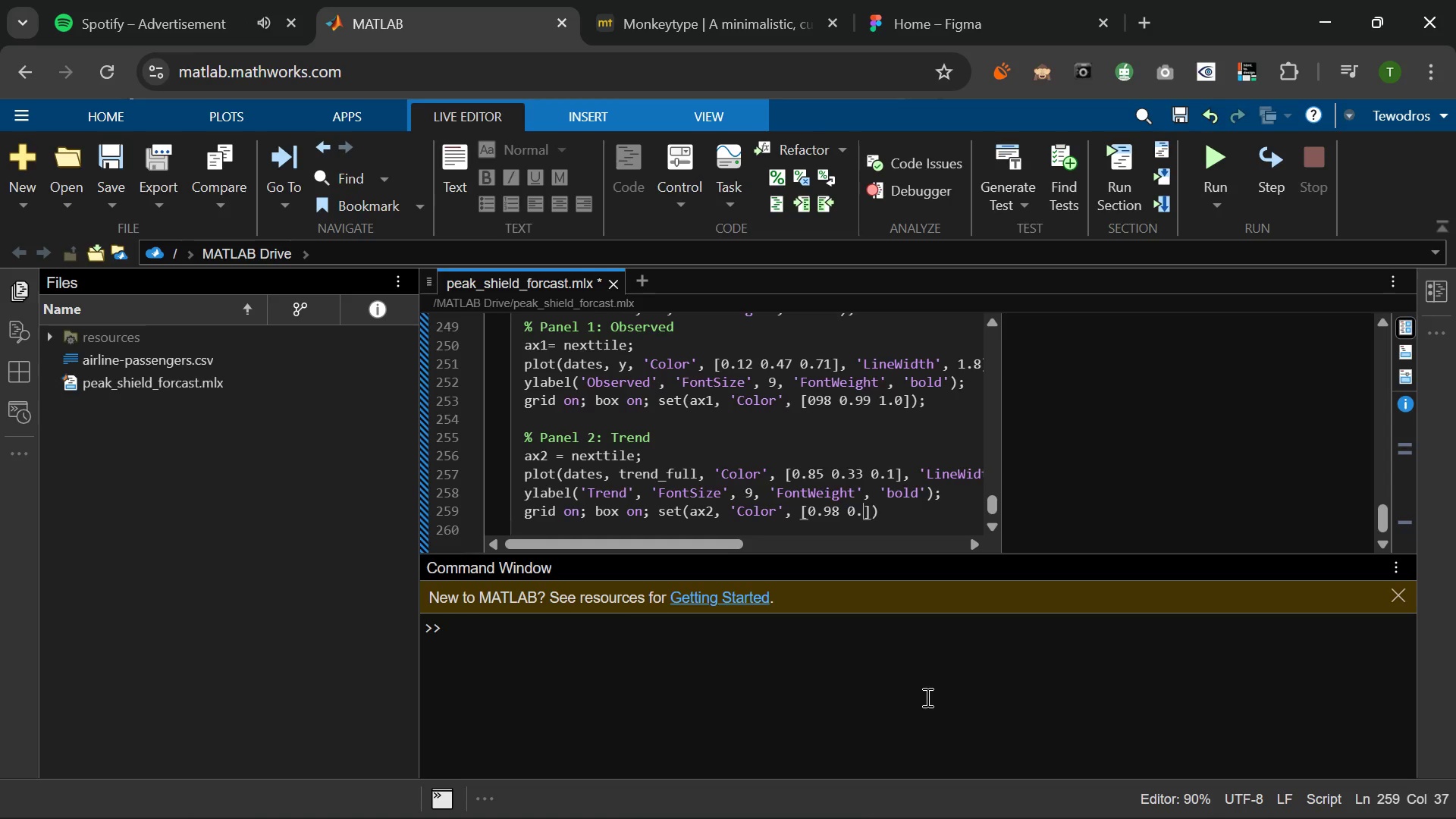 
key(NumpadDecimal)
 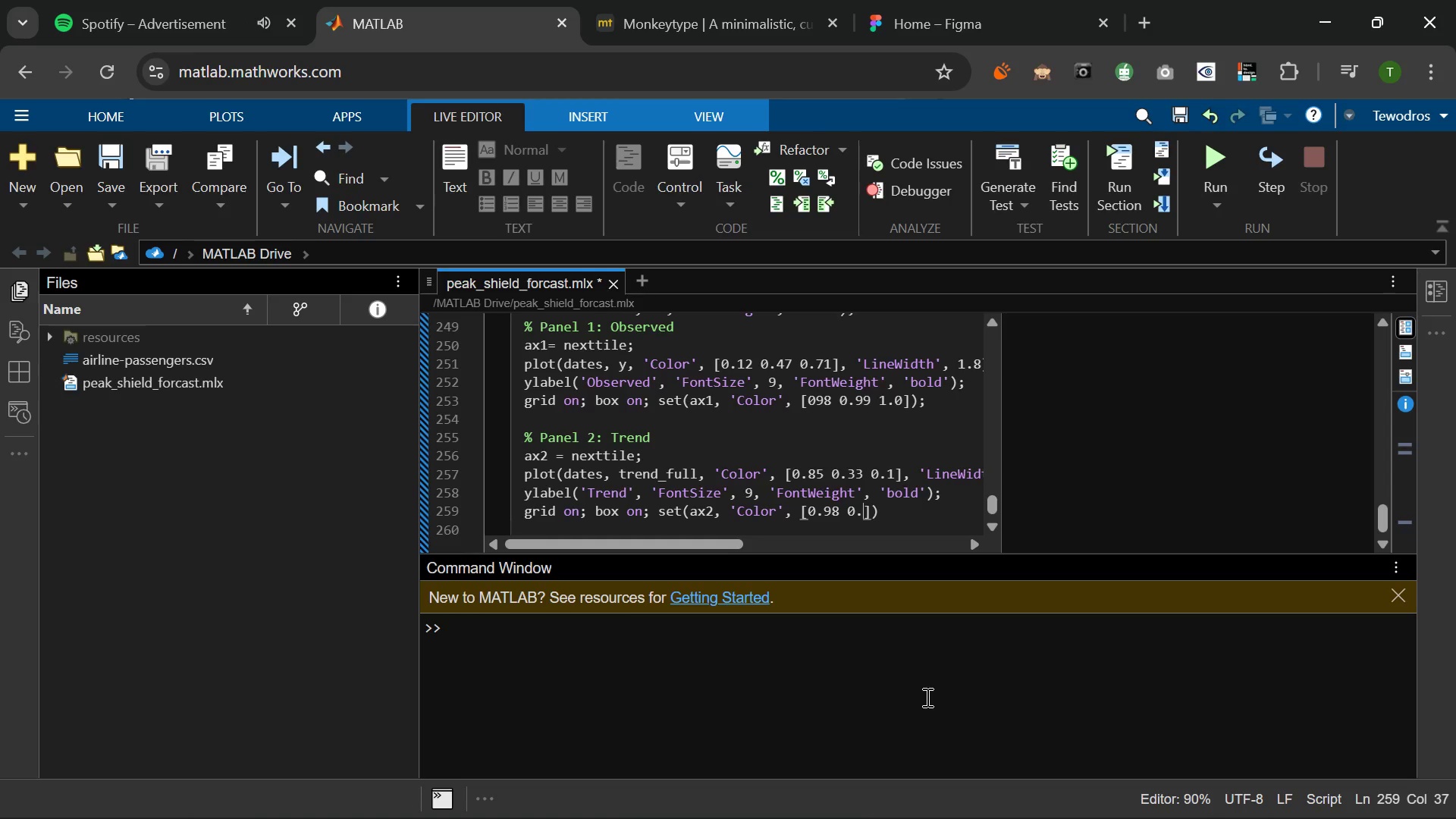 
key(Numpad9)
 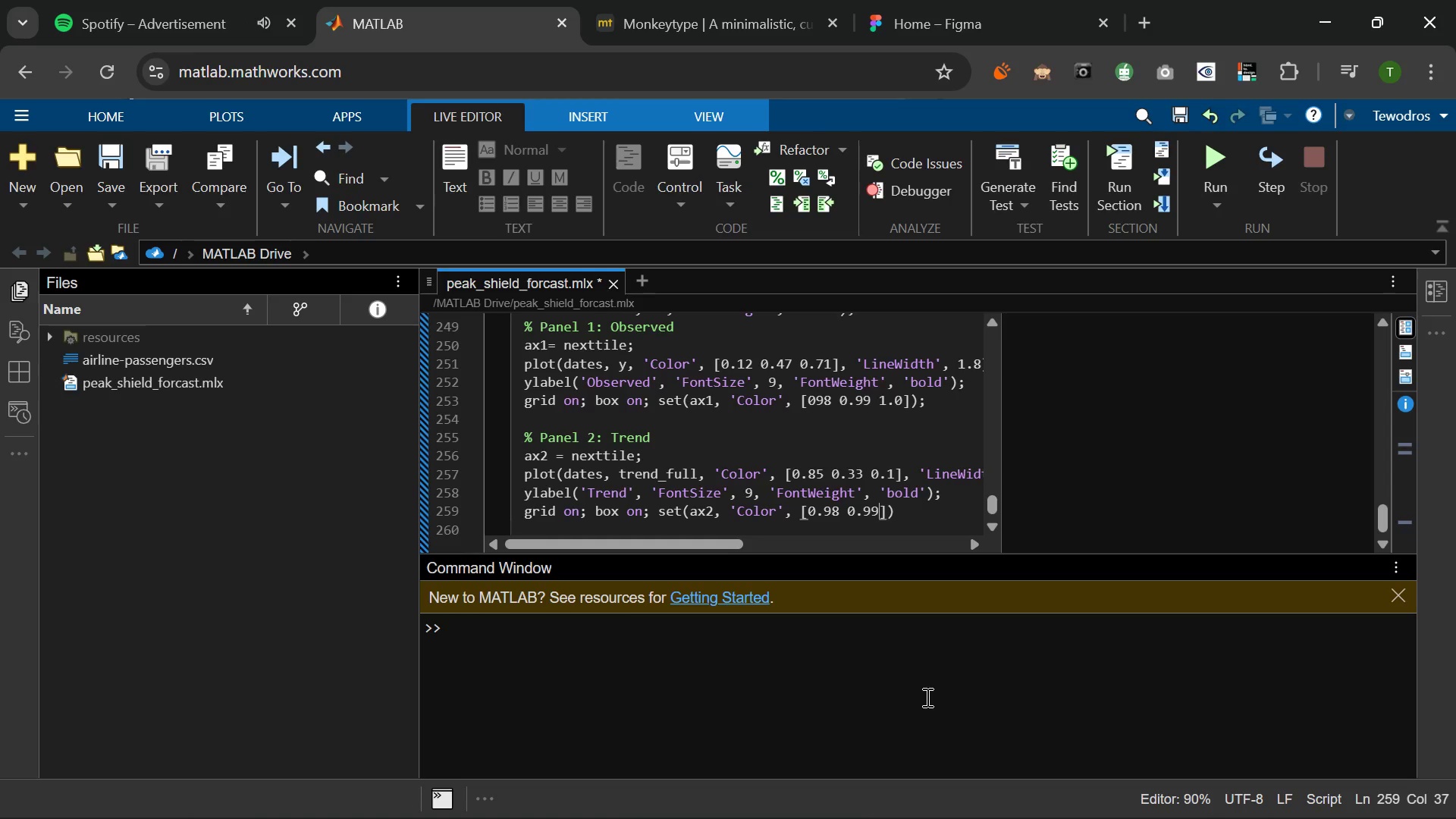 
key(Numpad9)
 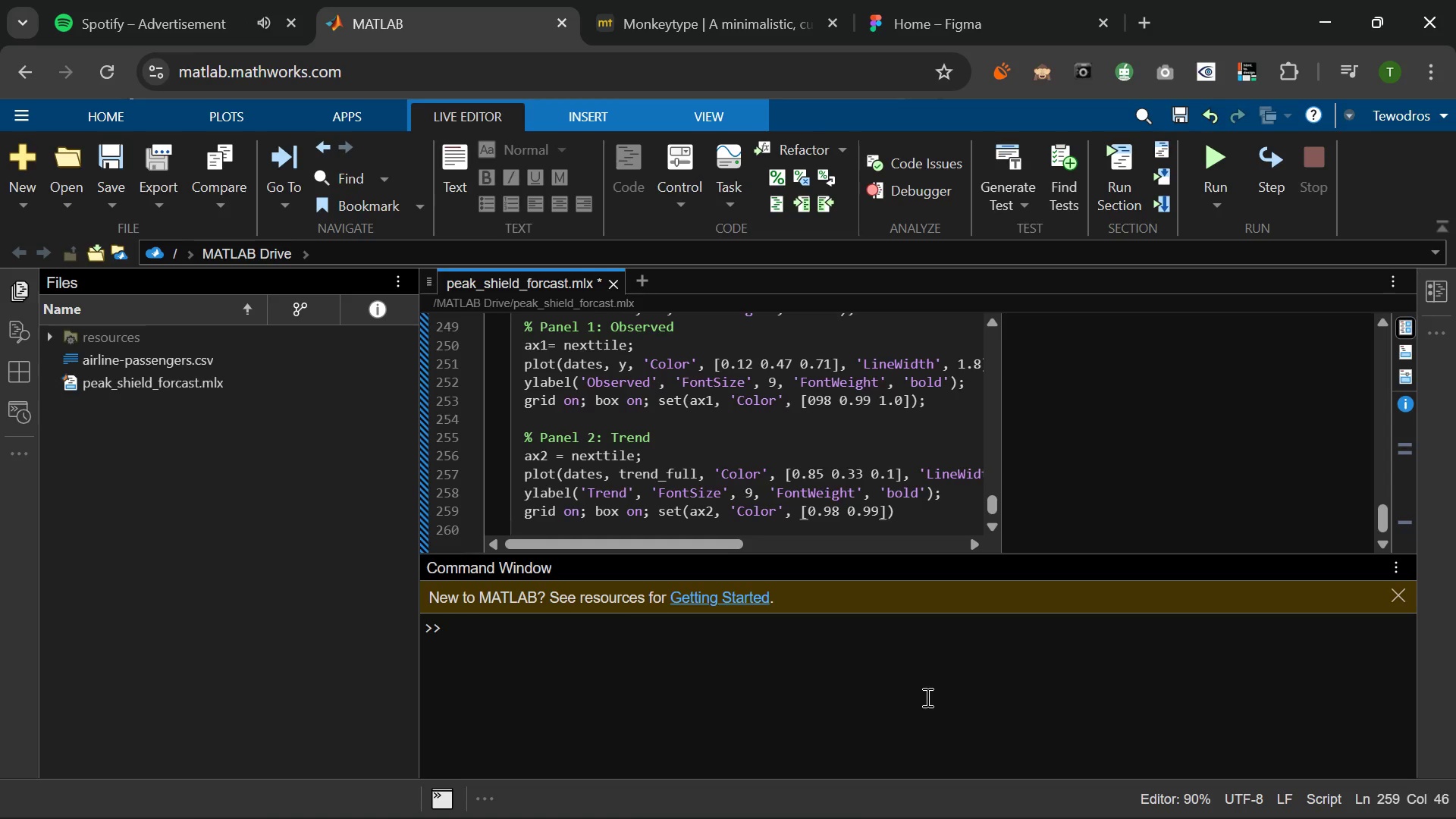 
key(Space)
 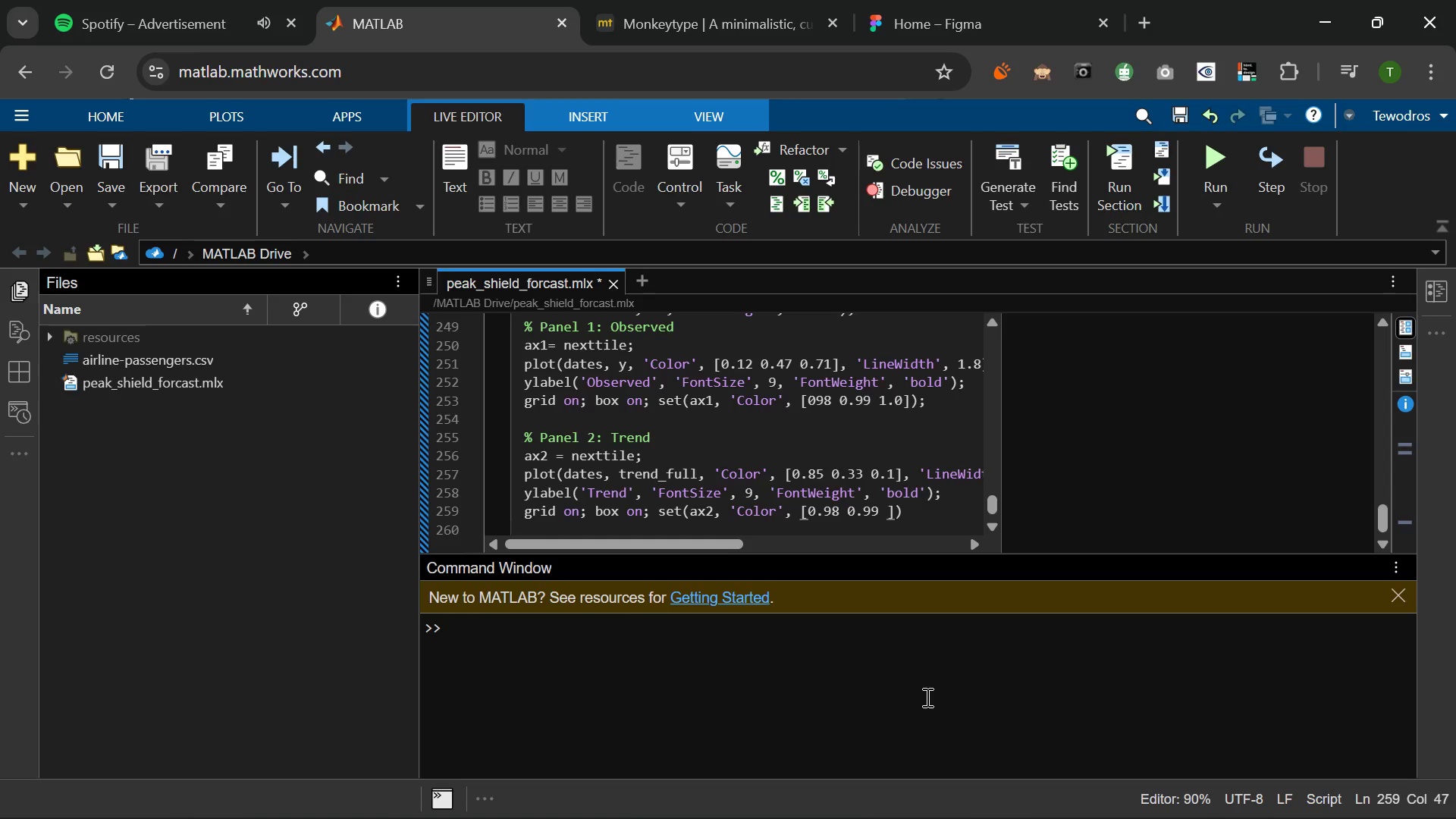 
key(Numpad1)
 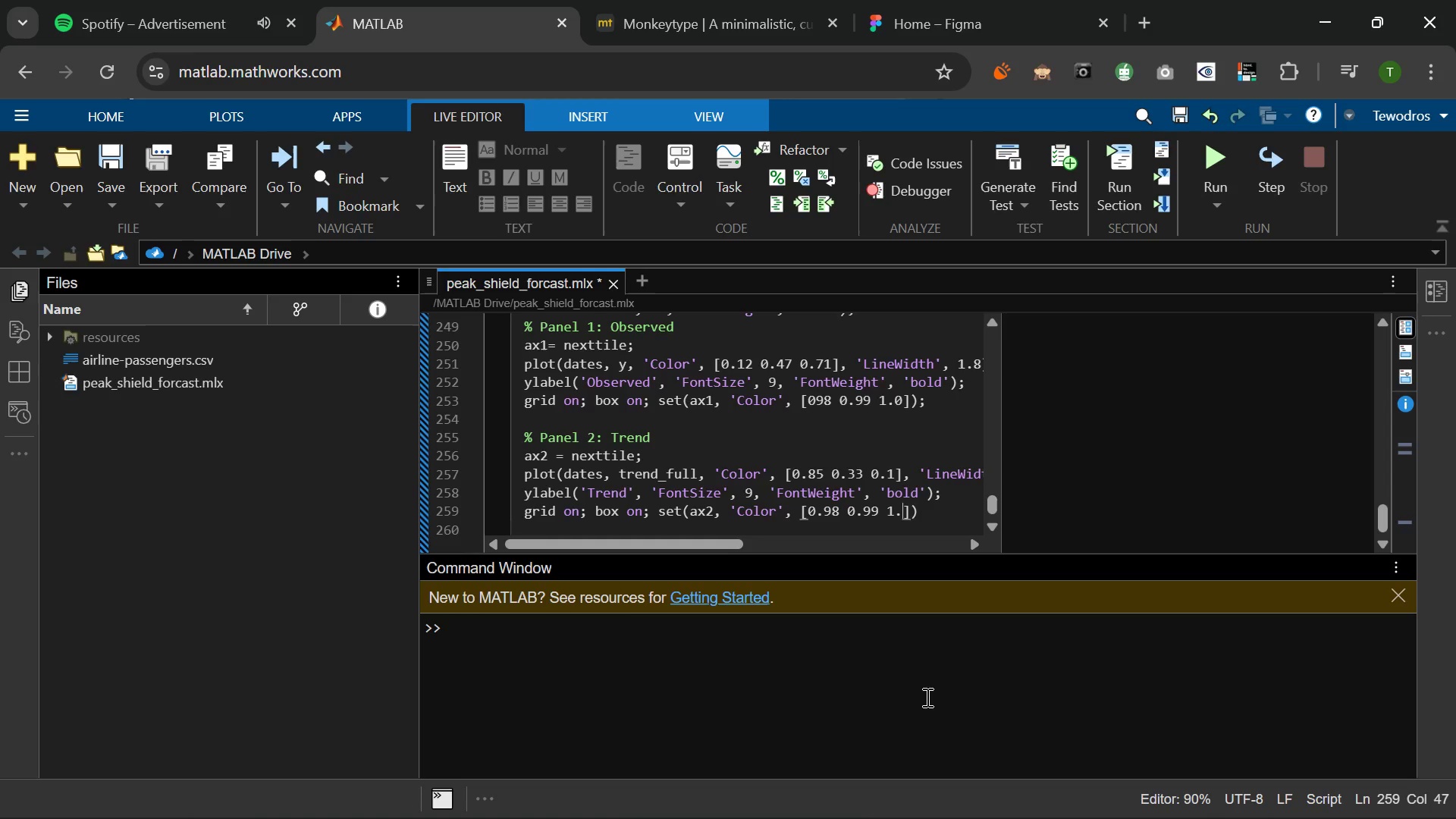 
key(NumpadDecimal)
 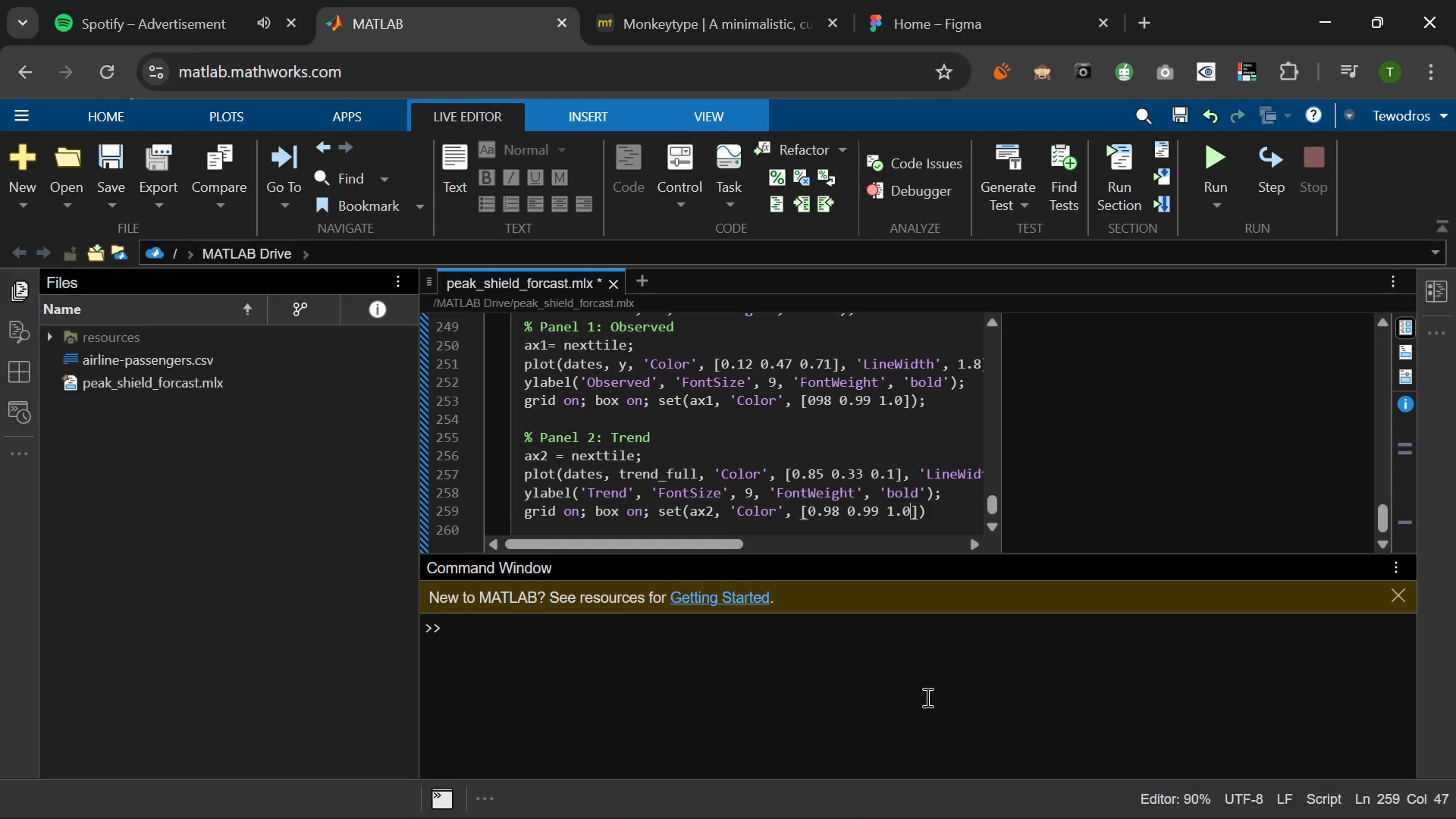 
key(Numpad0)
 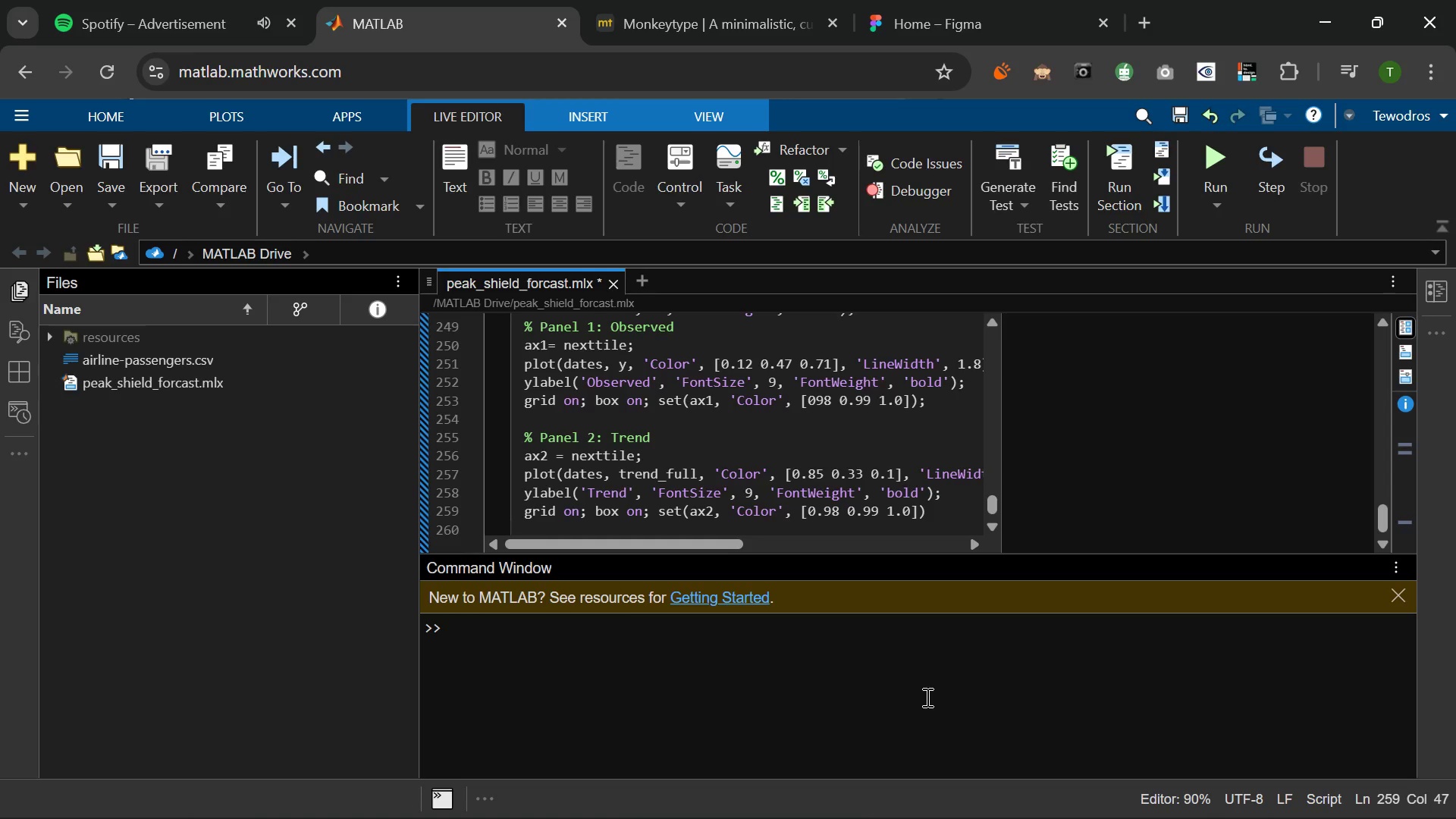 
key(ArrowRight)
 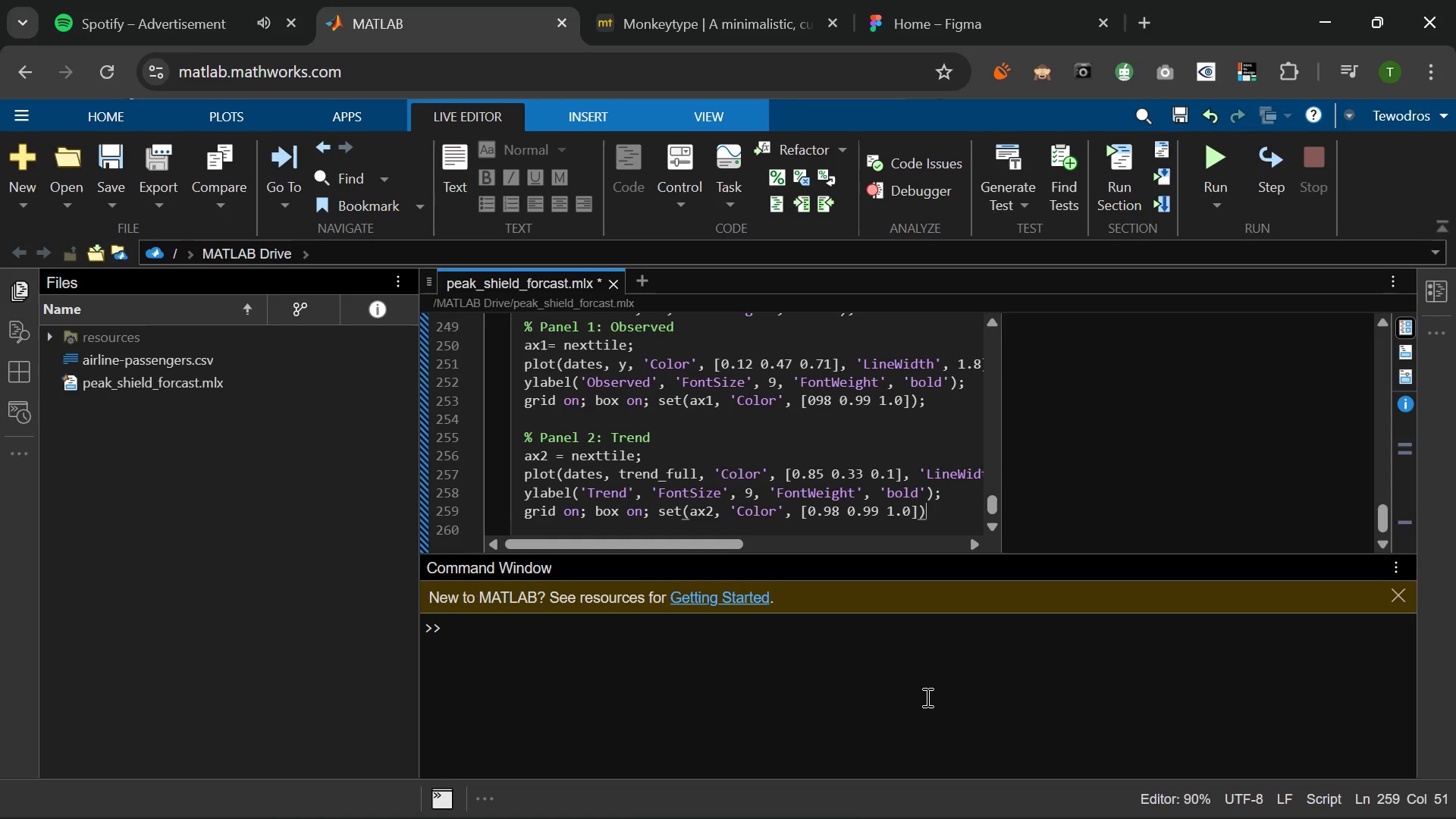 
key(ArrowRight)
 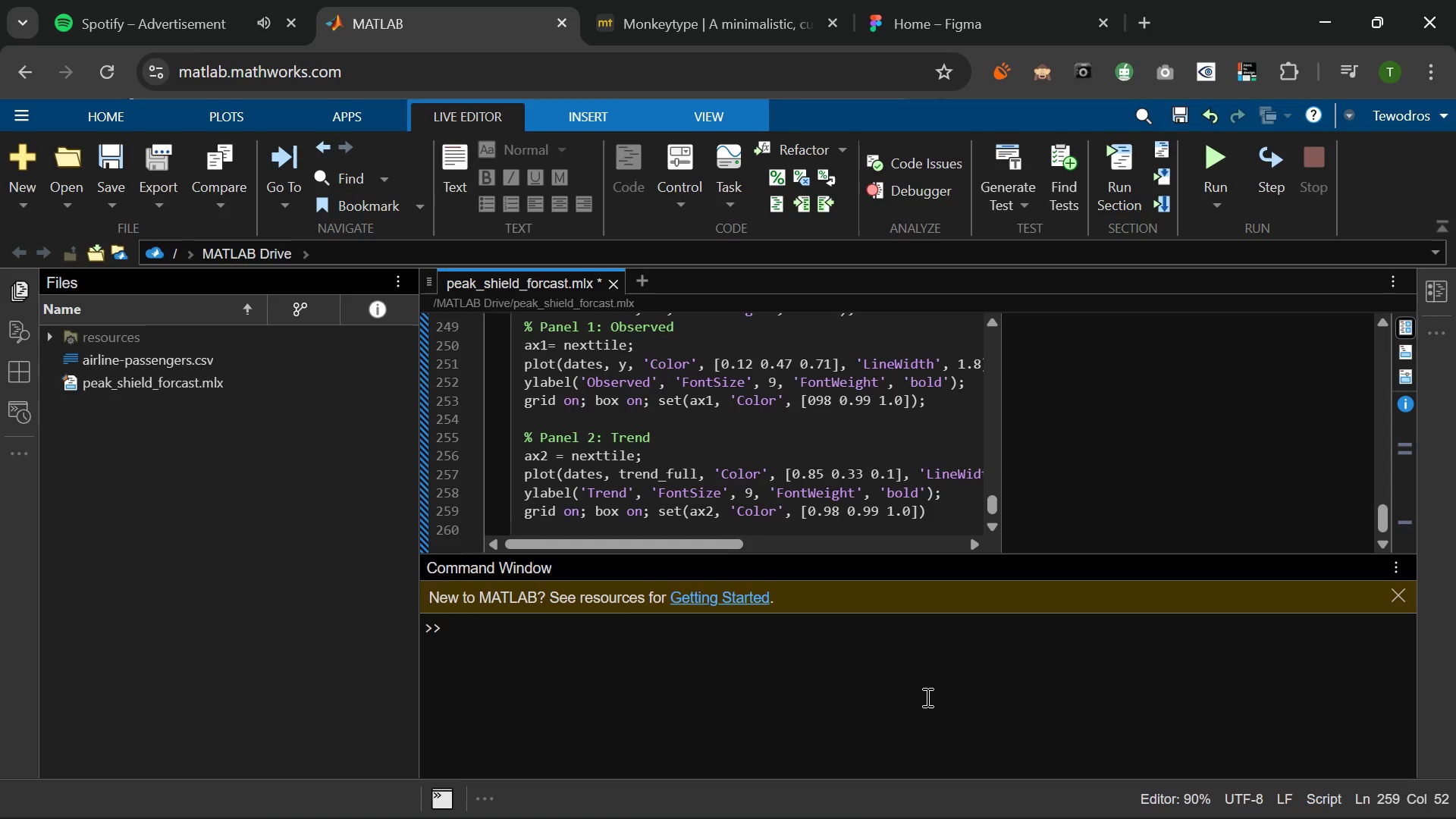 
key(Semicolon)
 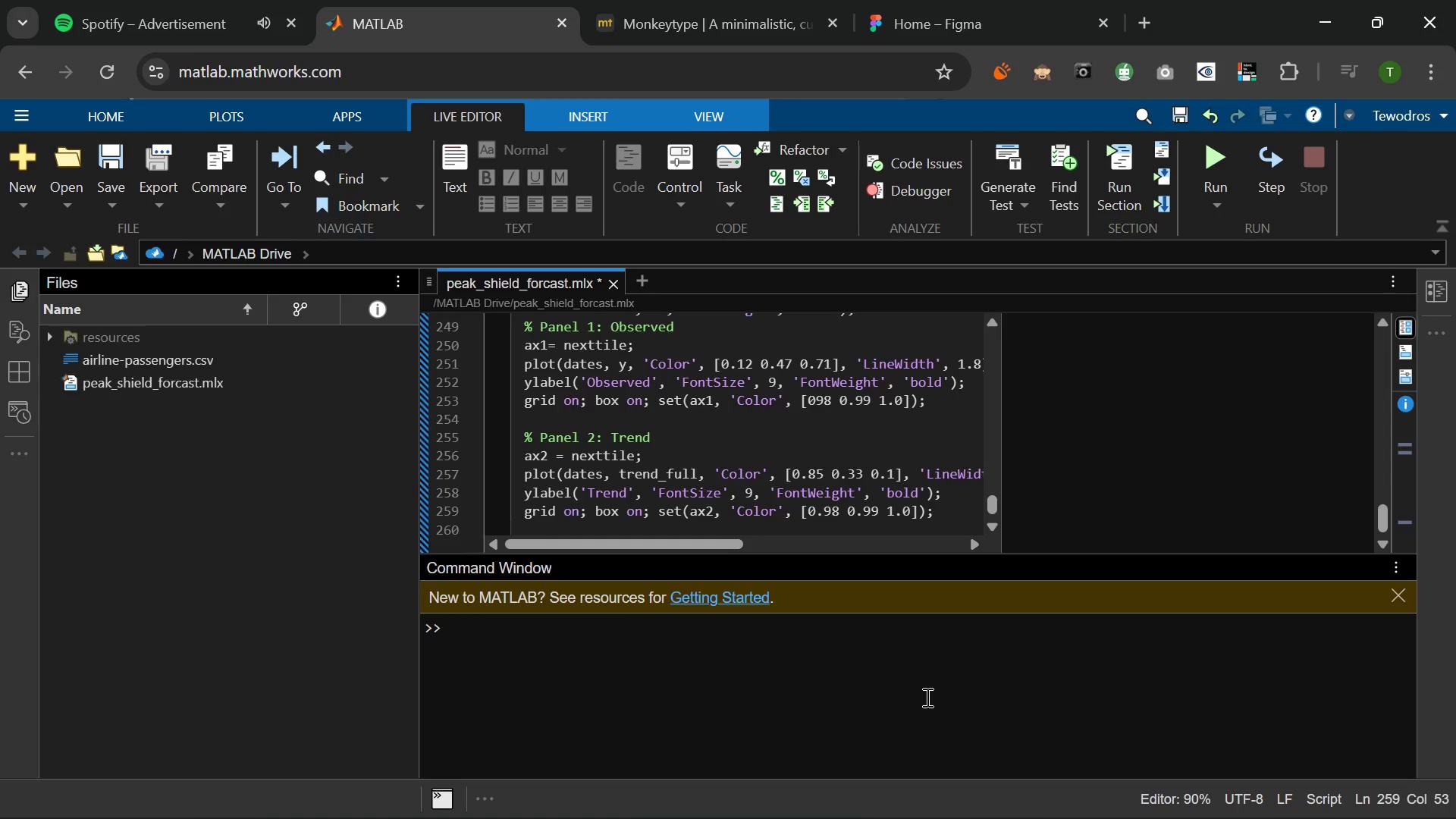 
wait(17.7)
 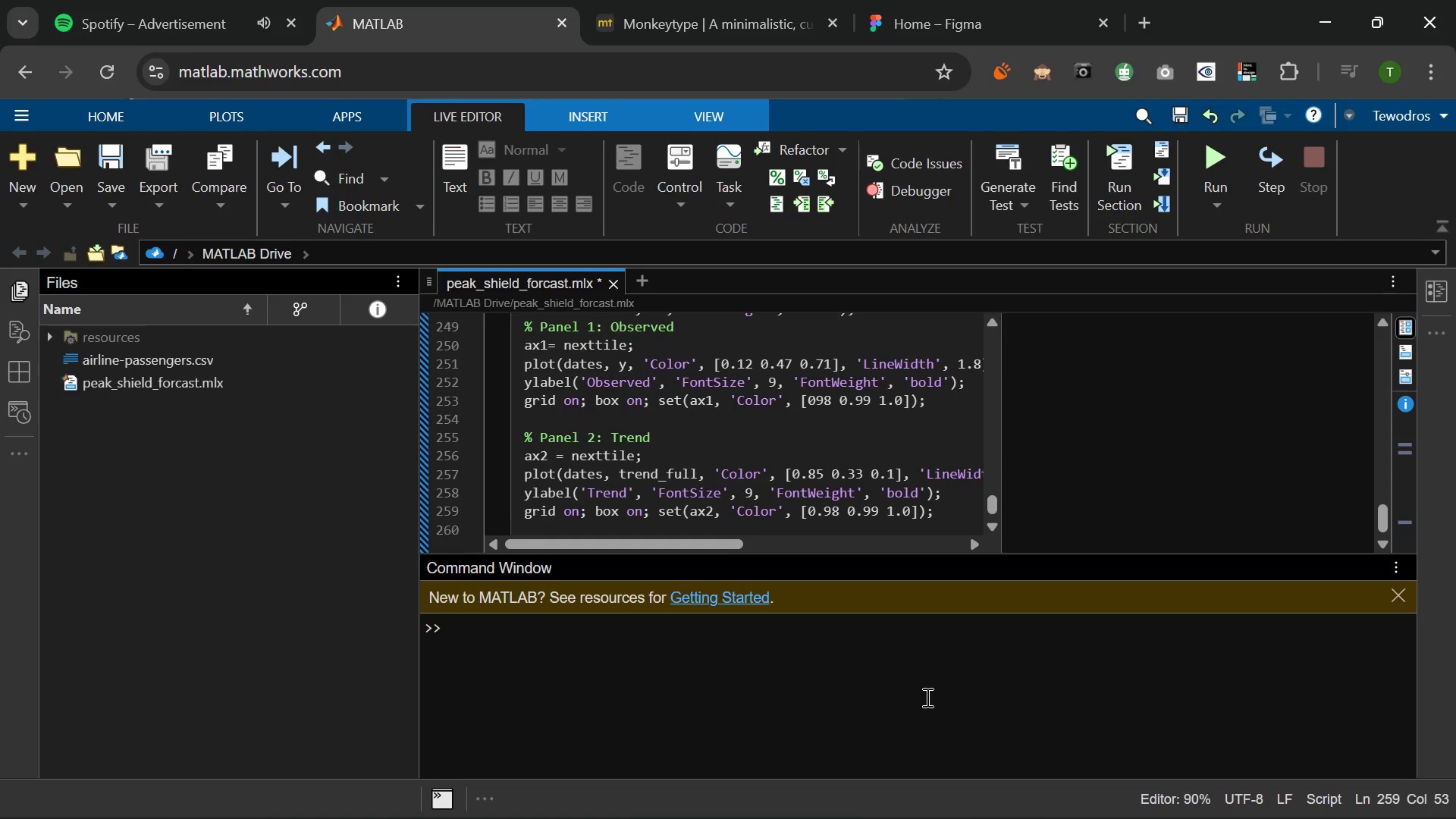 
key(Enter)
 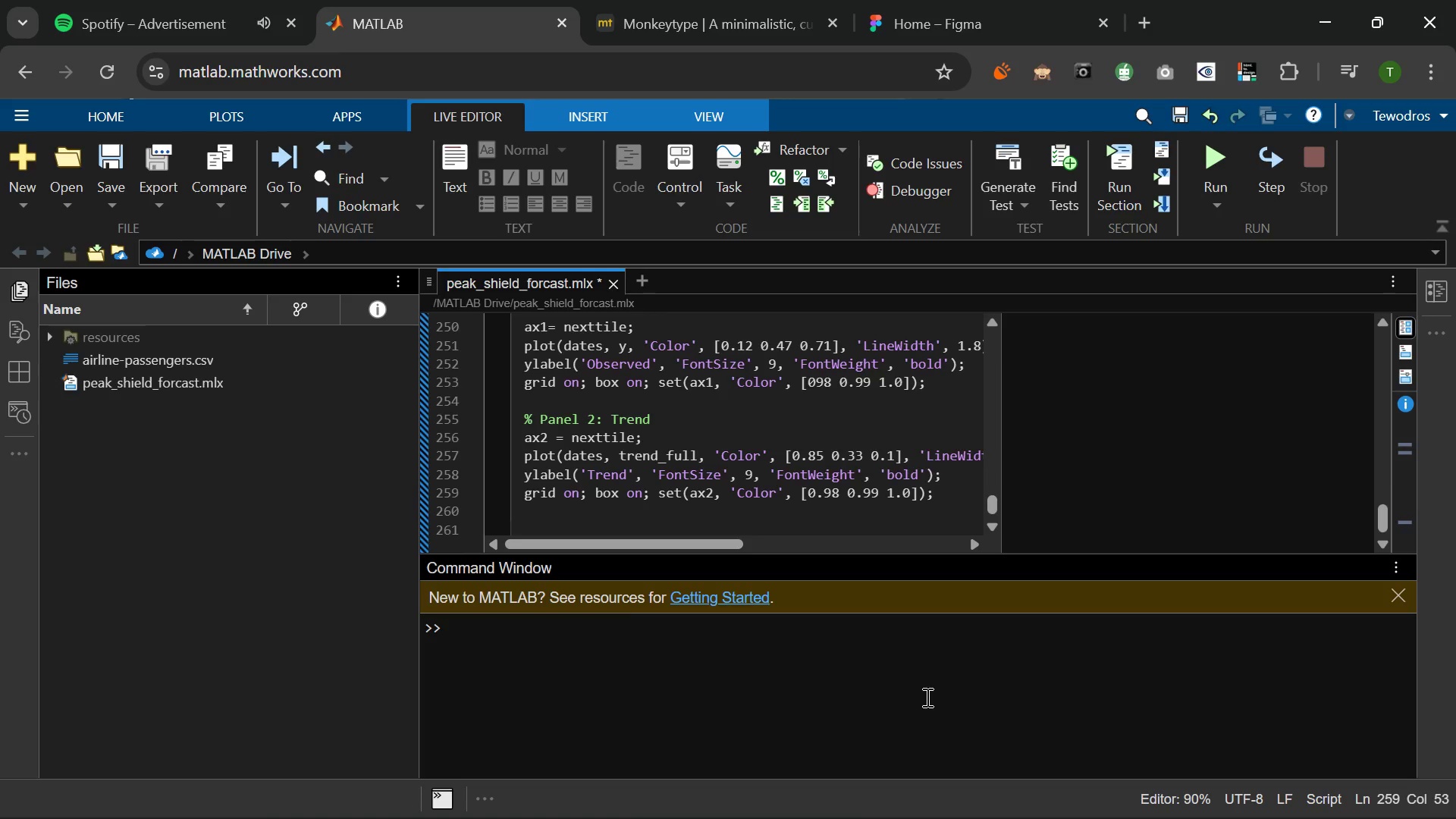 
key(Enter)
 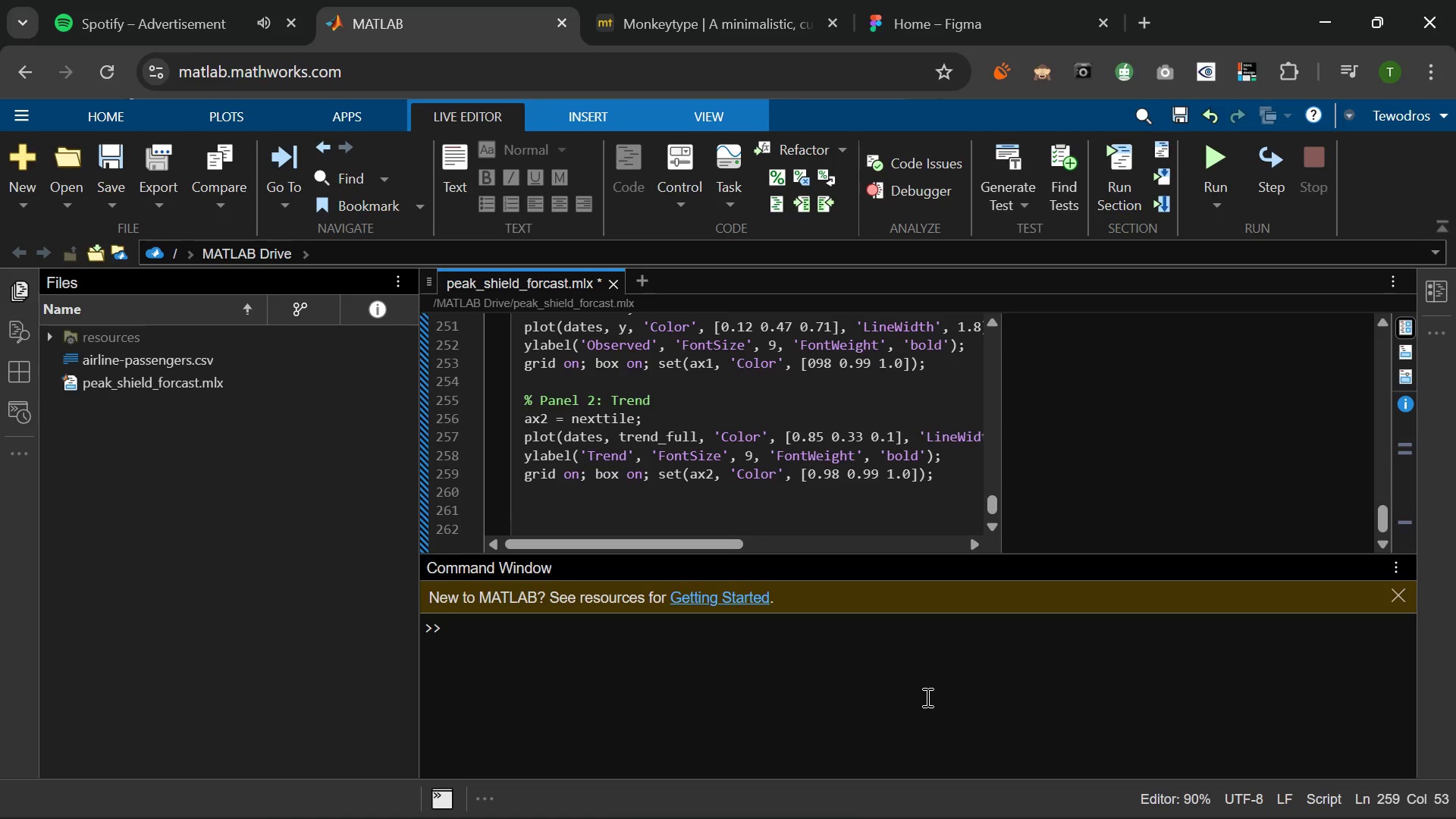 
type(%P)
key(Backspace)
type( Panel 3: Seasonal Indw)
key(Backspace)
type(ex)
 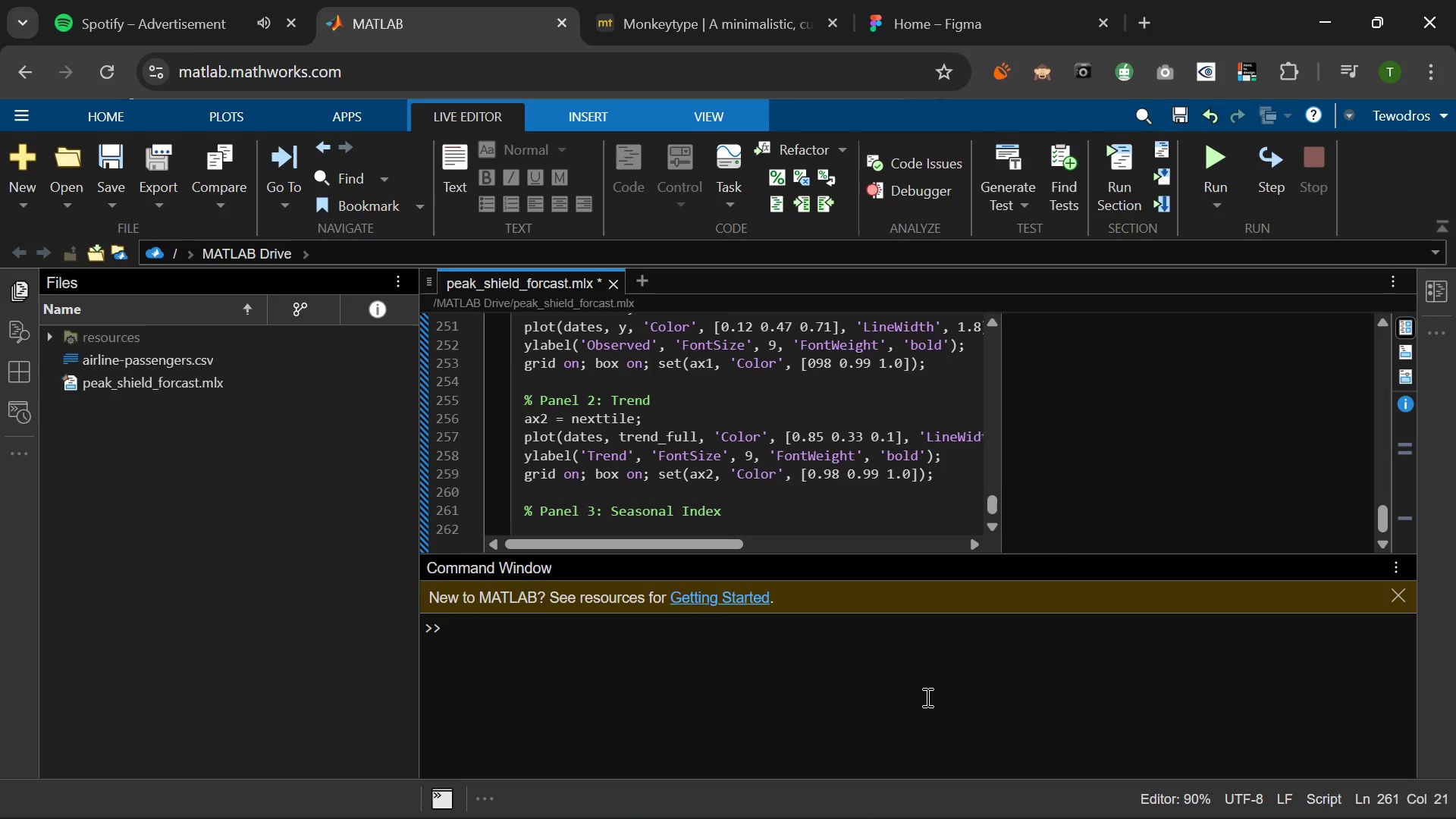 
key(Enter)
 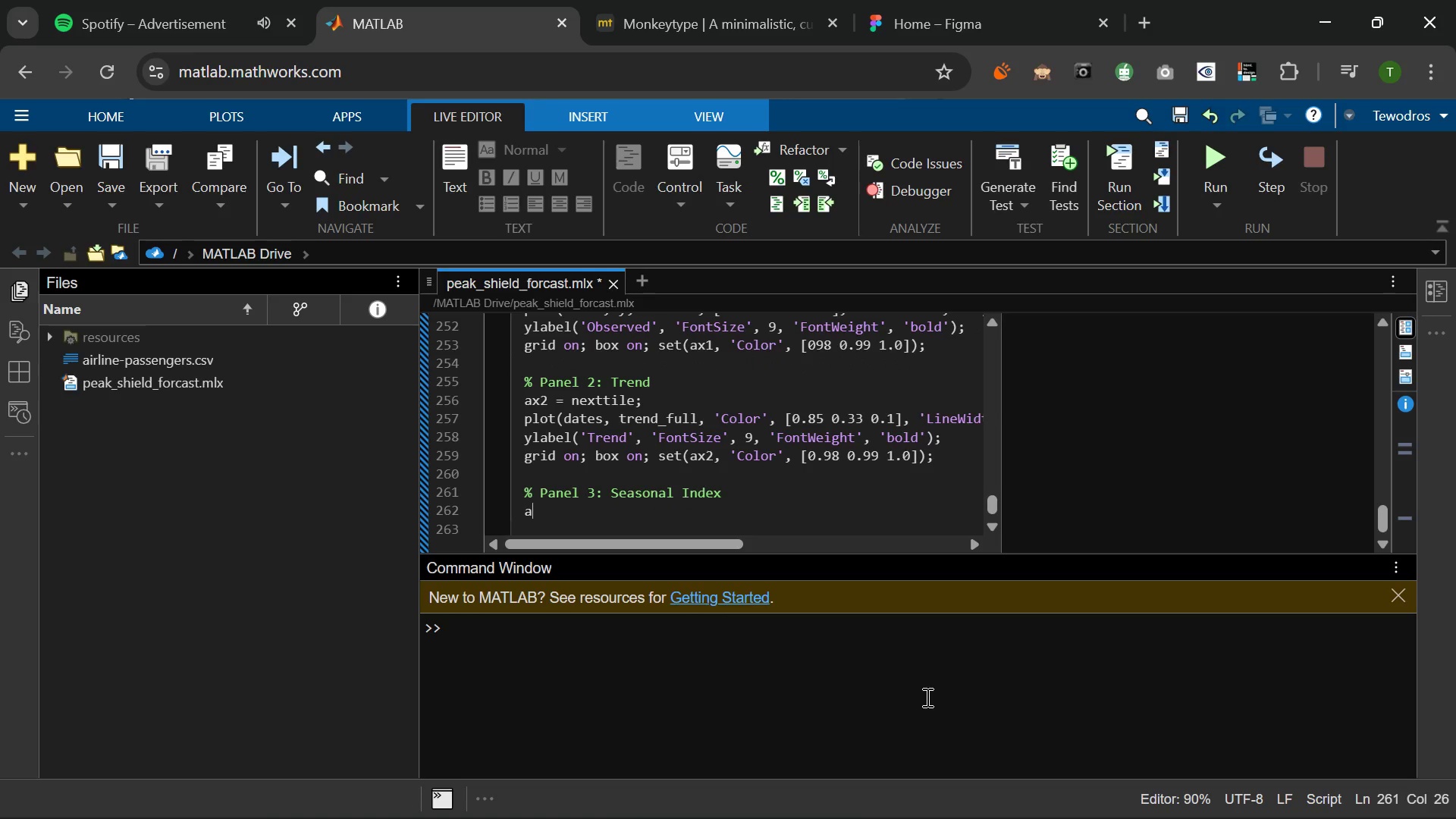 
type(ax3 = nes)
key(Backspace)
type(xtl)
key(Backspace)
type(tile;)
 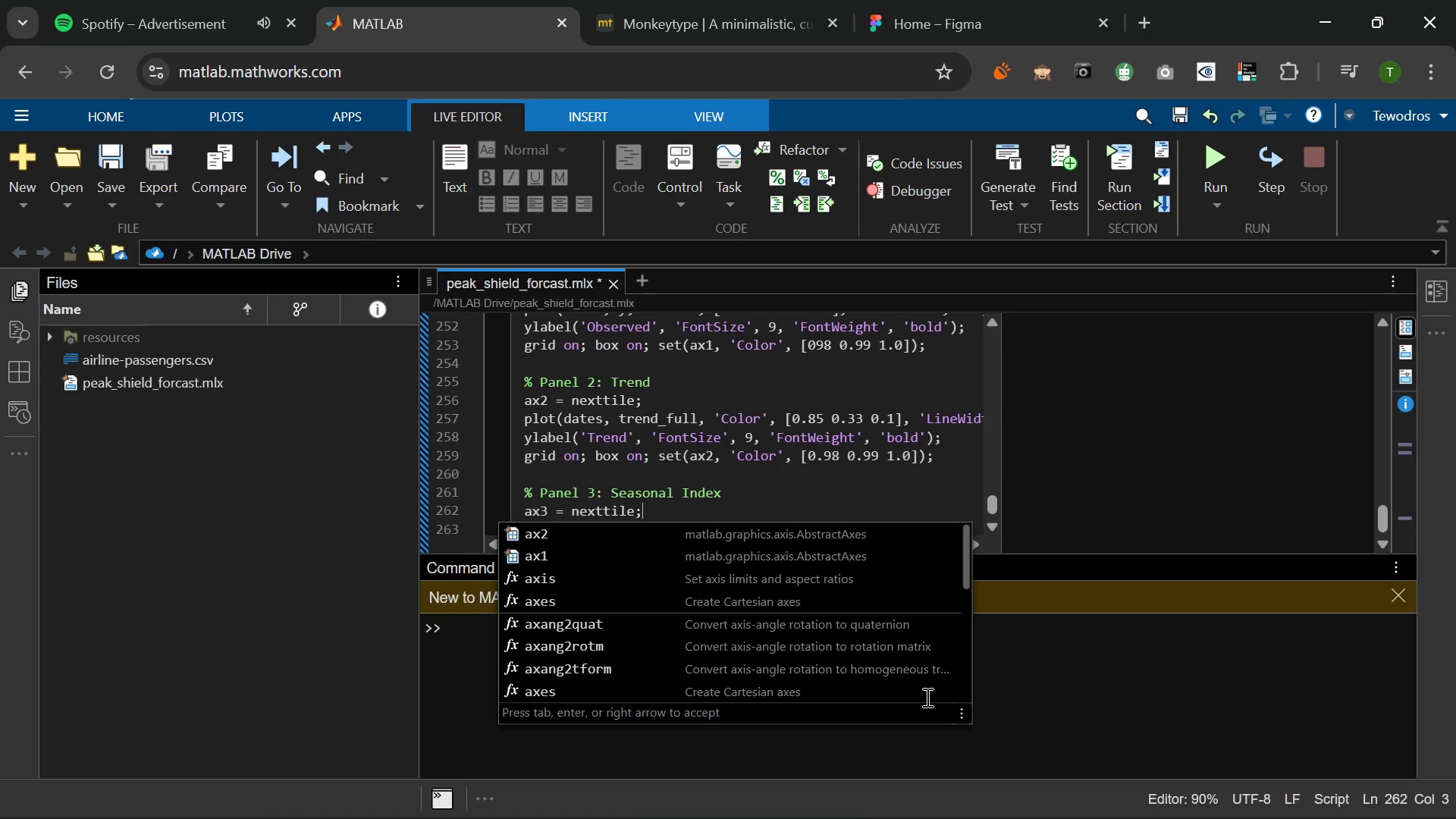 
key(Enter)
 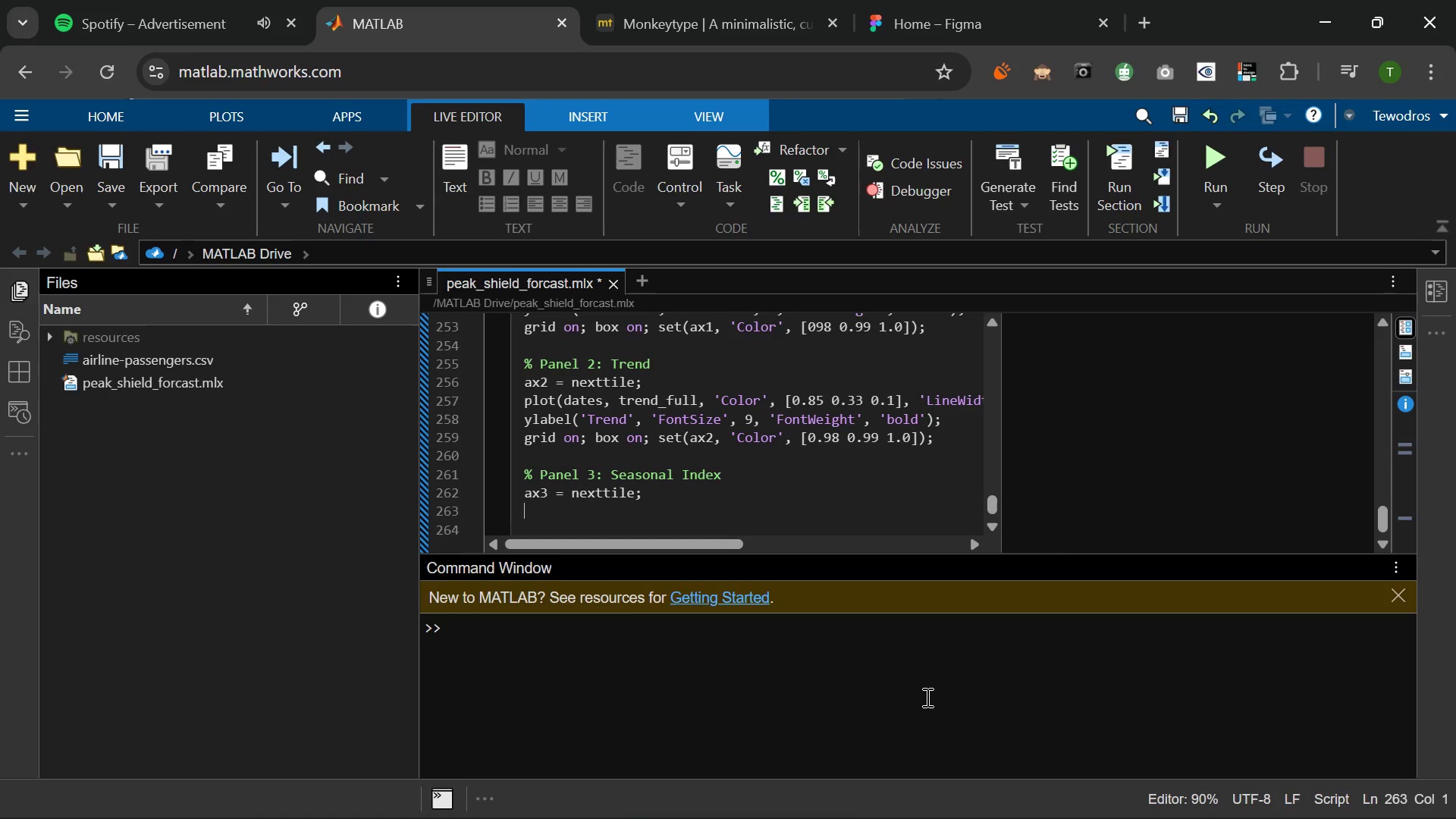 
type(plot(dates, seas_idx, 'Color)
 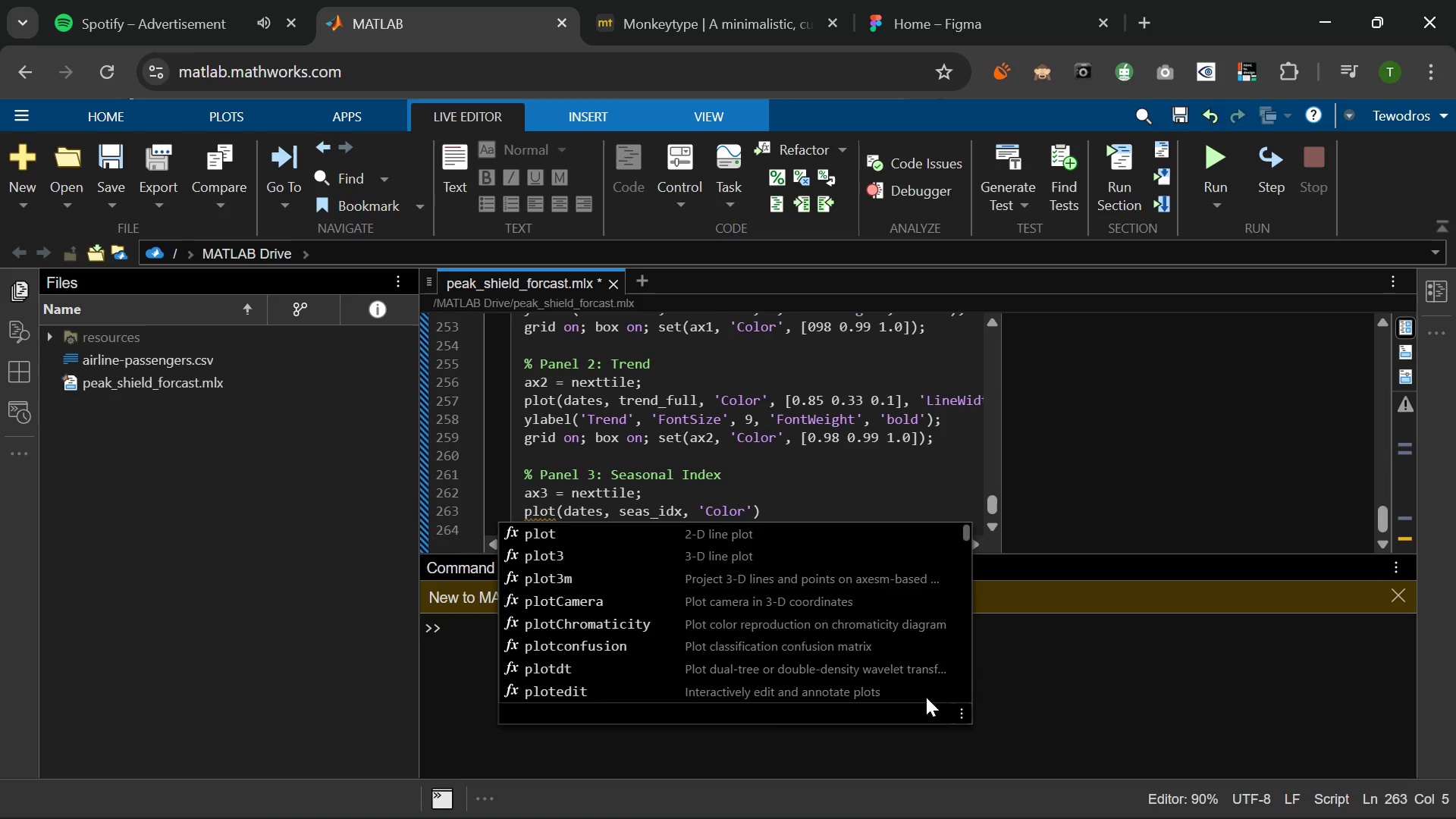 
key(ArrowRight)
 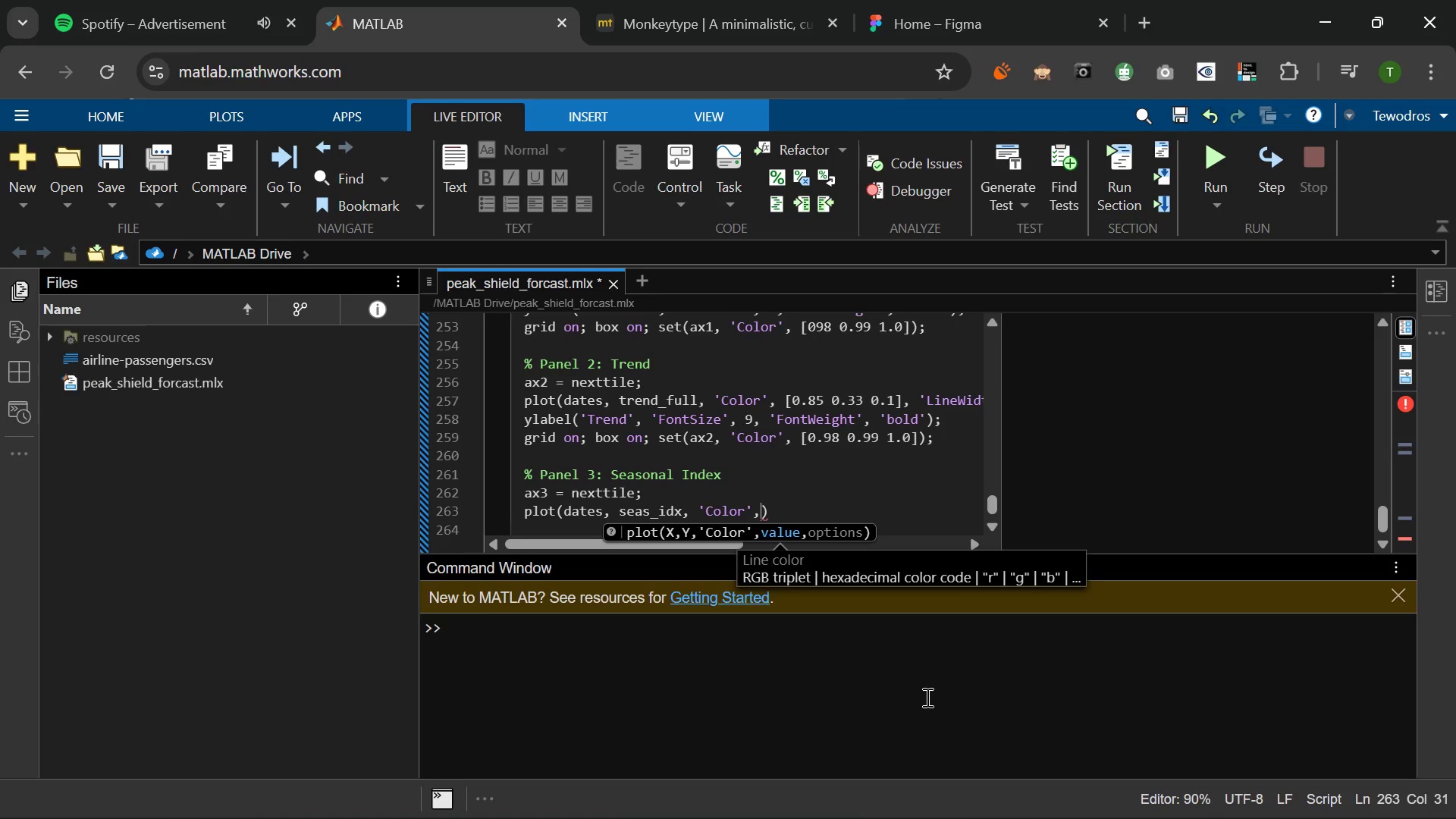 
key(Space)
 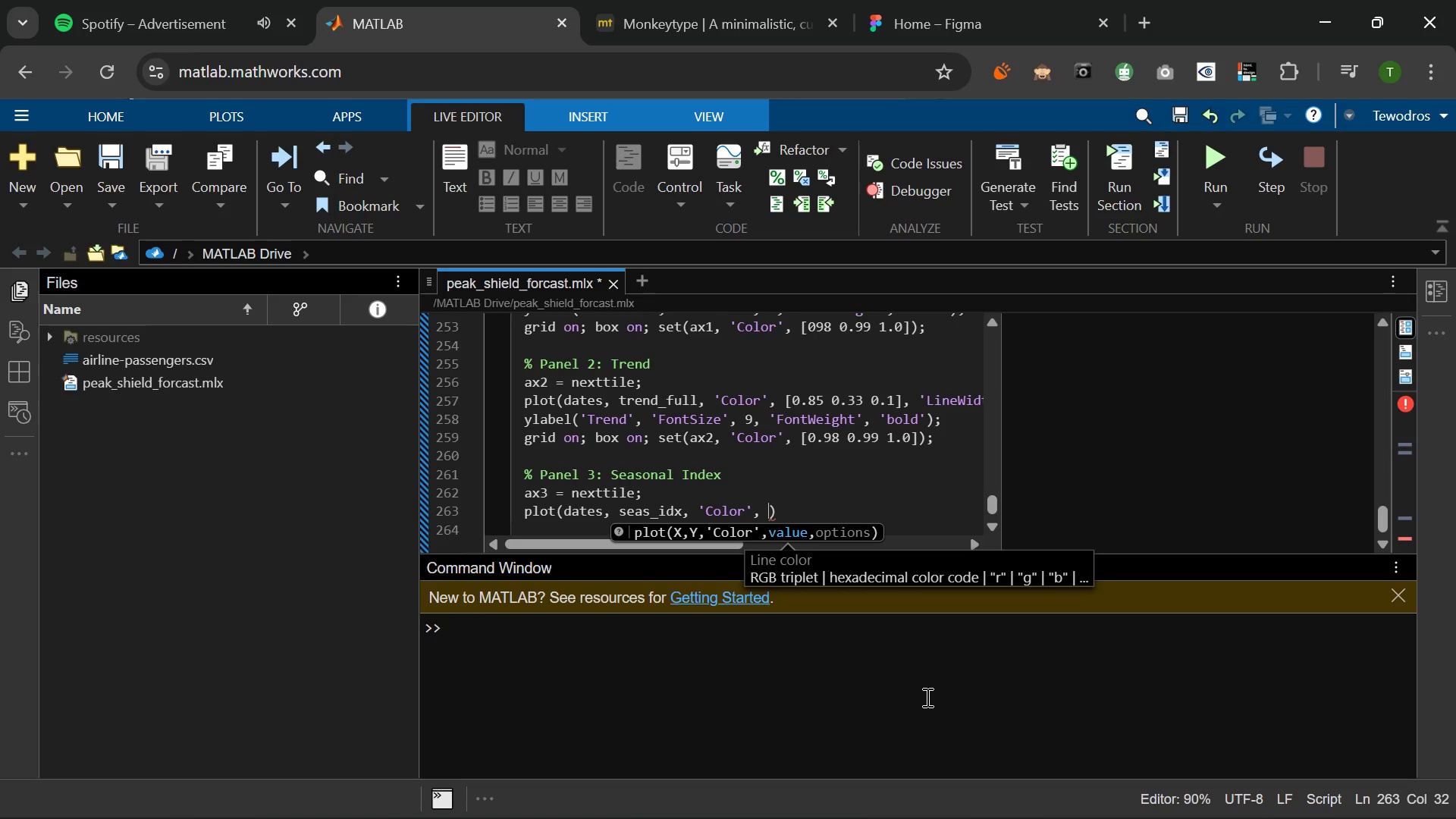 
key(BracketLeft)
 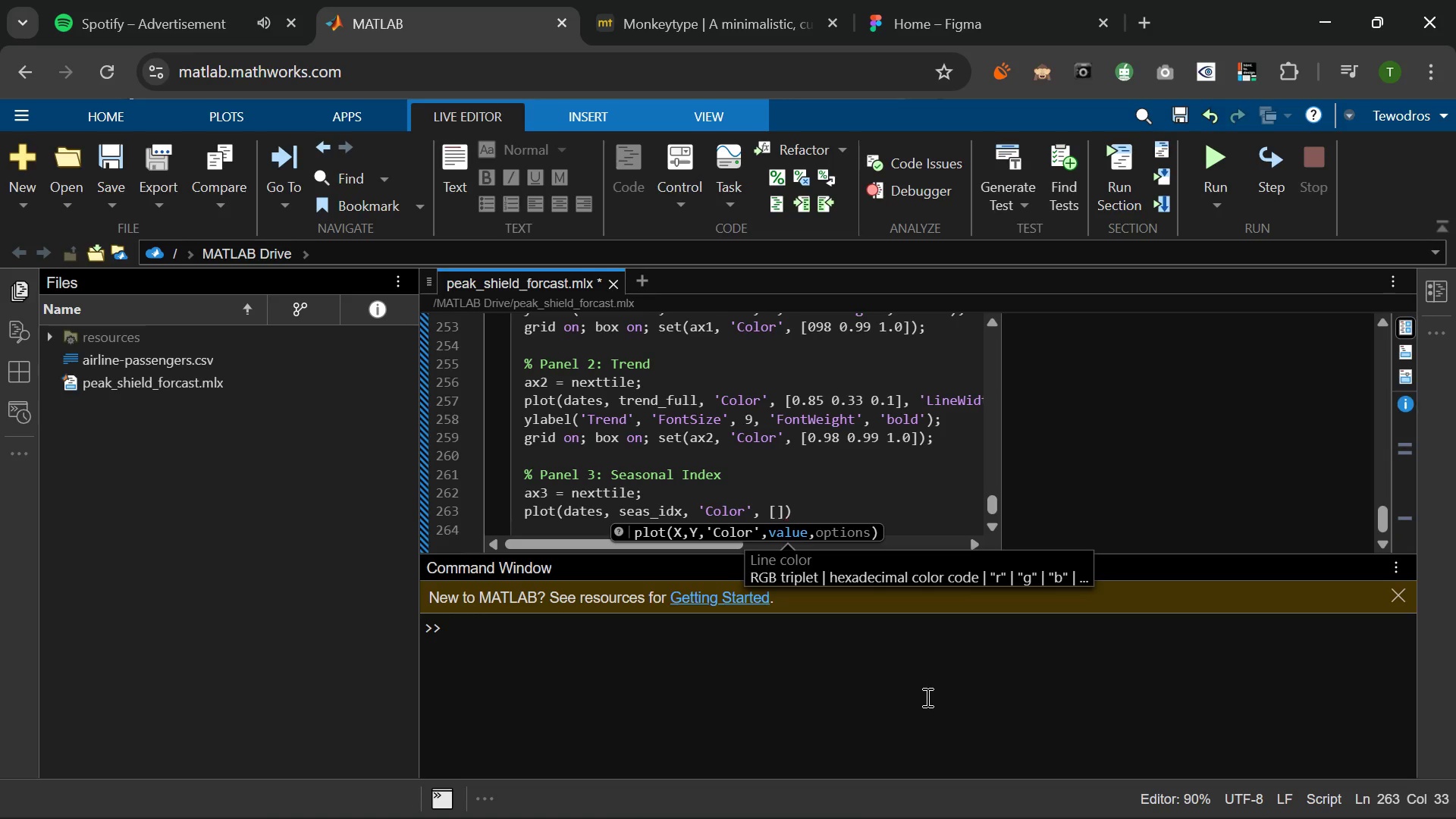 
key(Numpad0)
 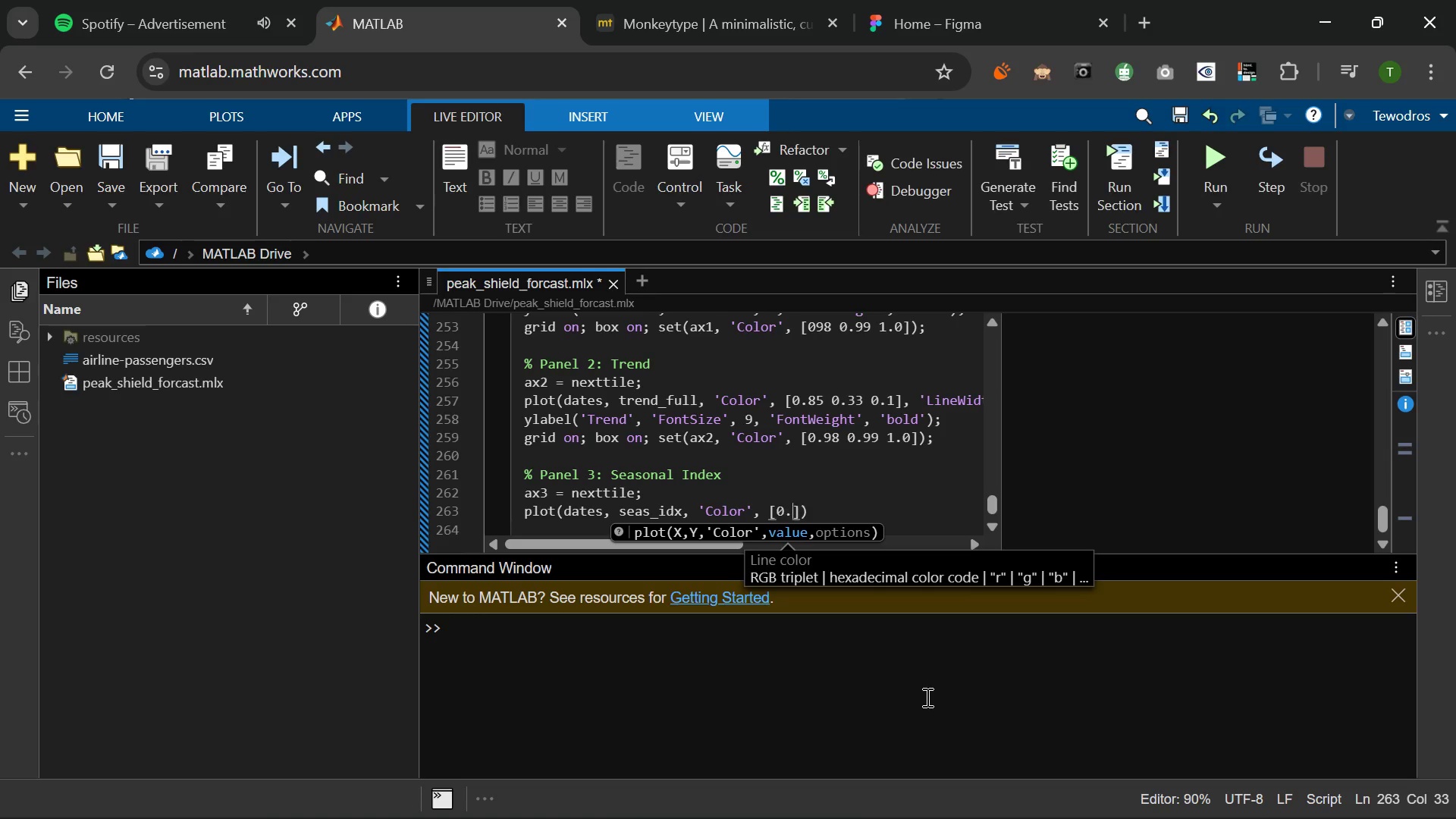 
key(NumpadDecimal)
 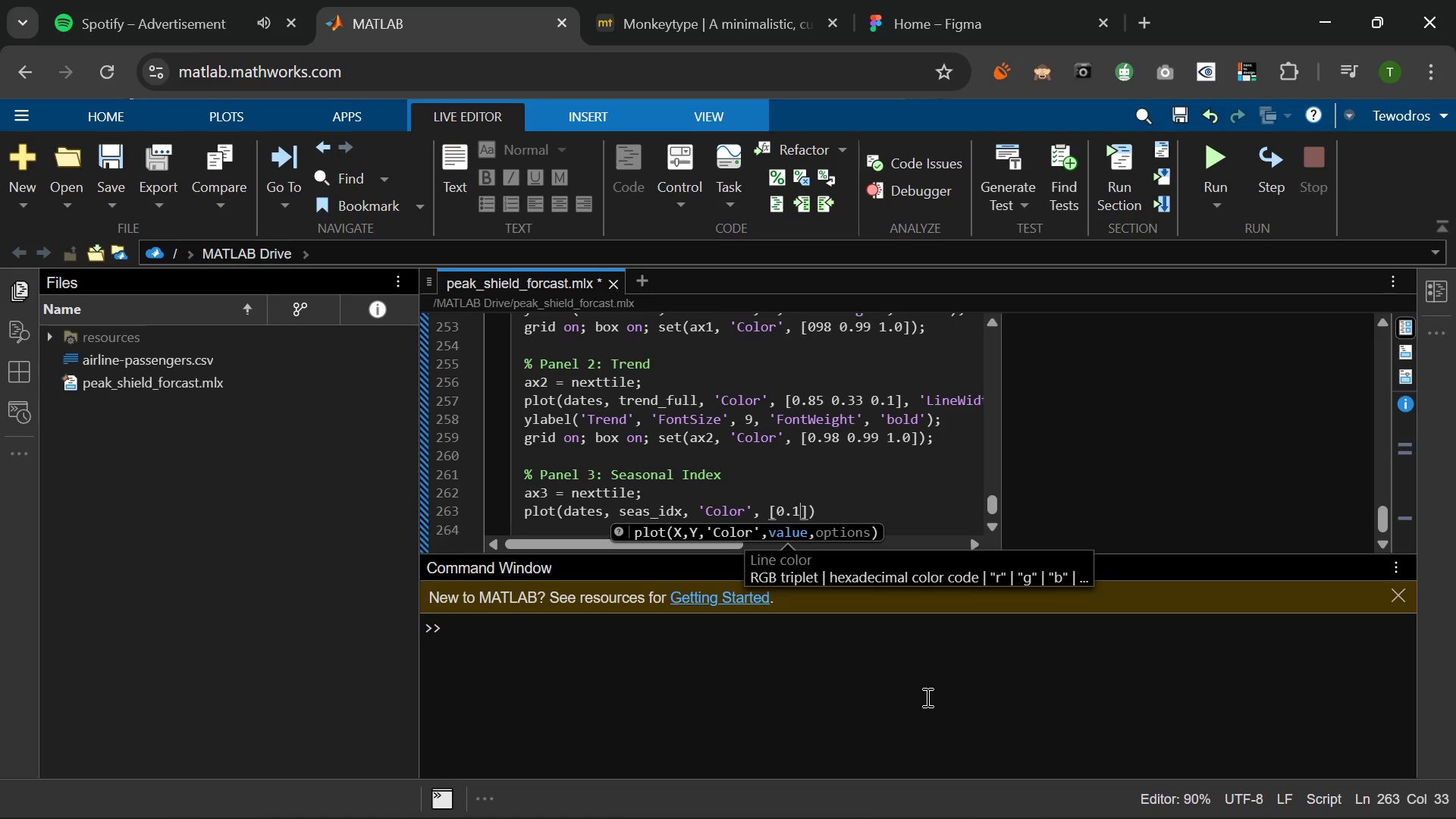 
key(Numpad1)
 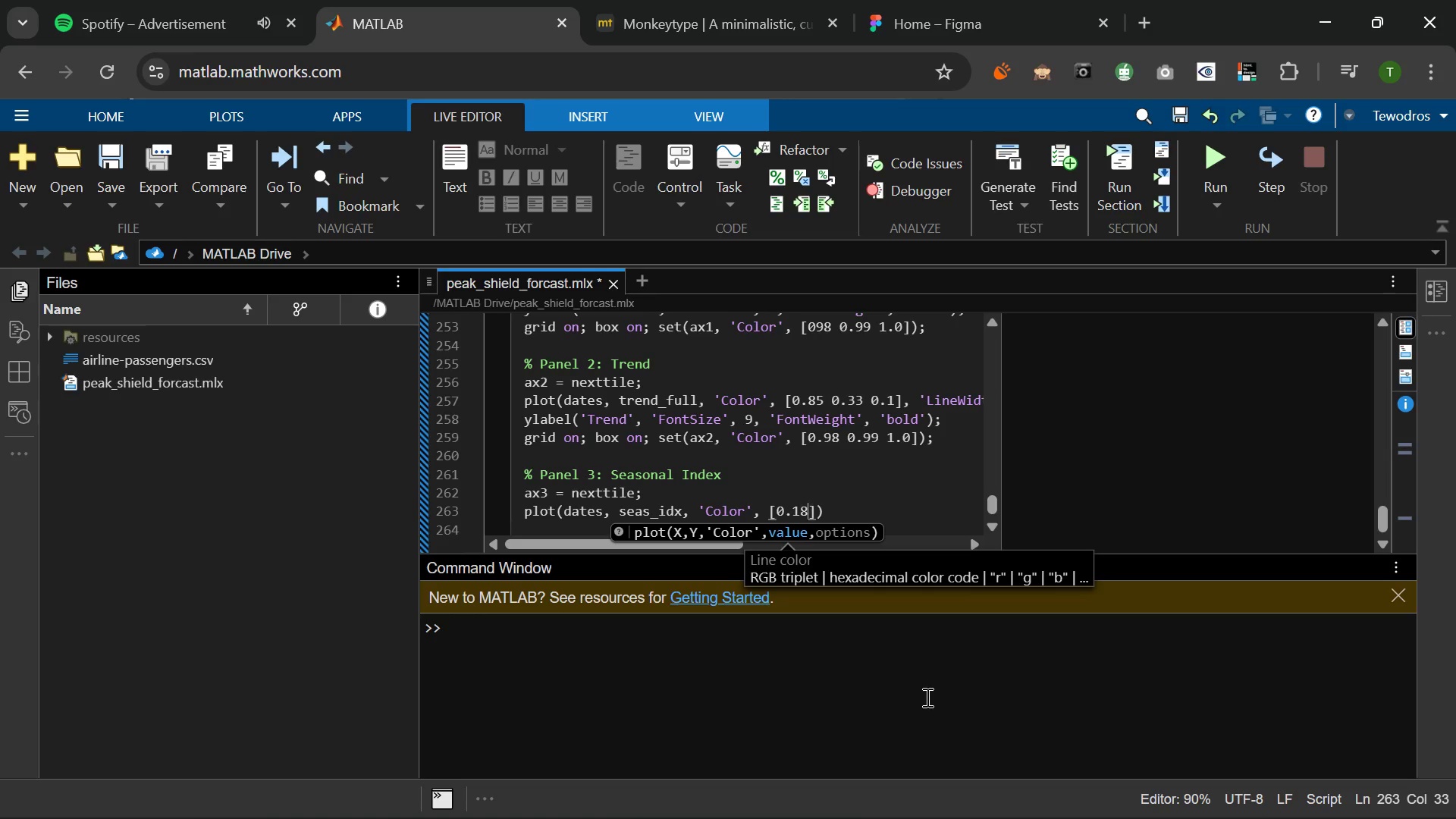 
key(Numpad8)
 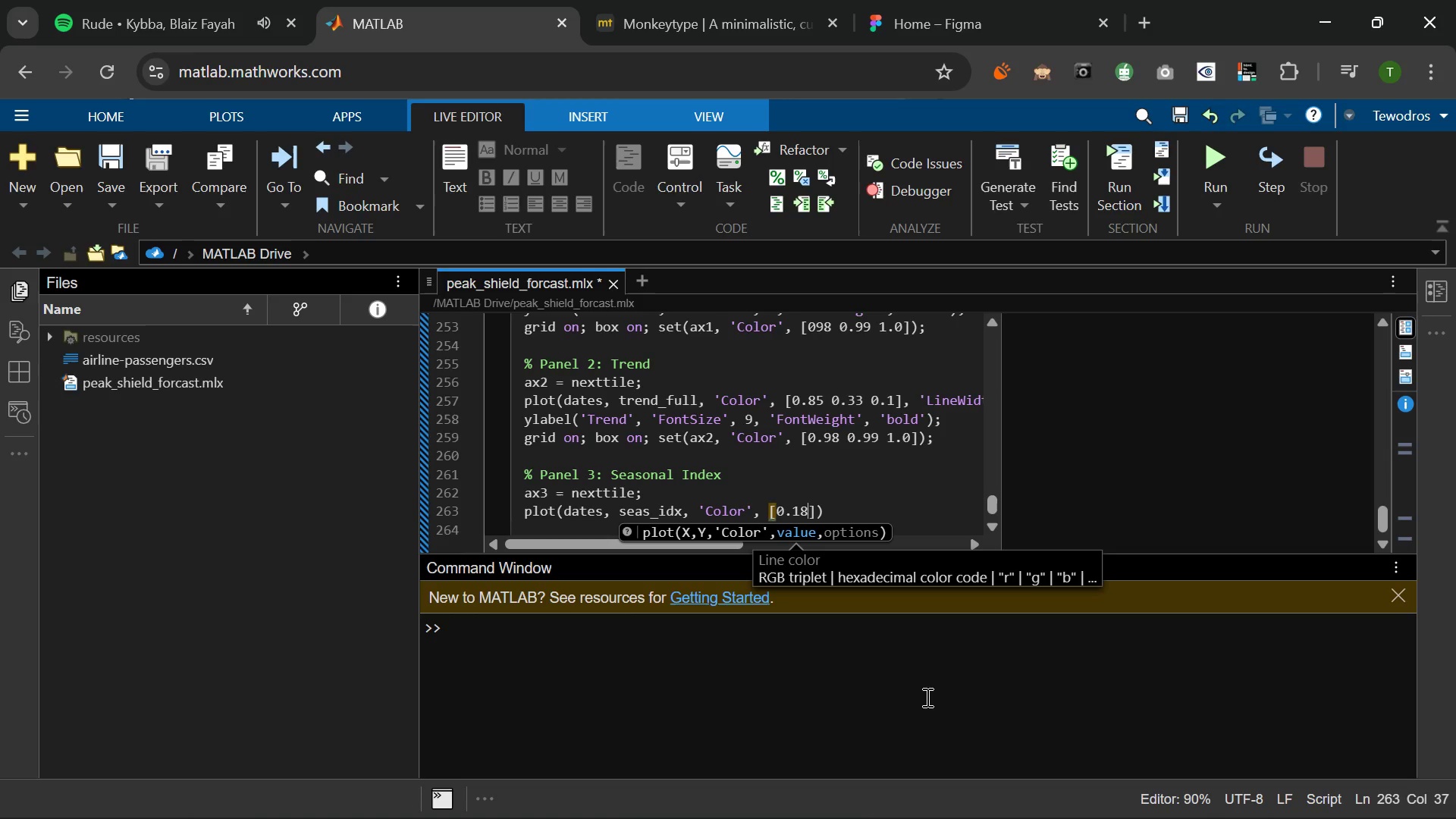 
wait(5.27)
 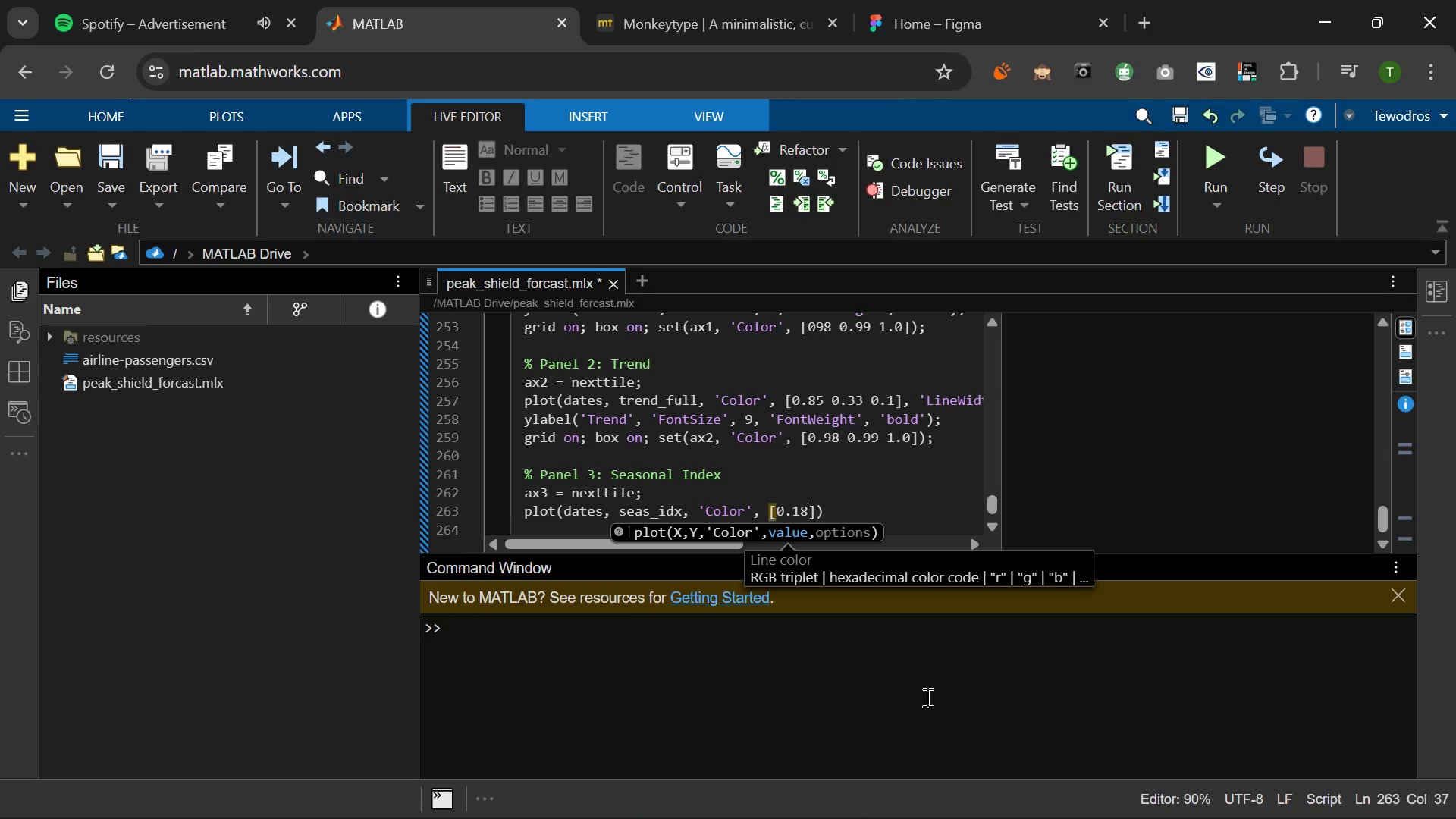 
key(Comma)
 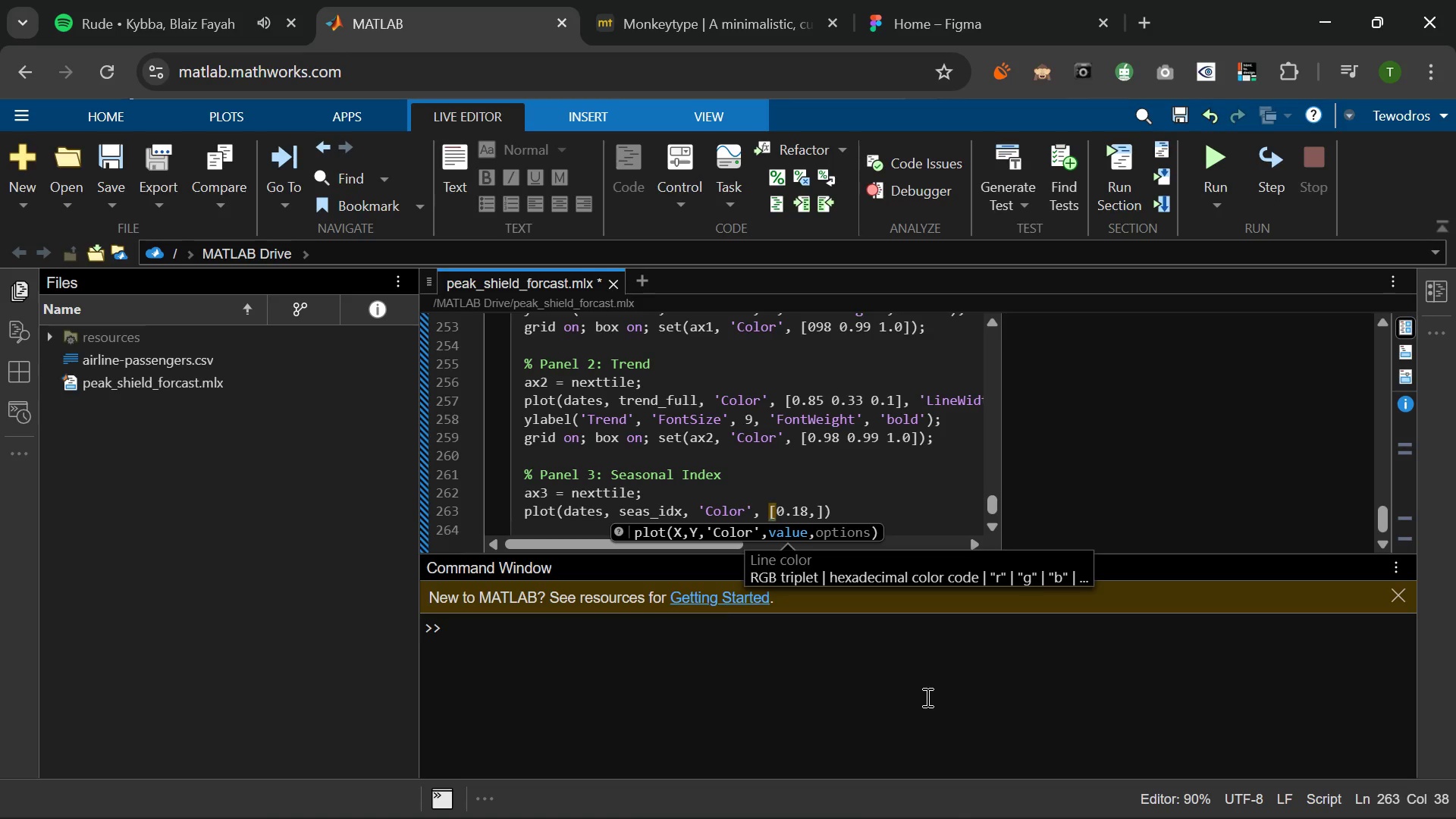 
wait(7.16)
 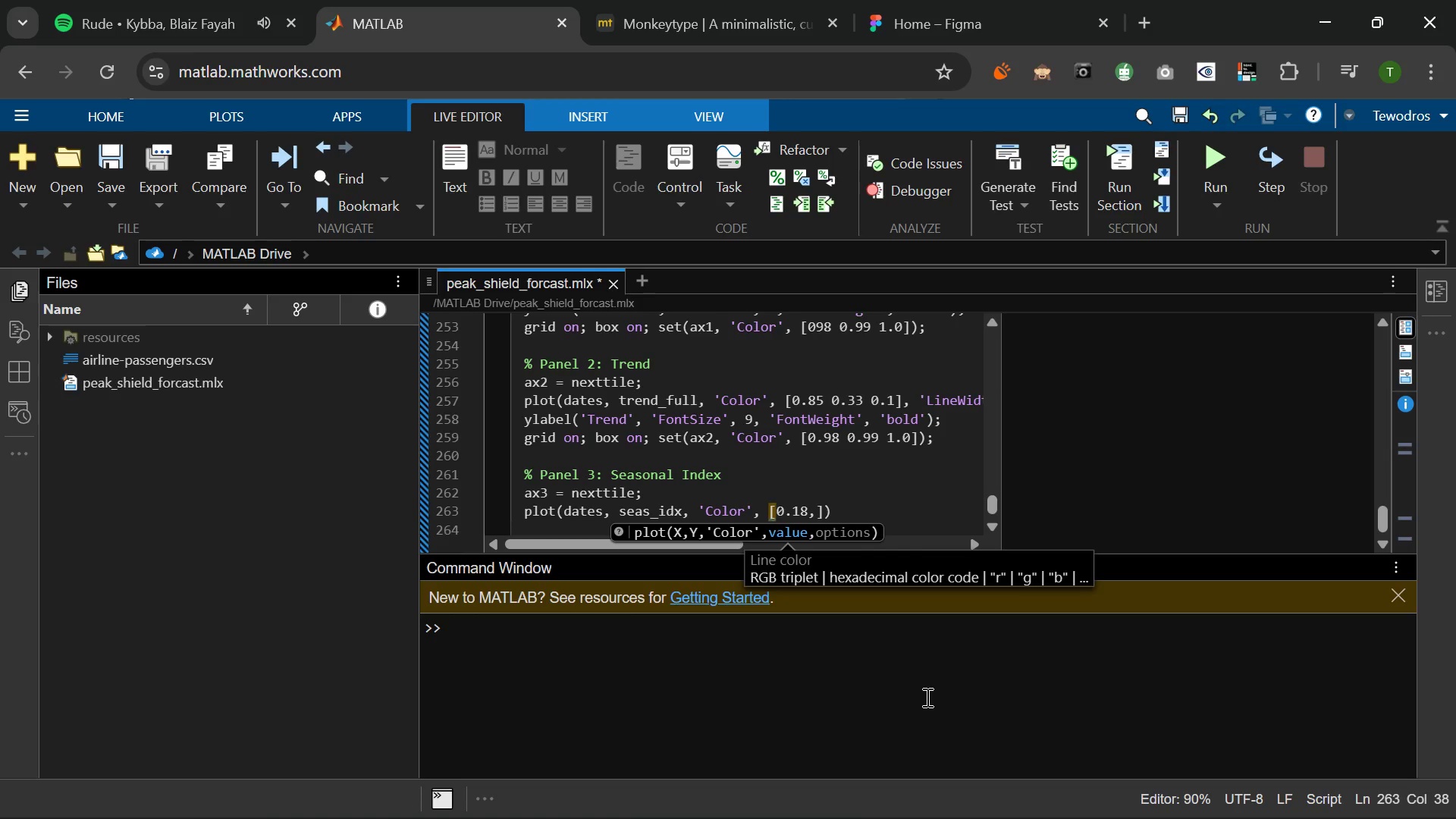 
key(Backspace)
 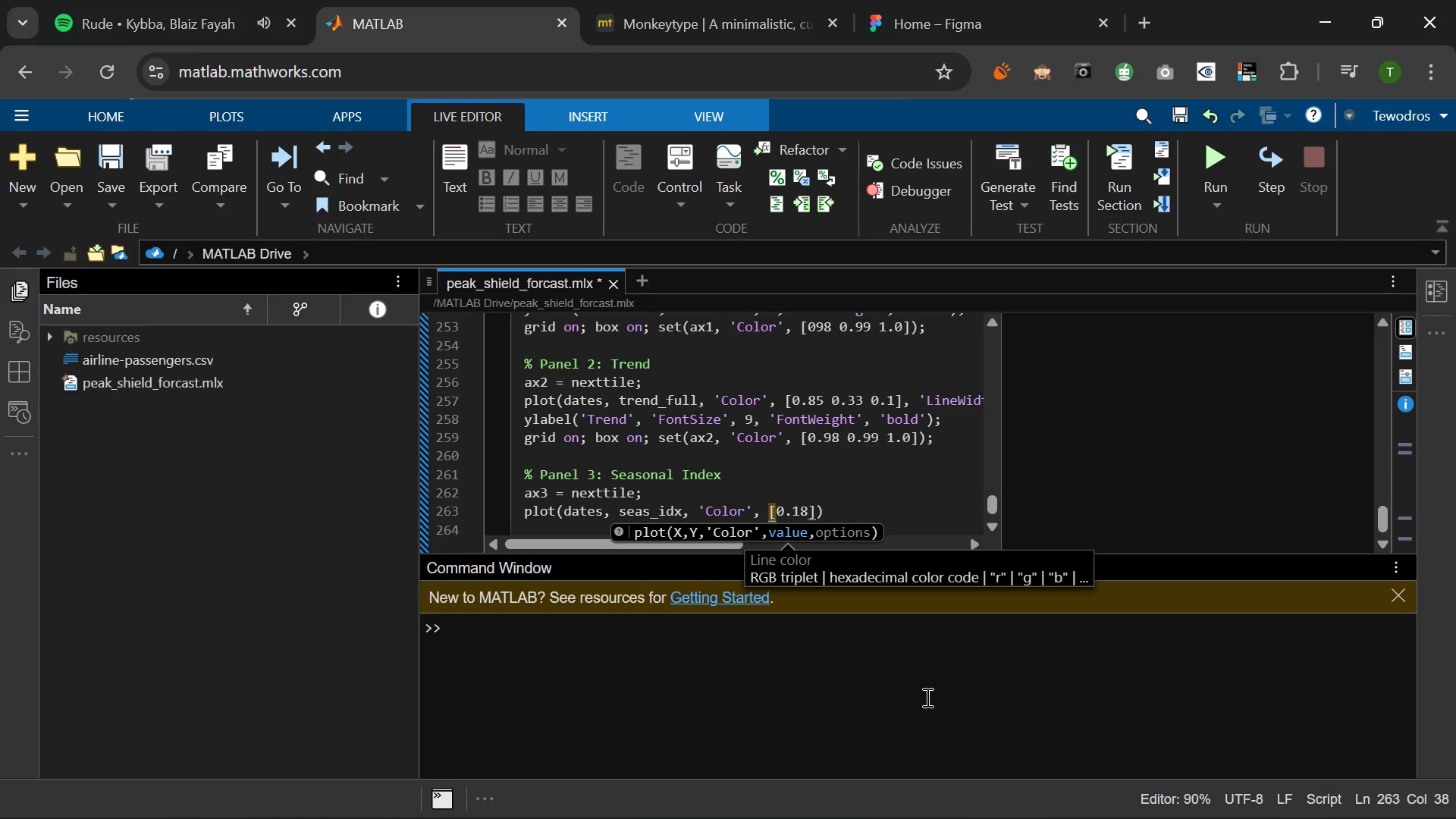 
key(Space)
 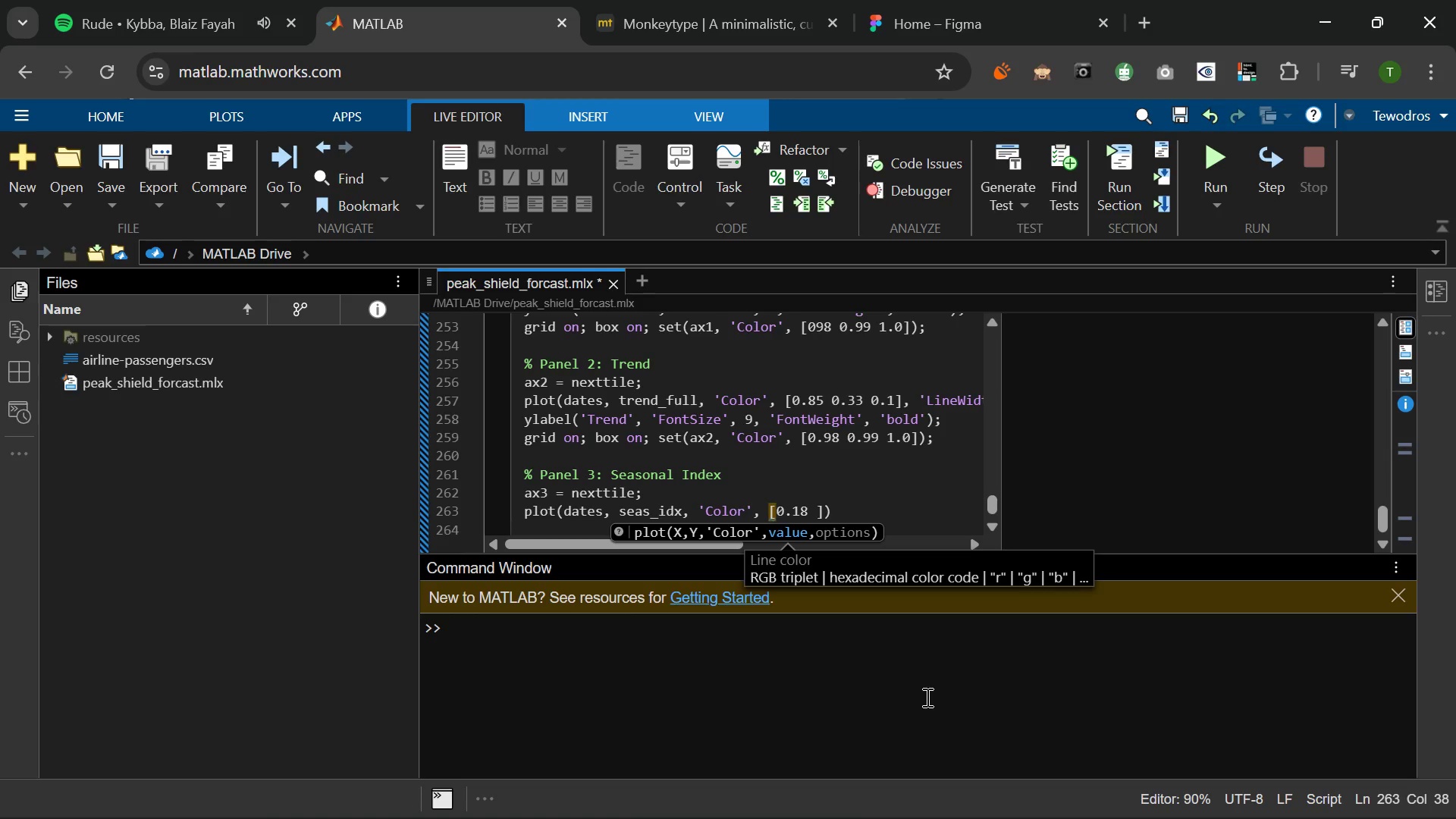 
key(Numpad0)
 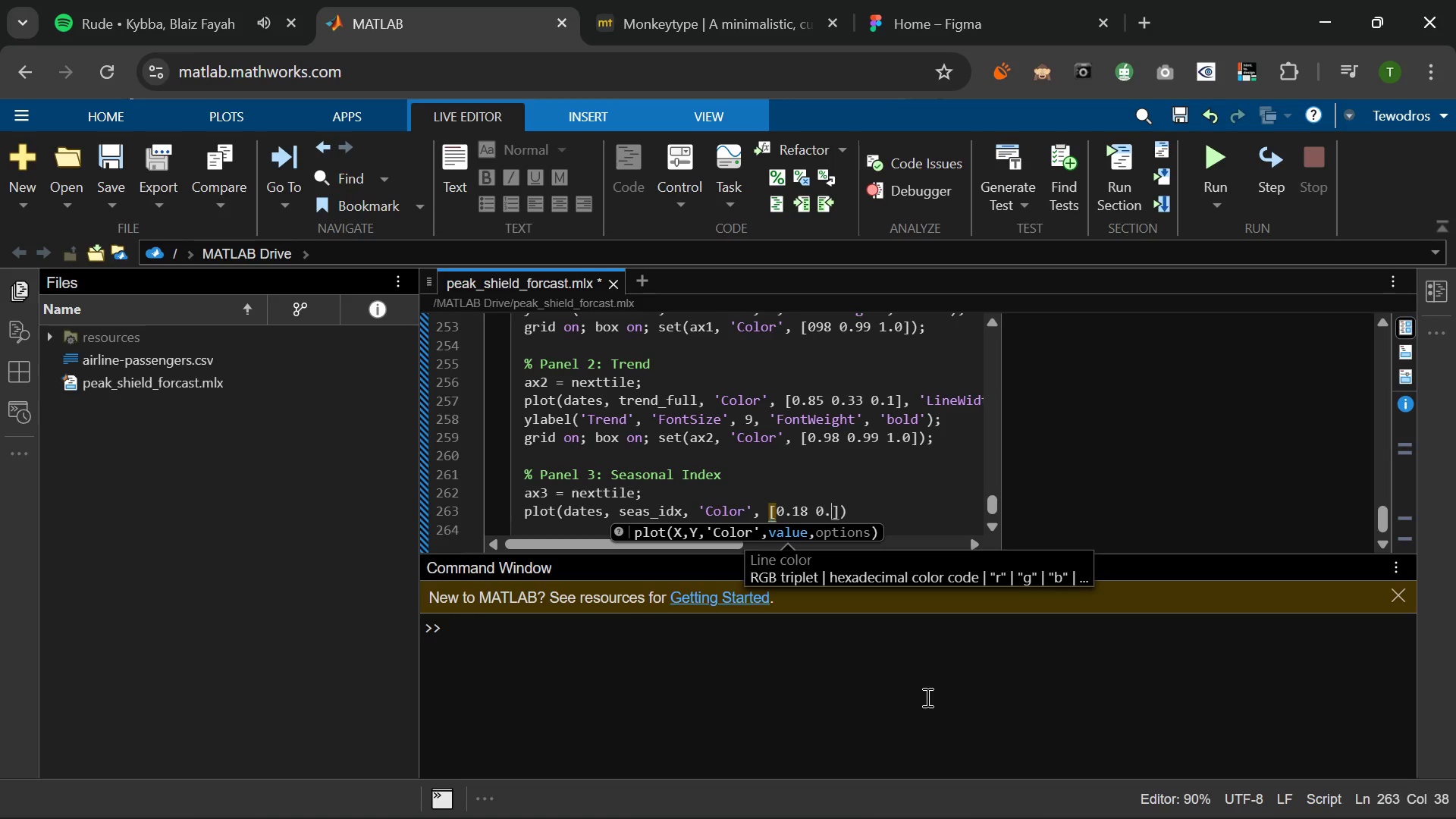 
key(NumpadDecimal)
 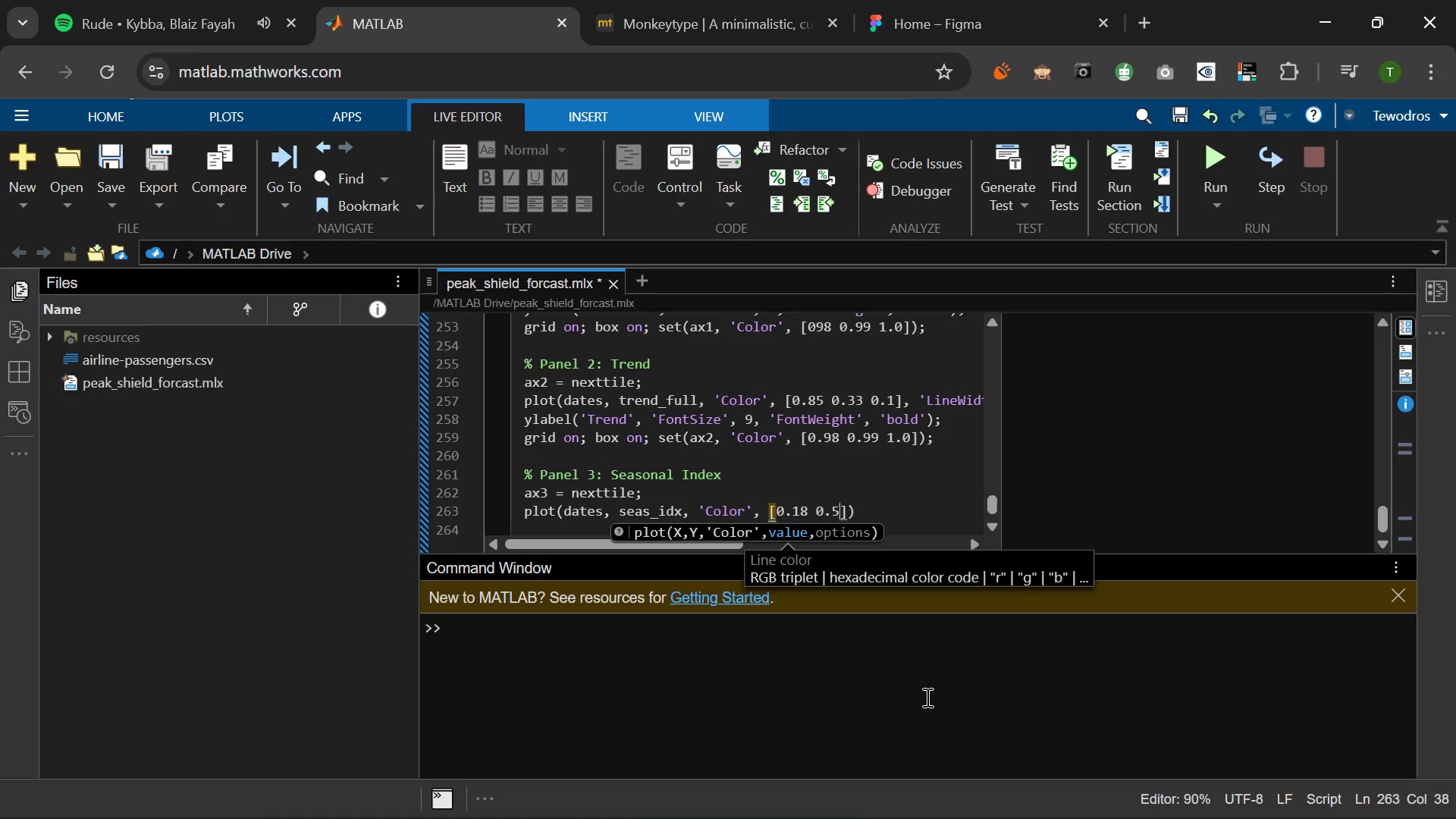 
key(Numpad5)
 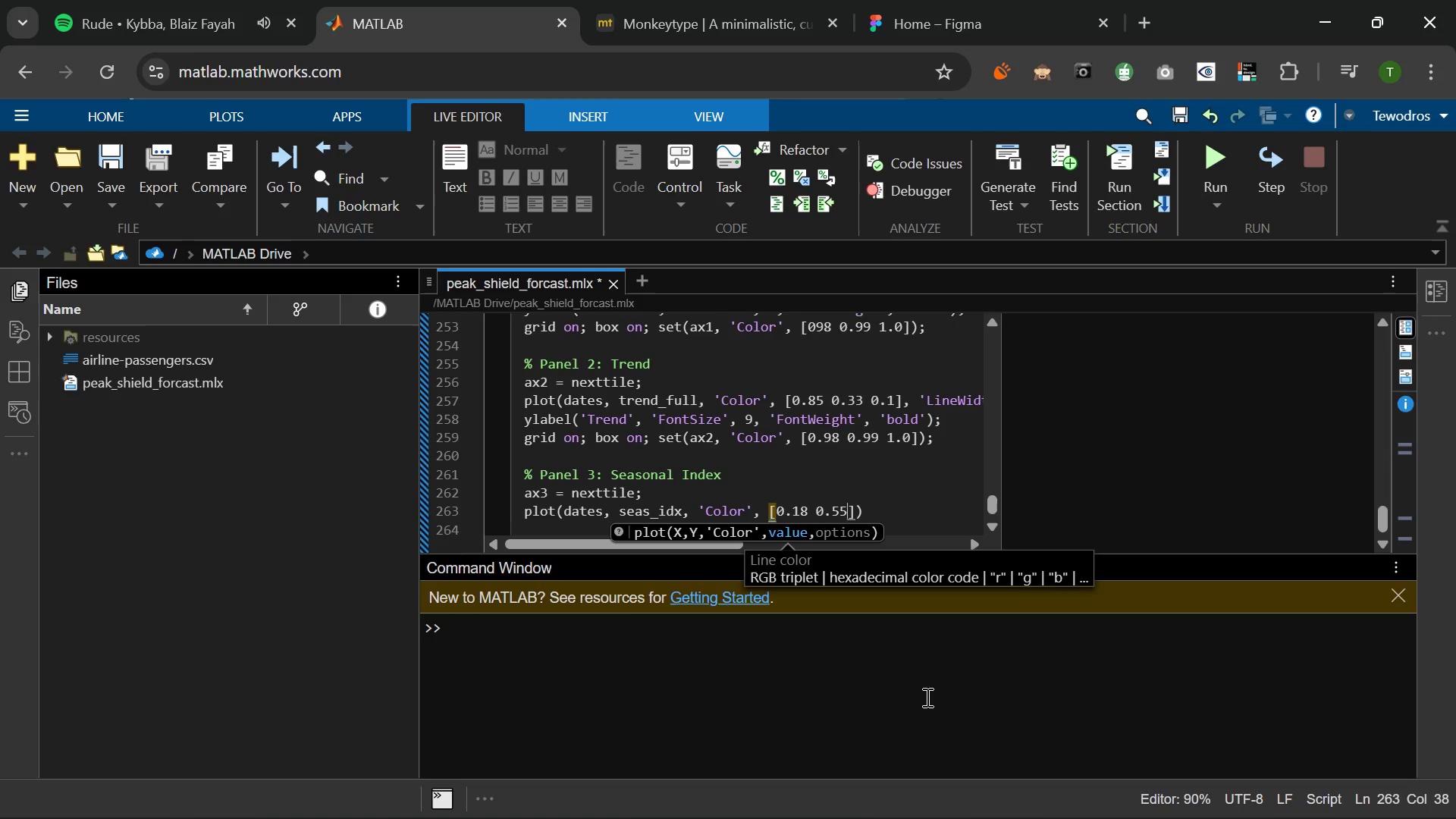 
key(Numpad5)
 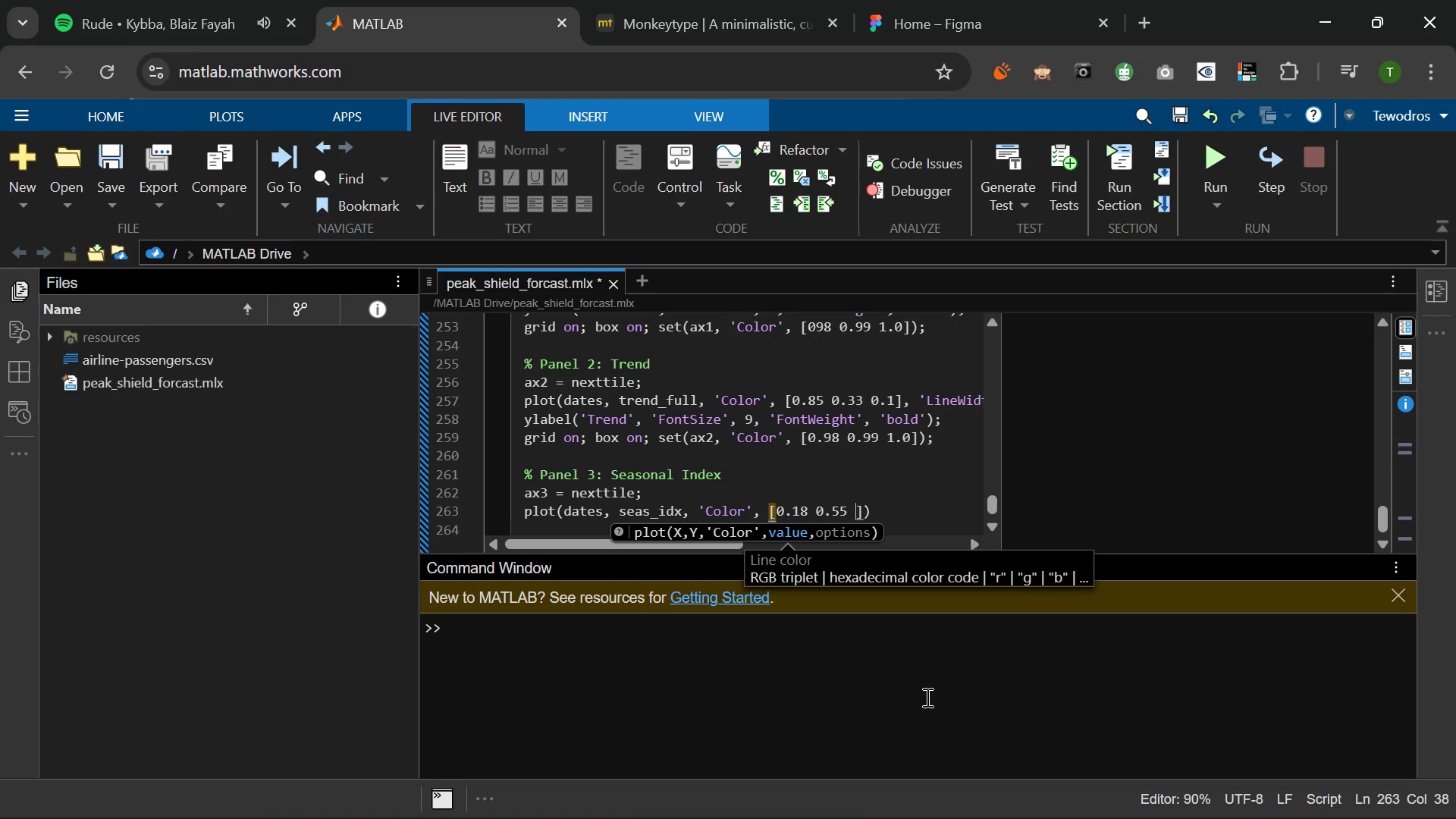 
key(Space)
 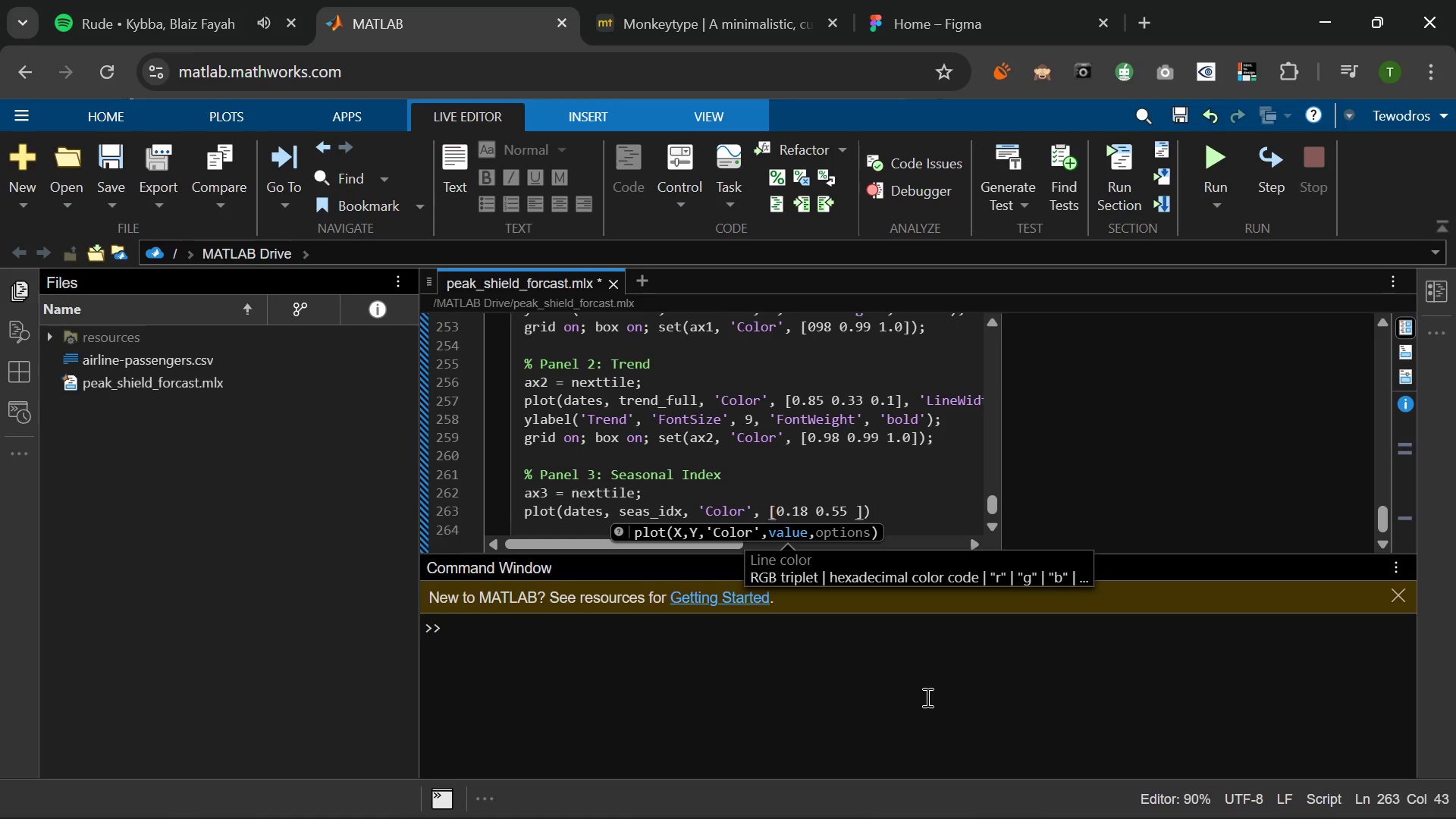 
key(Numpad0)
 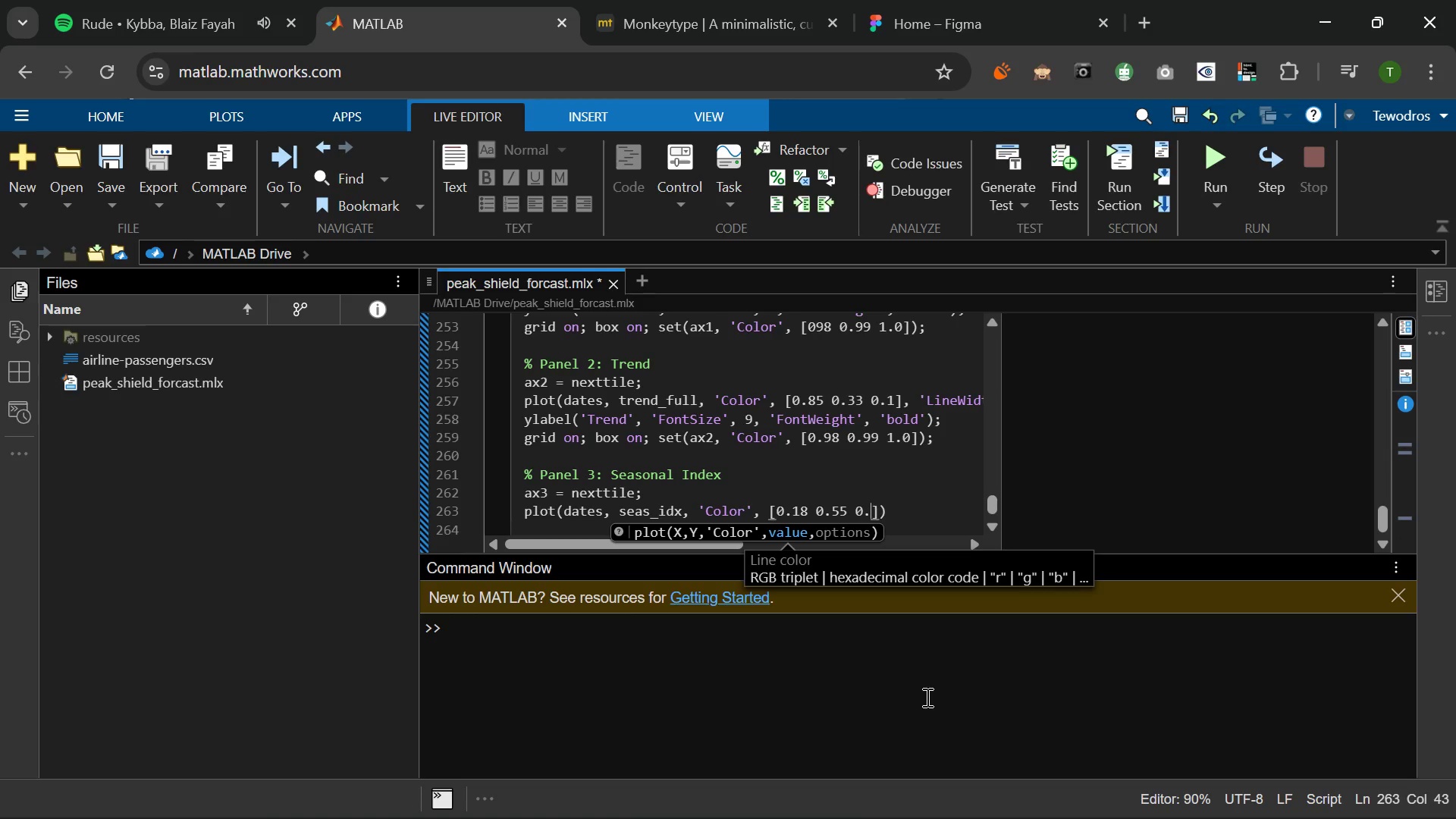 
key(NumpadDecimal)
 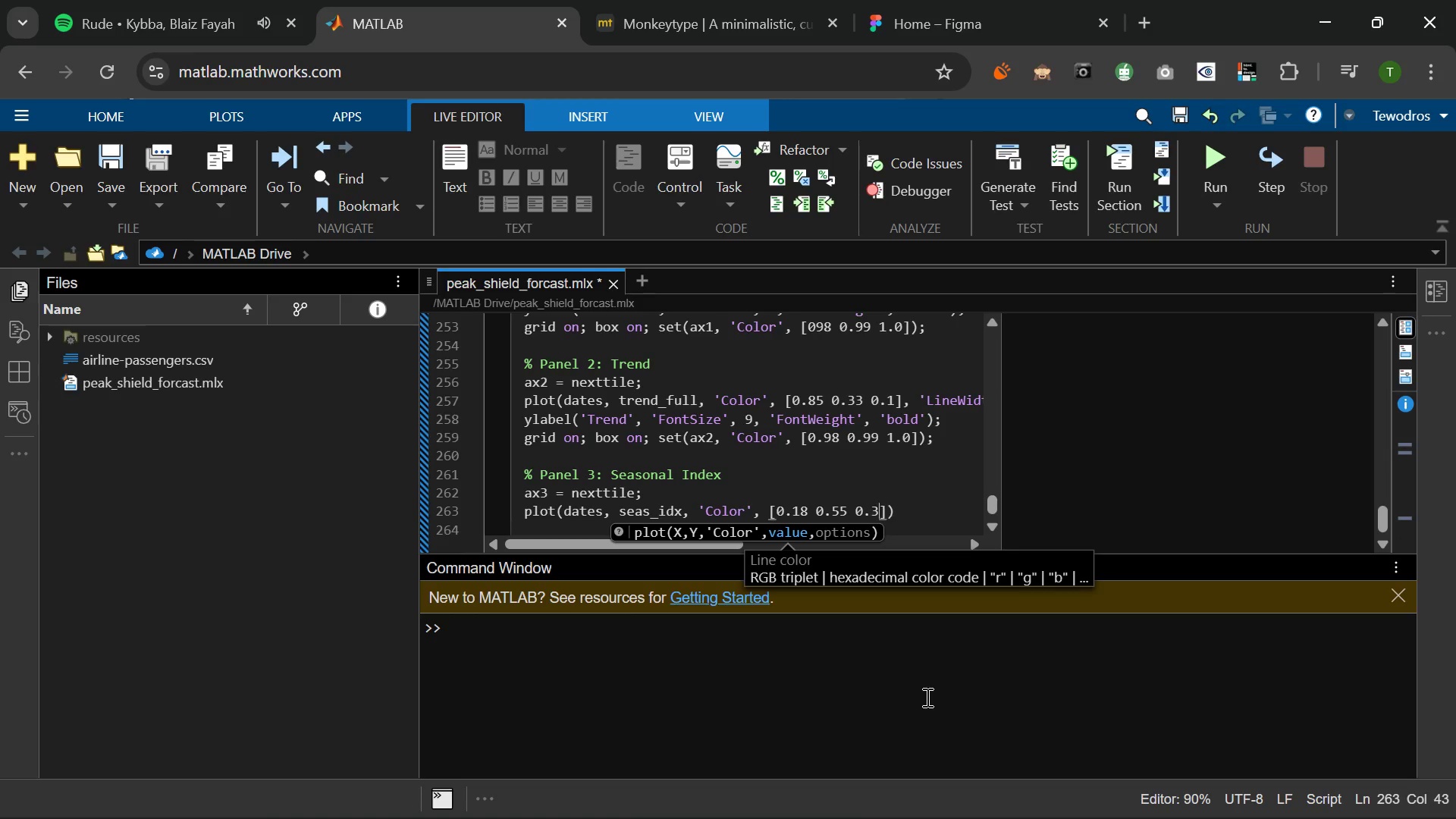 
key(Numpad3)
 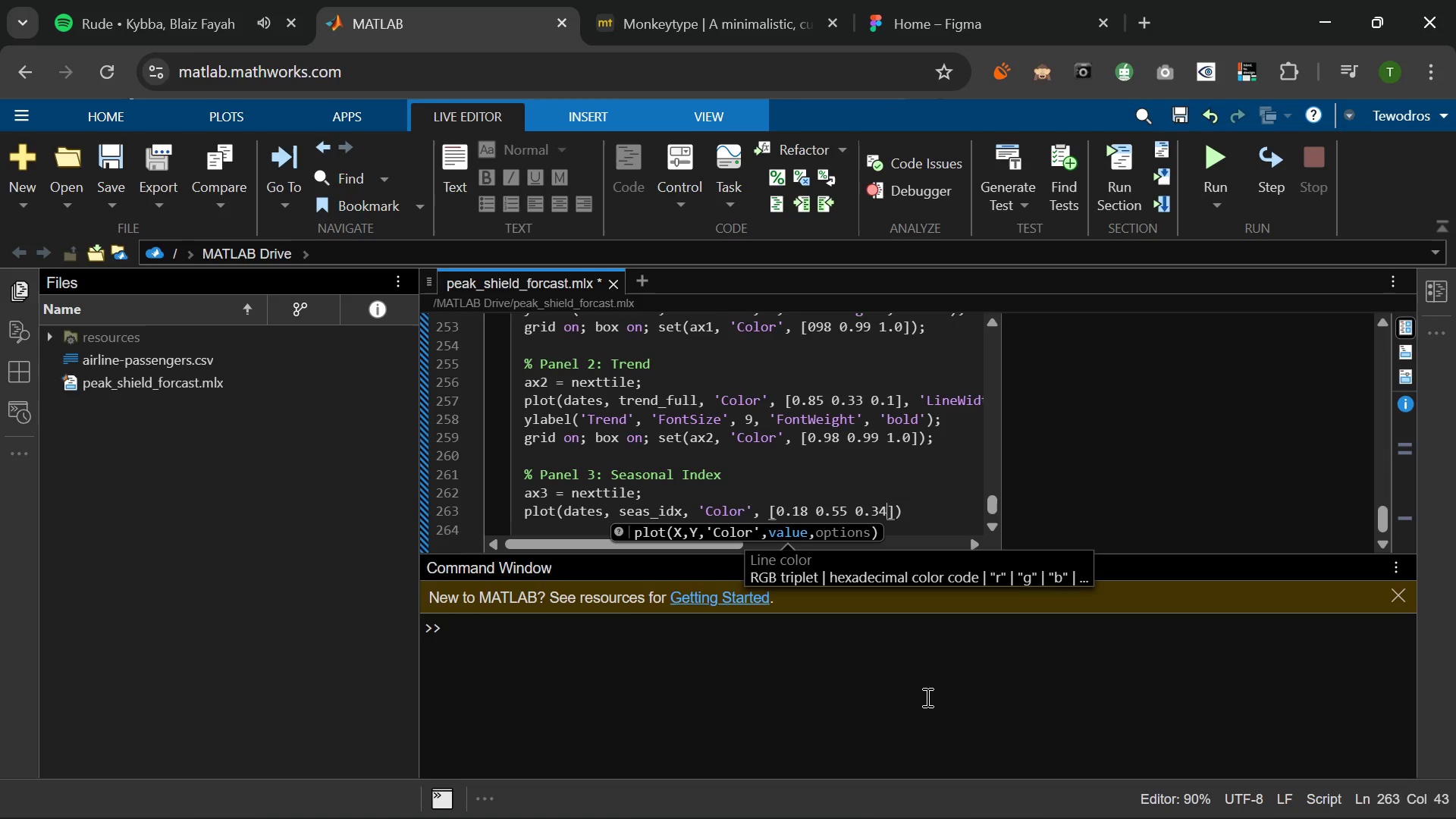 
key(Numpad4)
 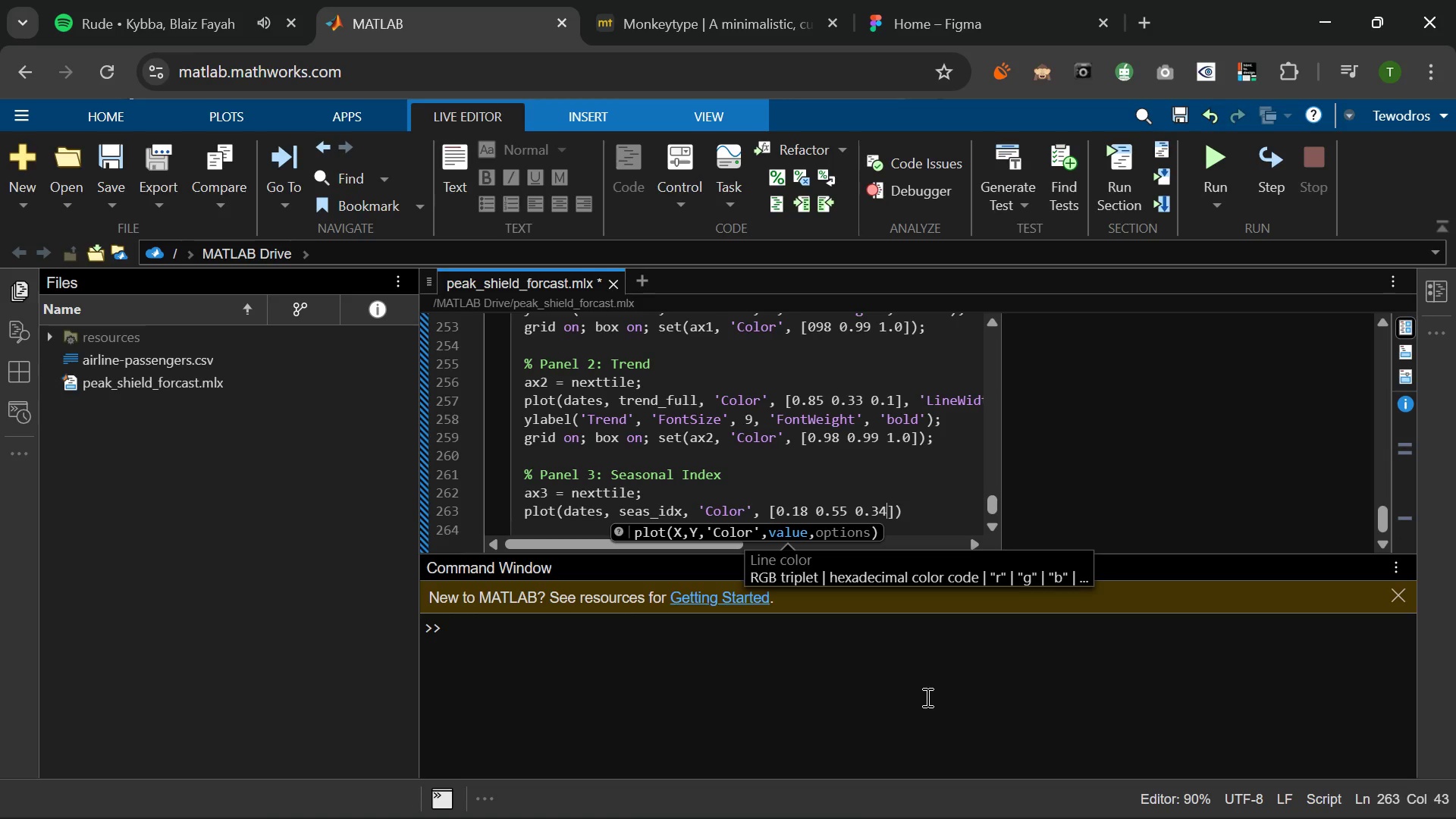 
key(ArrowRight)
 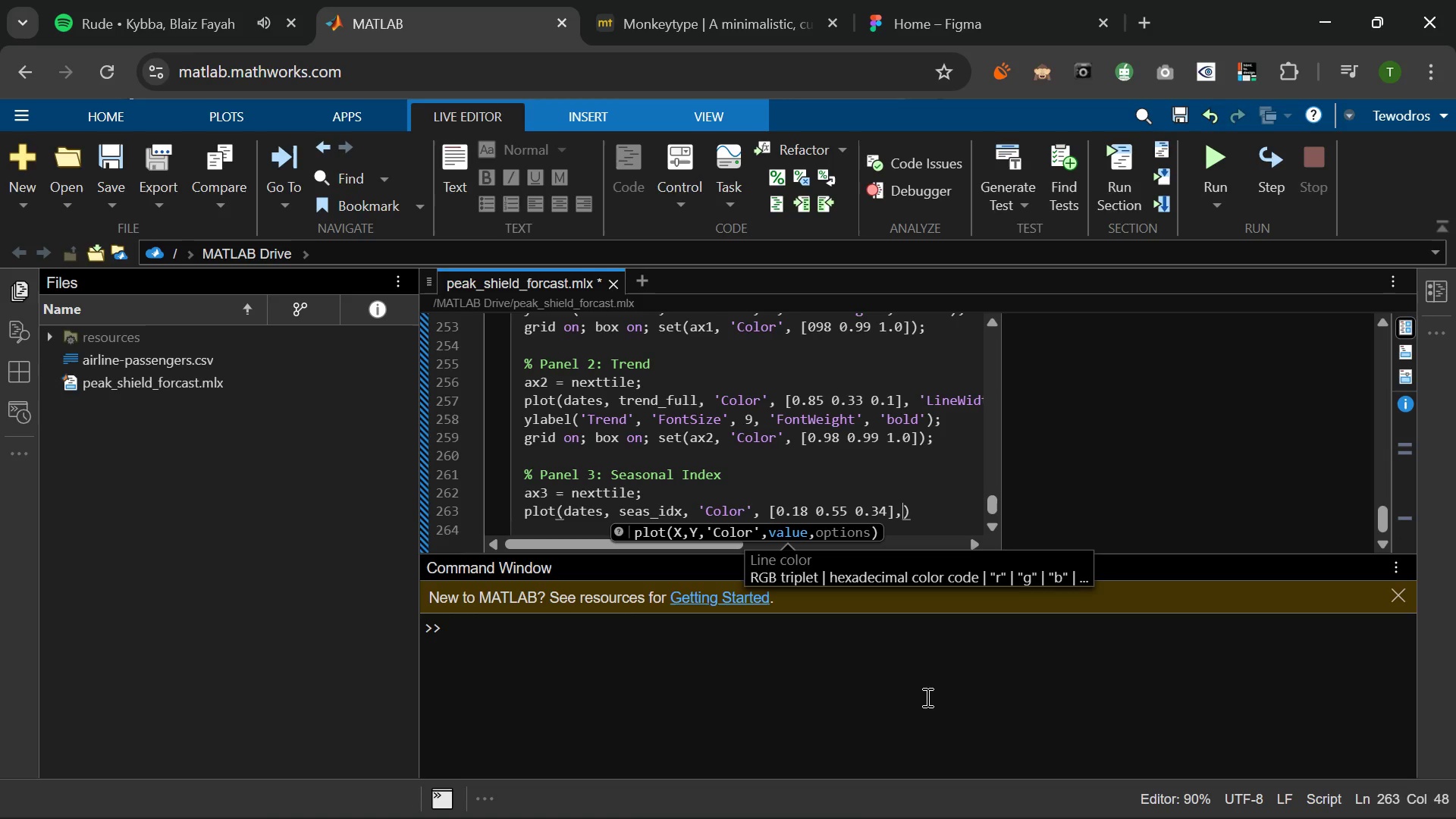 
key(Comma)
 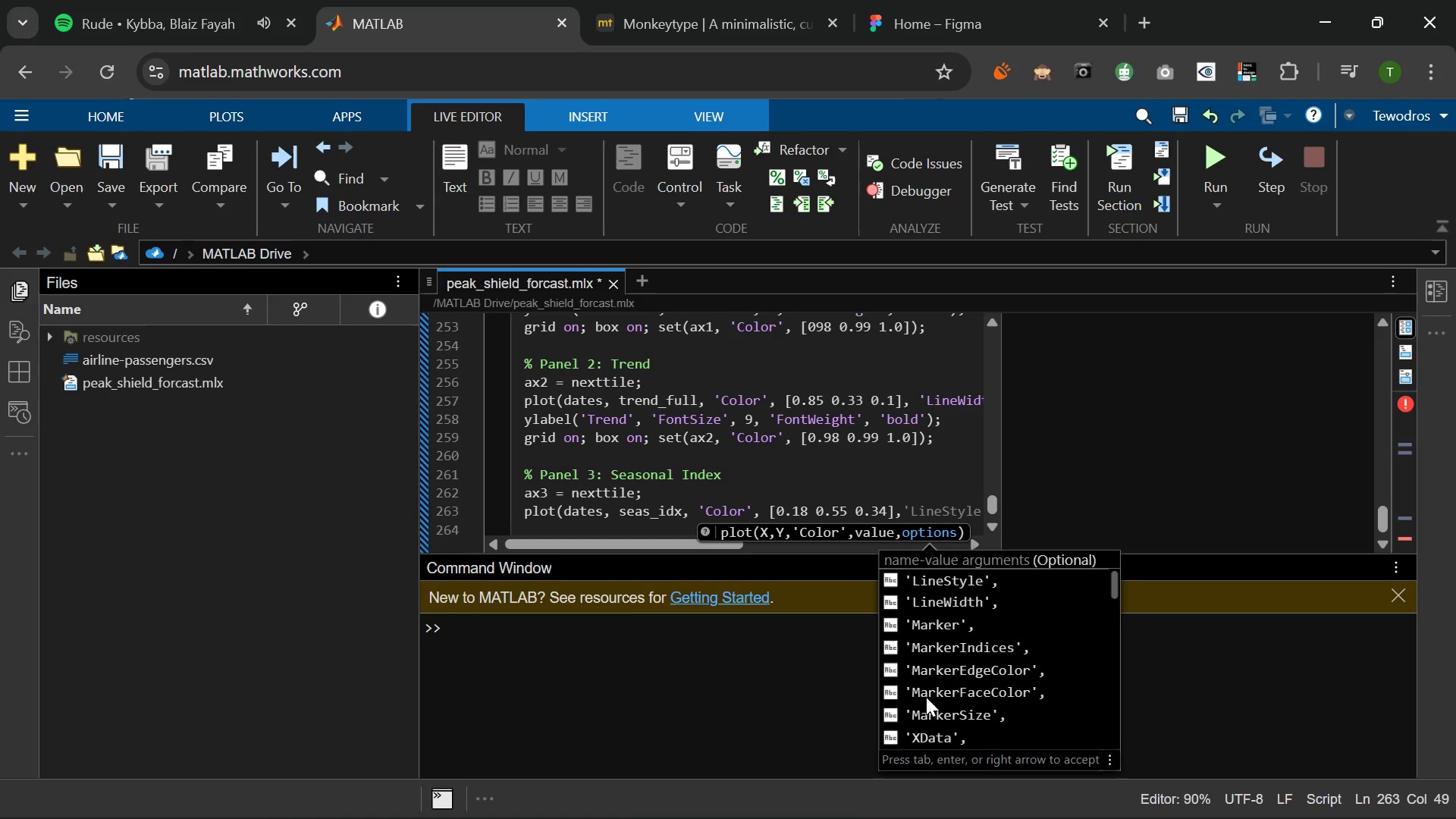 
wait(6.73)
 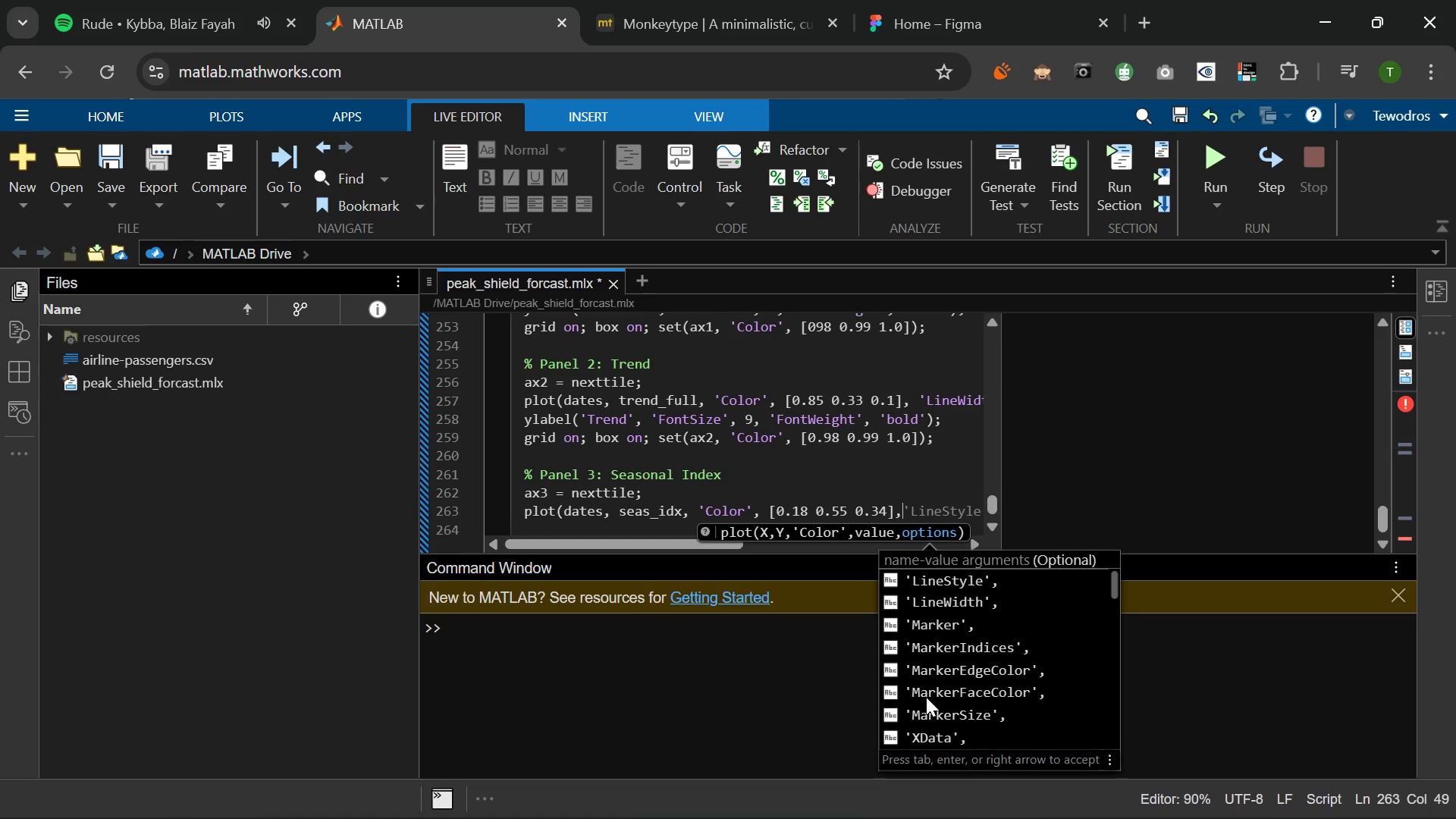 
type( 'lIne)
key(Backspace)
key(Backspace)
key(Backspace)
key(Backspace)
type(LineWidth)
 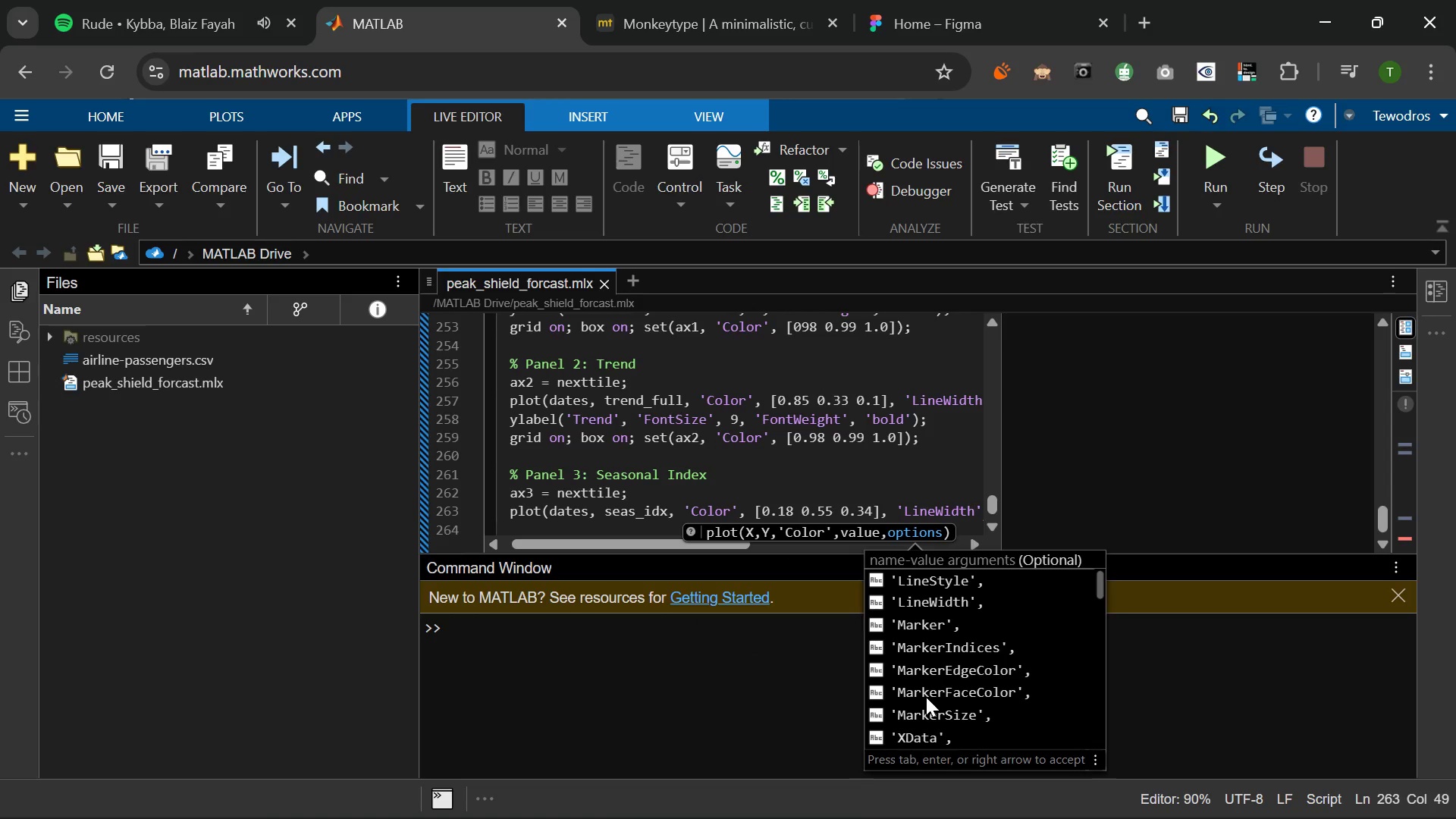 
key(ArrowRight)
 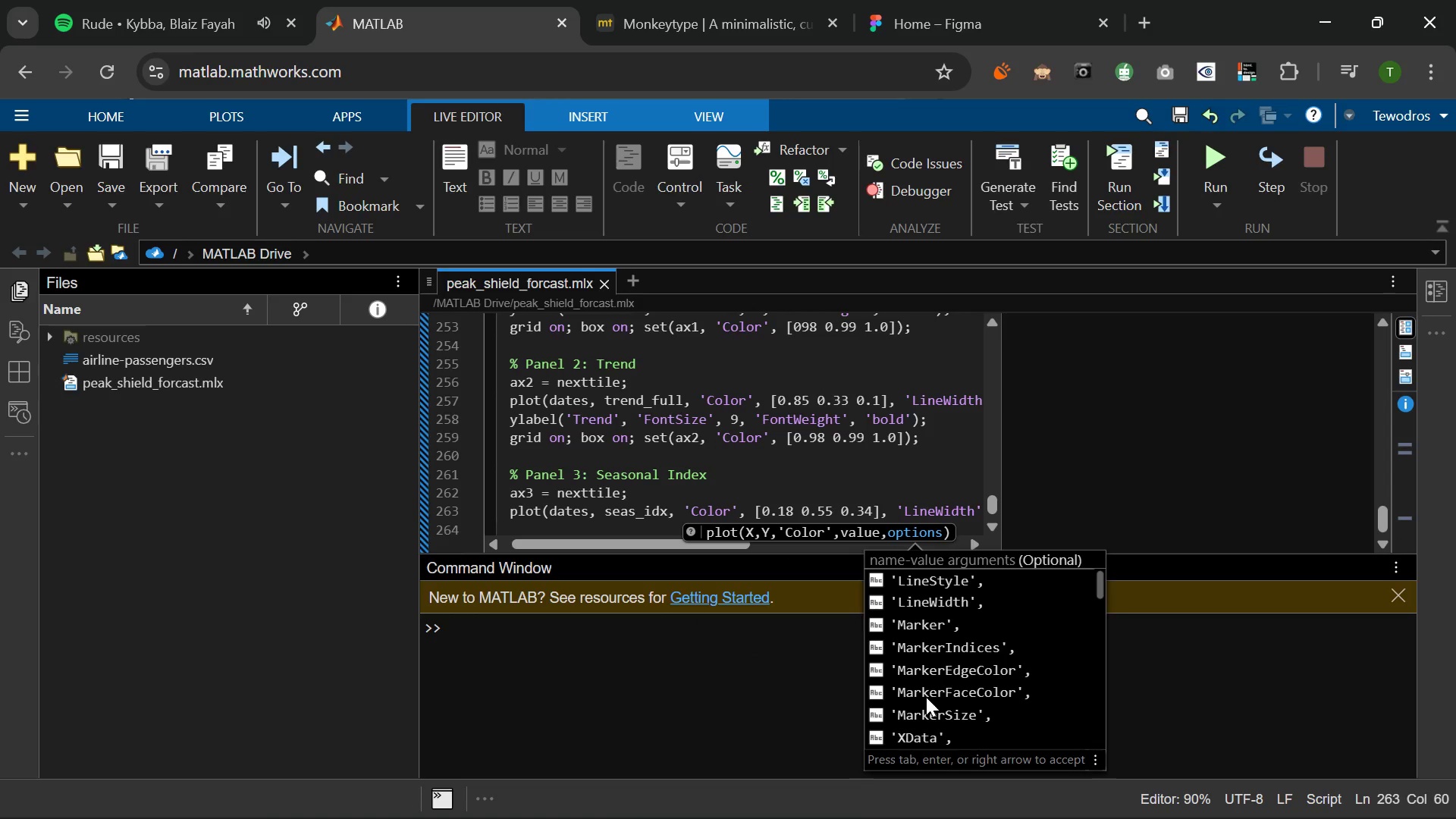 
key(ArrowRight)
 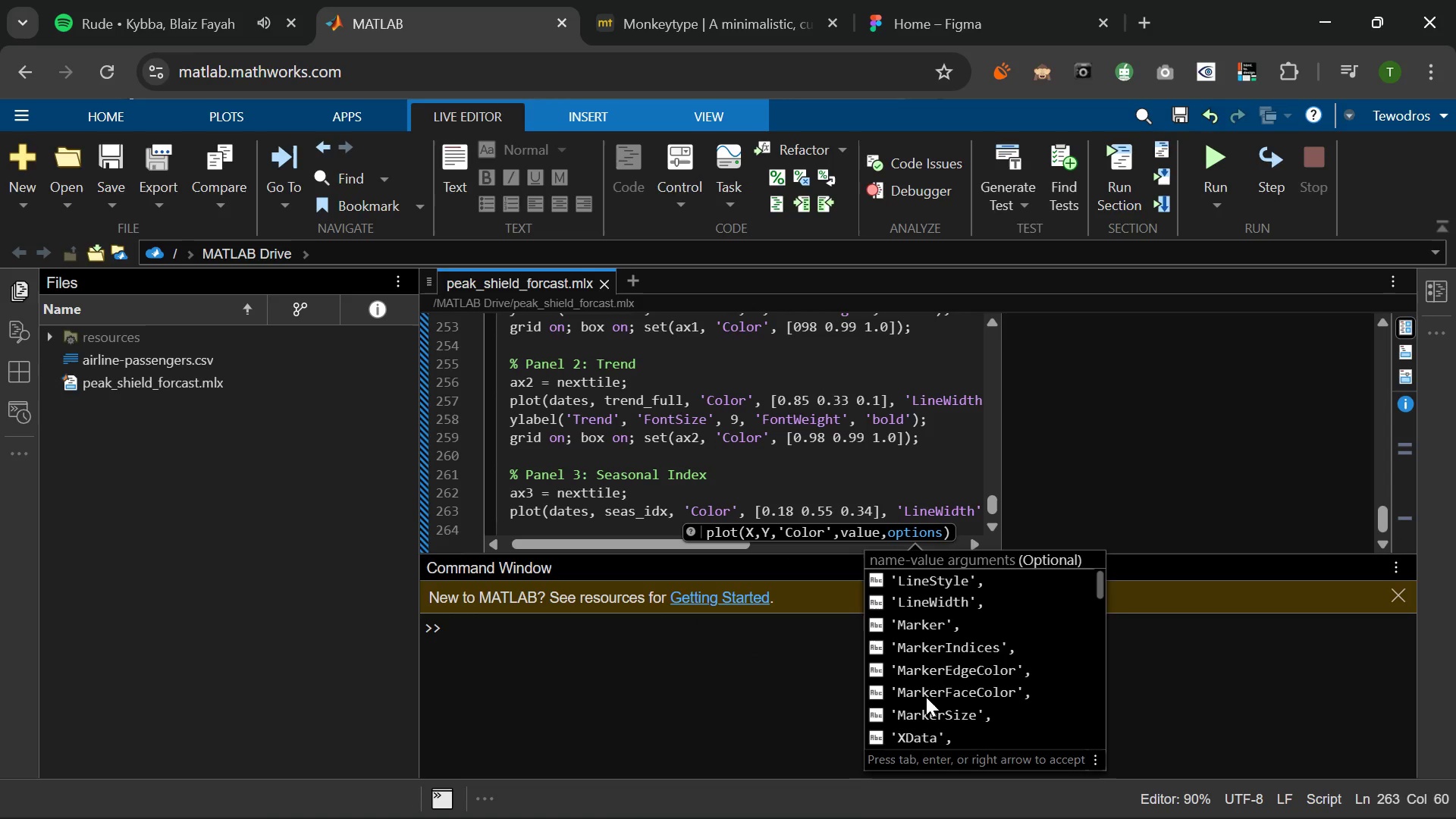 
key(ArrowRight)
 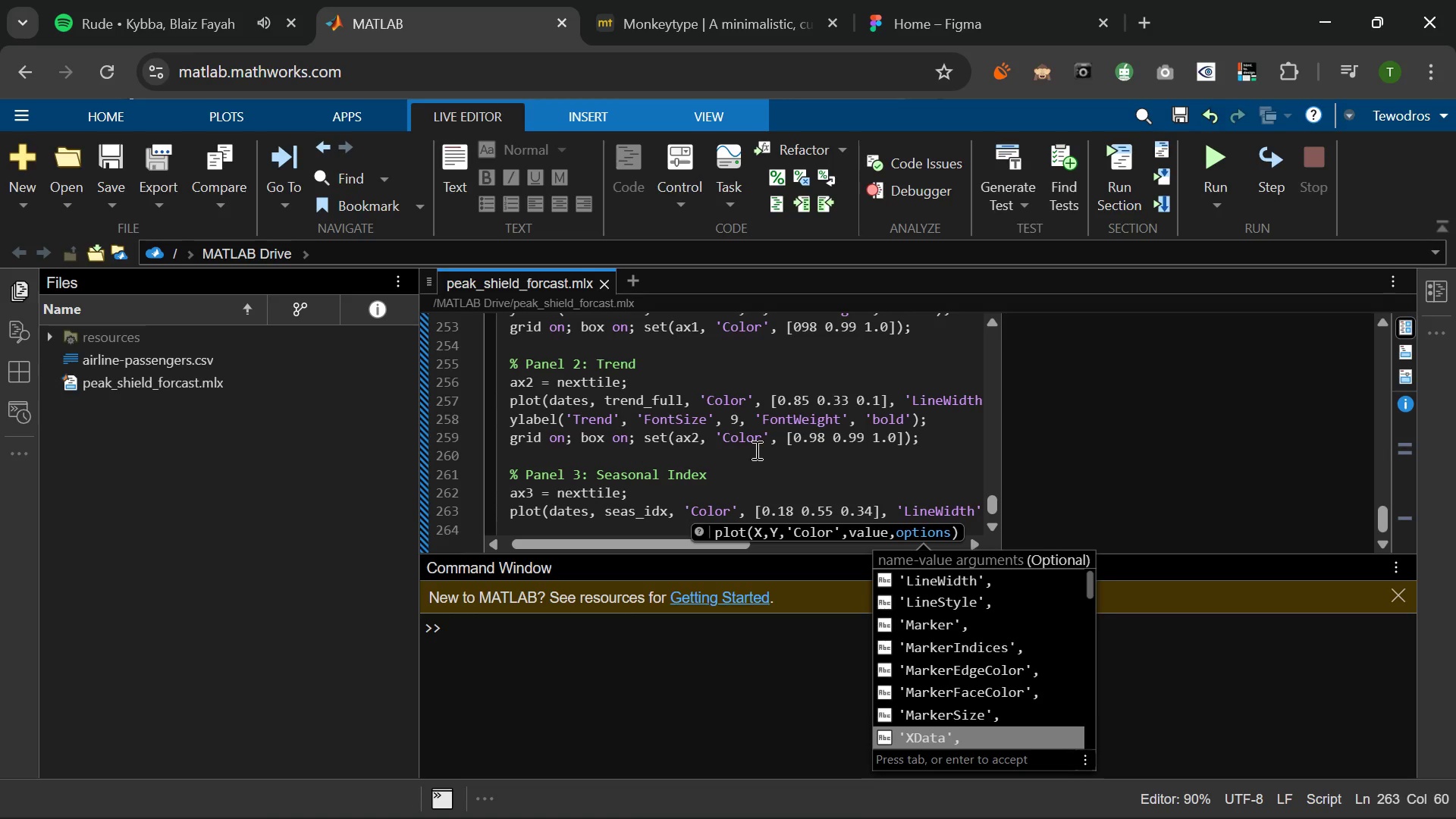 
left_click([808, 441])
 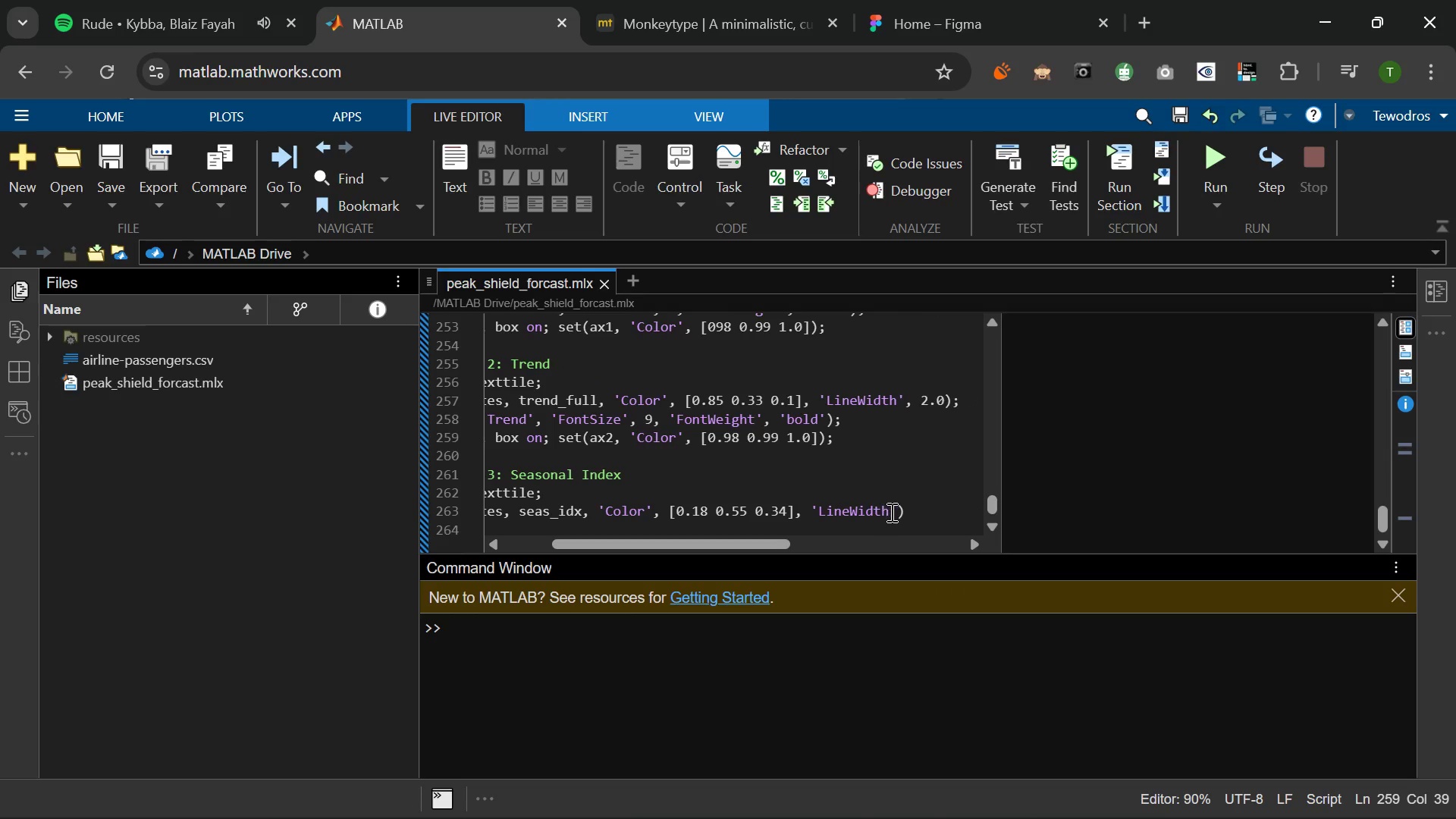 
left_click([895, 512])
 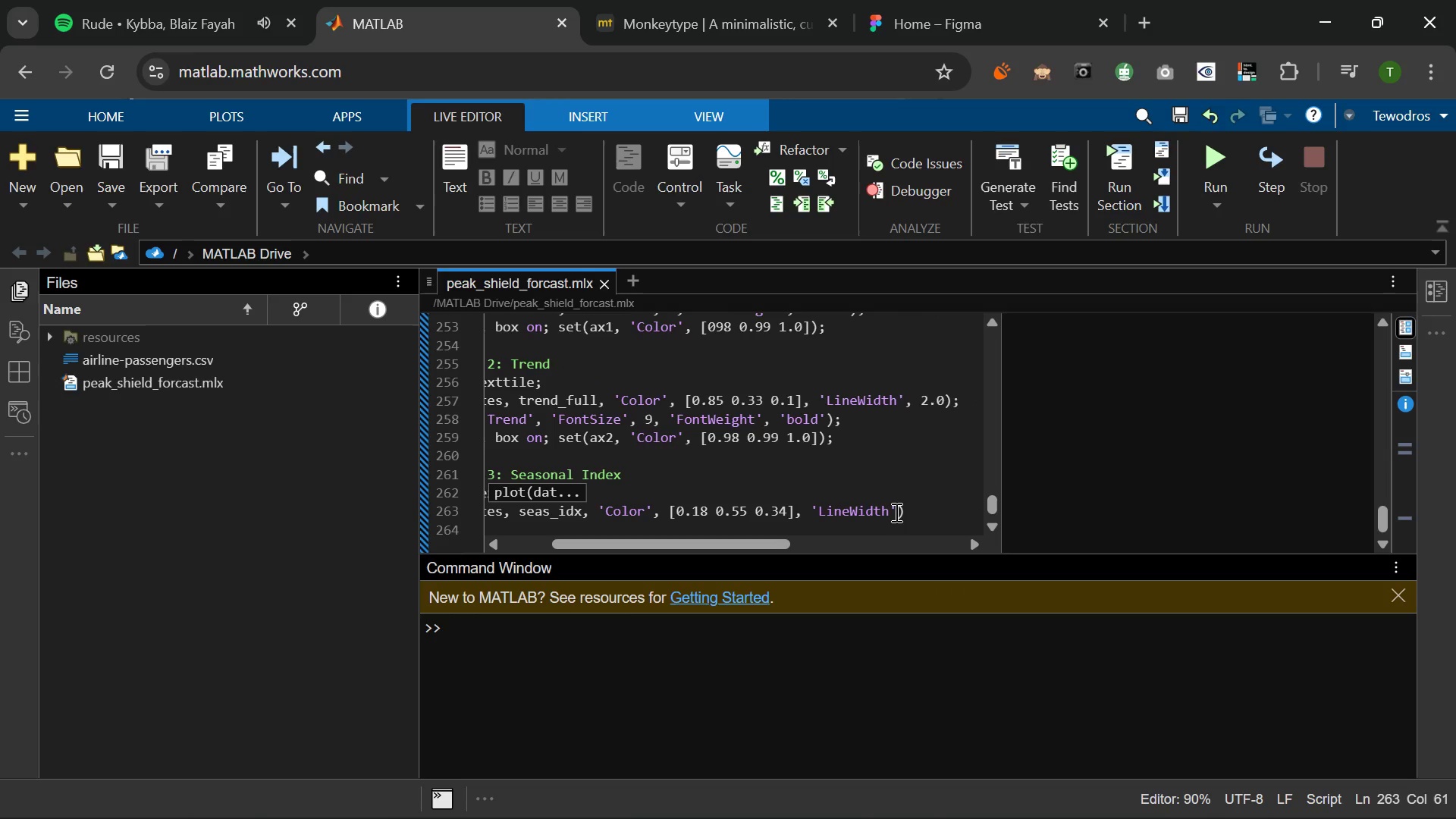 
key(Comma)
 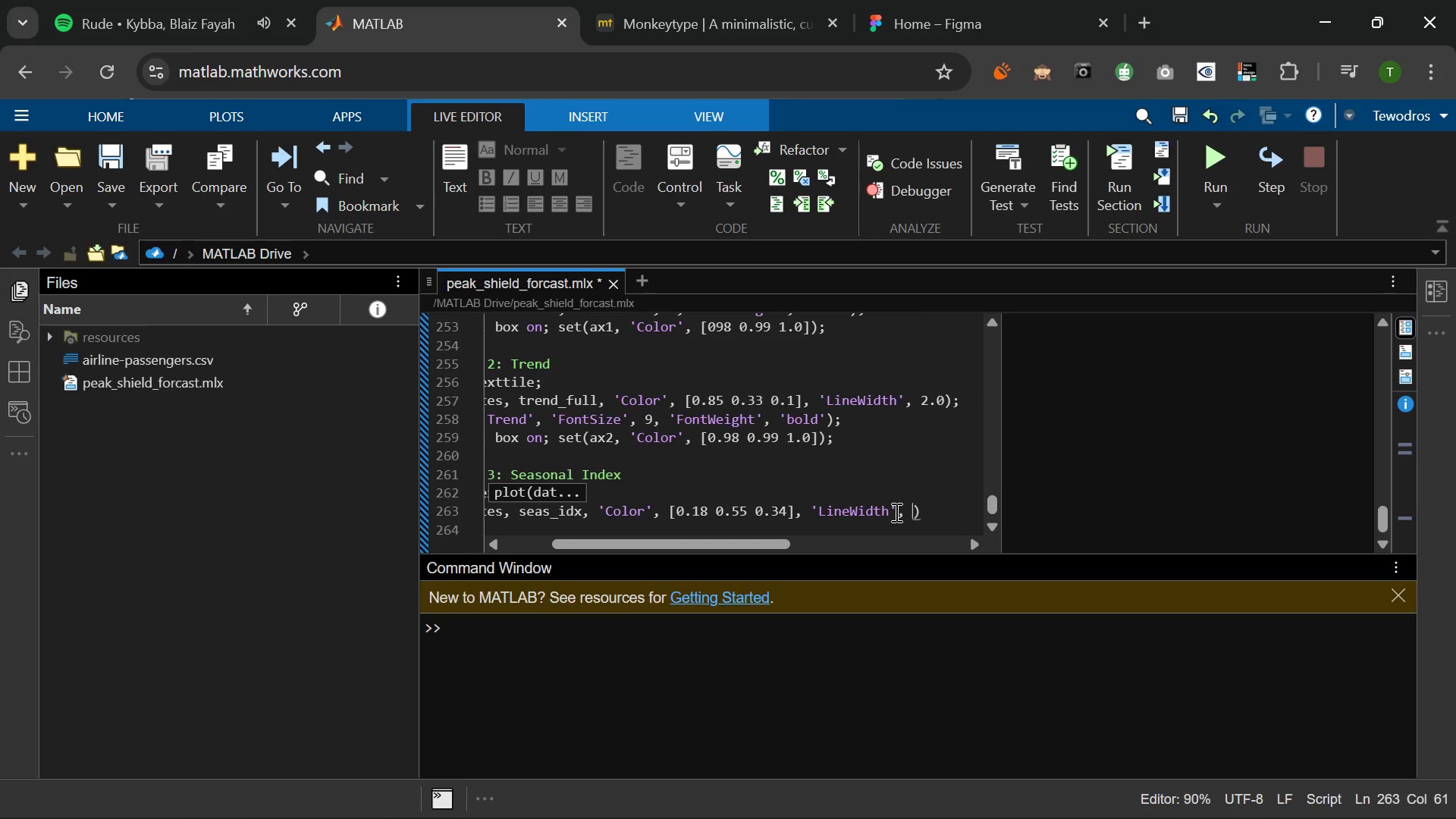 
key(Space)
 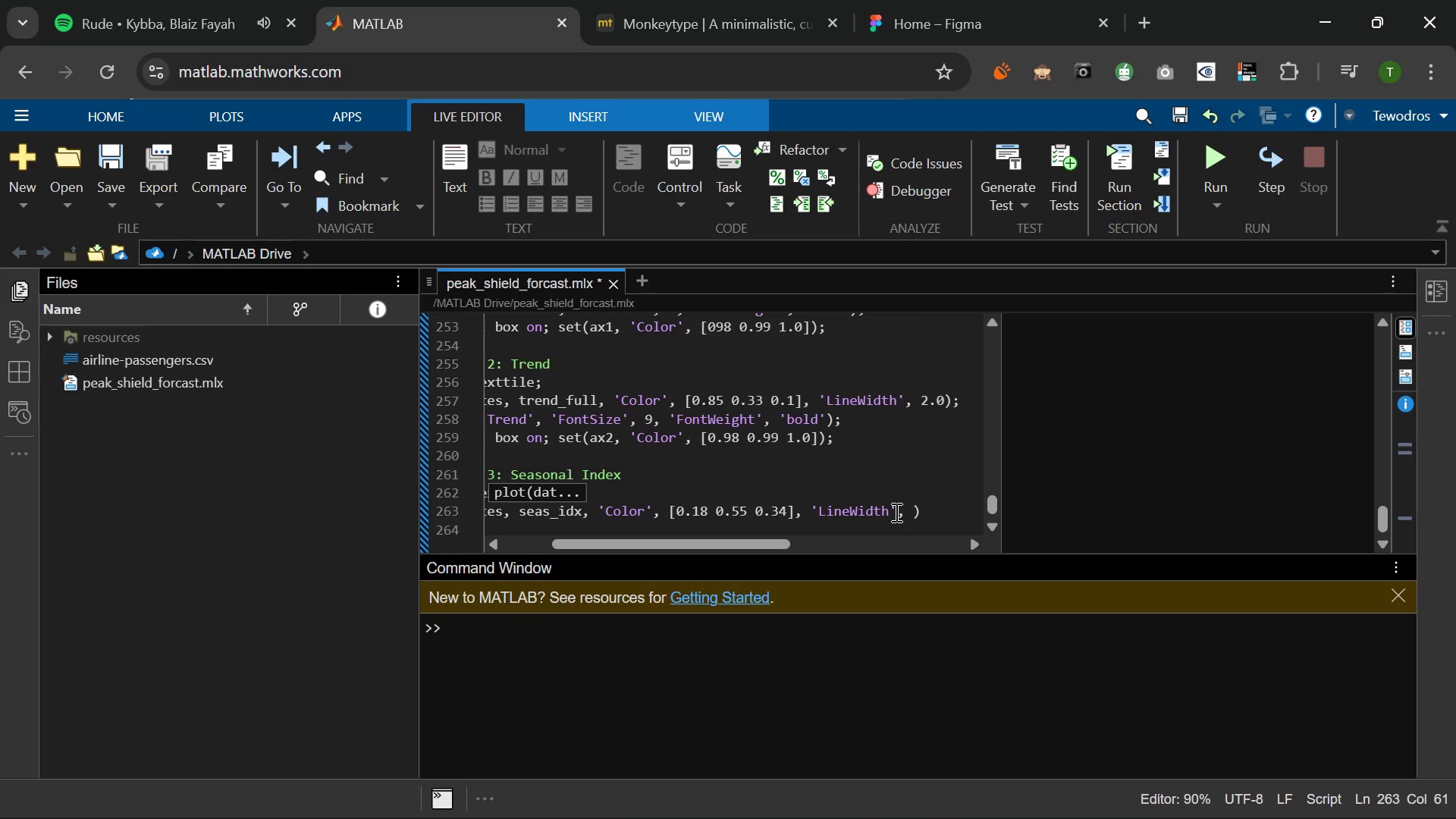 
key(Numpad1)
 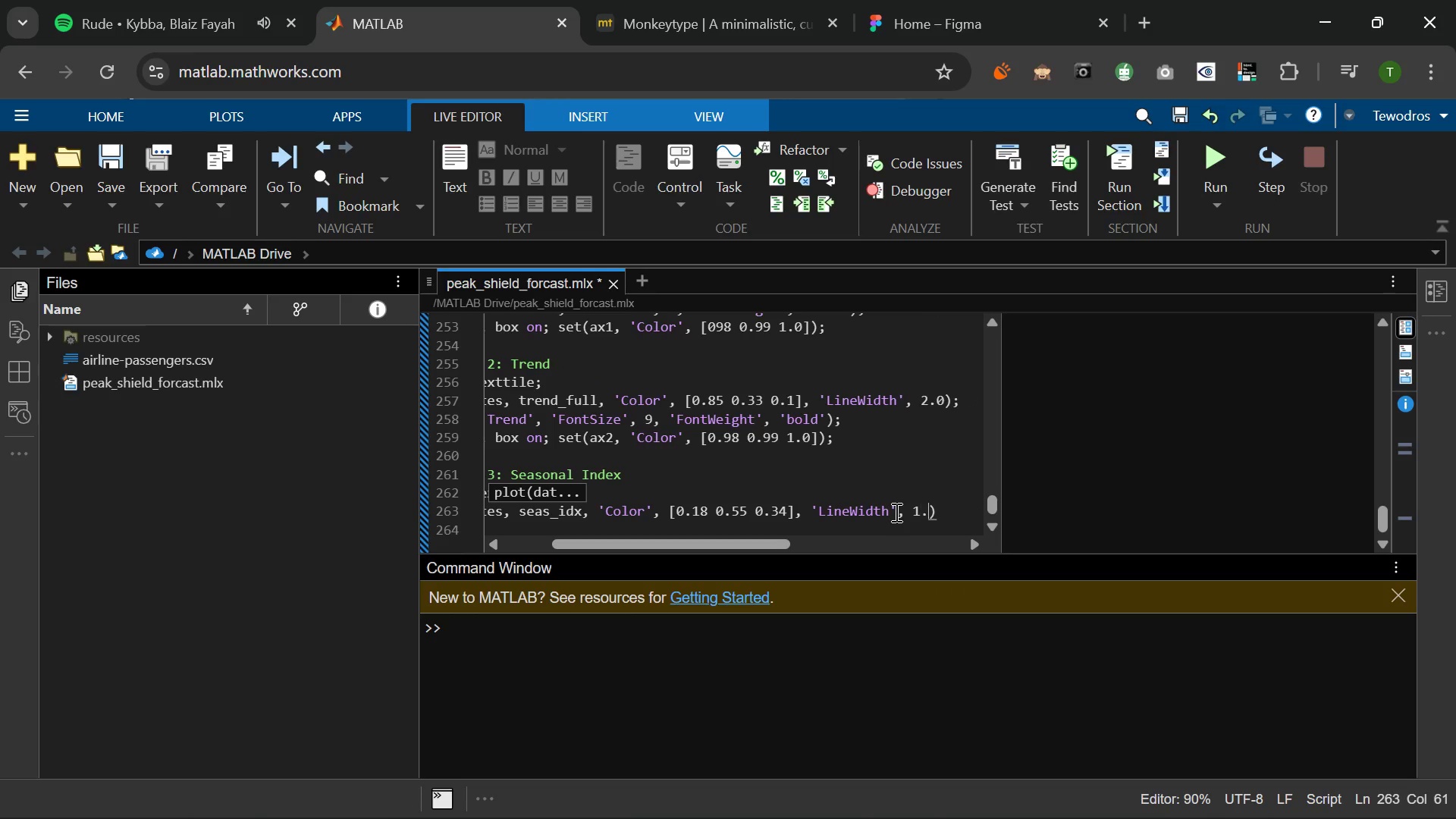 
key(NumpadDecimal)
 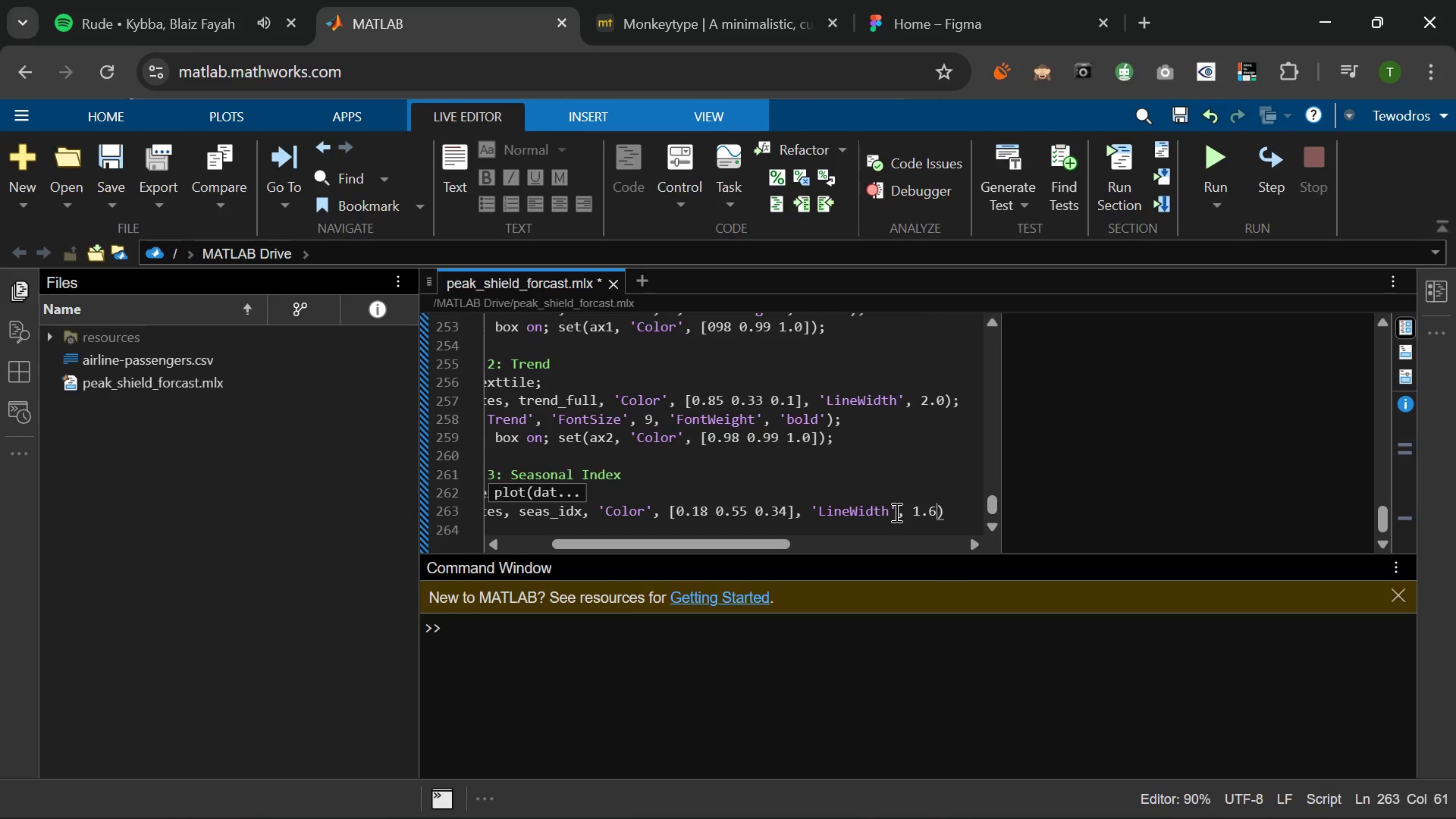 
key(Numpad6)
 